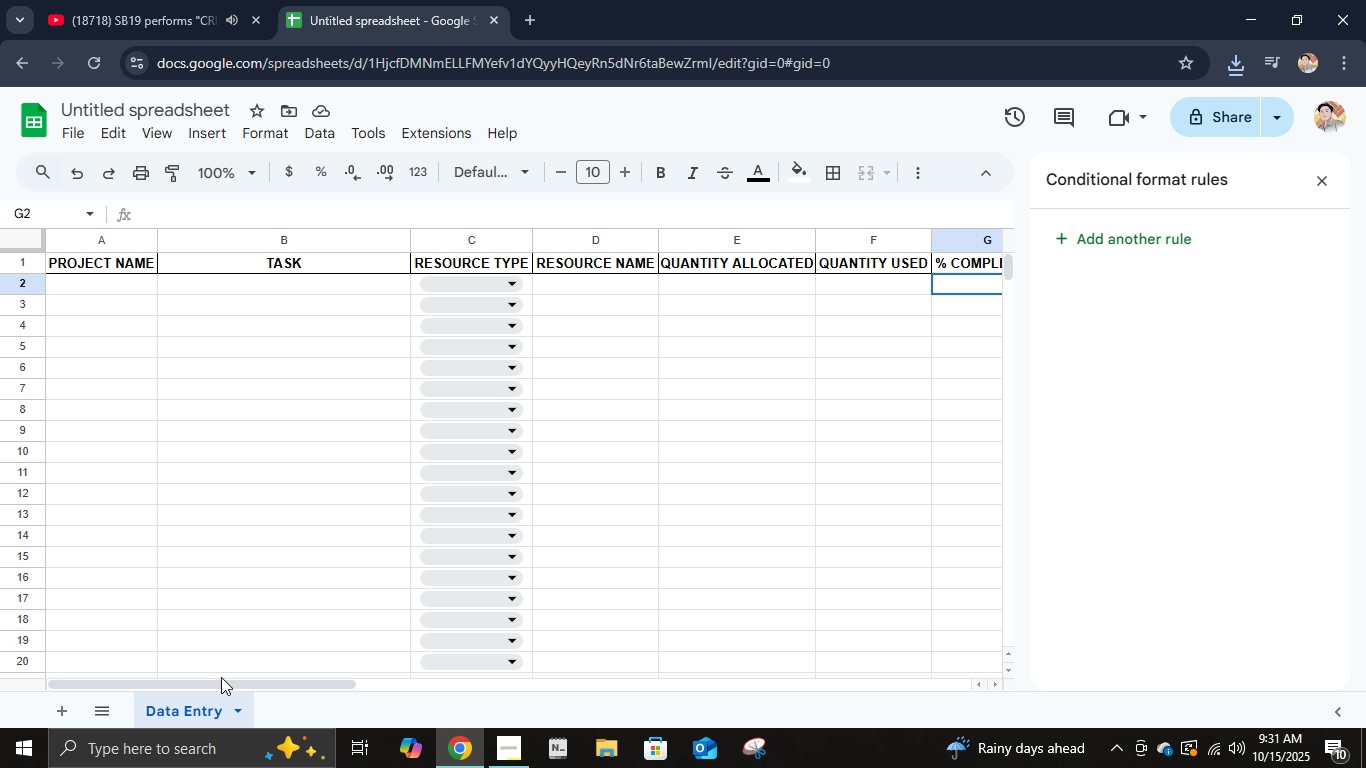 
left_click_drag(start_coordinate=[224, 684], to_coordinate=[217, 659])
 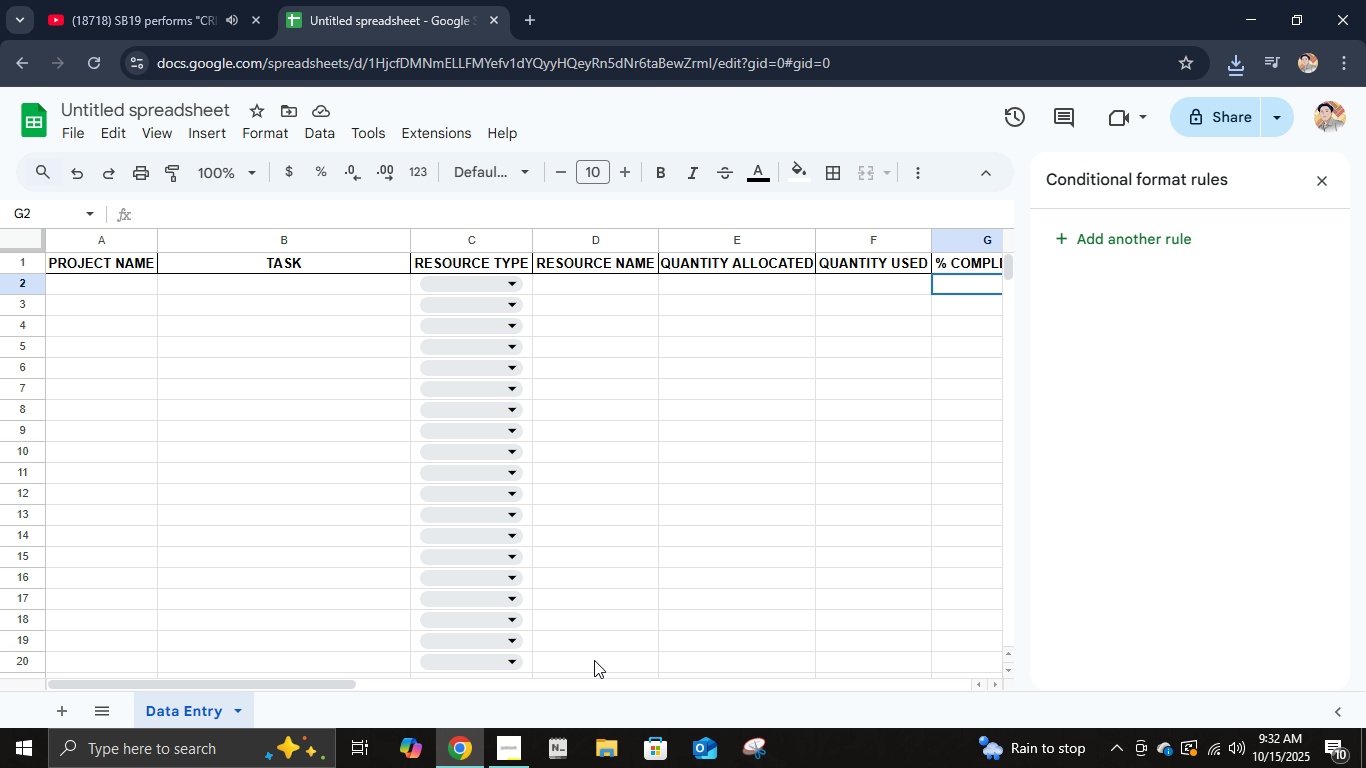 
left_click_drag(start_coordinate=[274, 684], to_coordinate=[436, 693])
 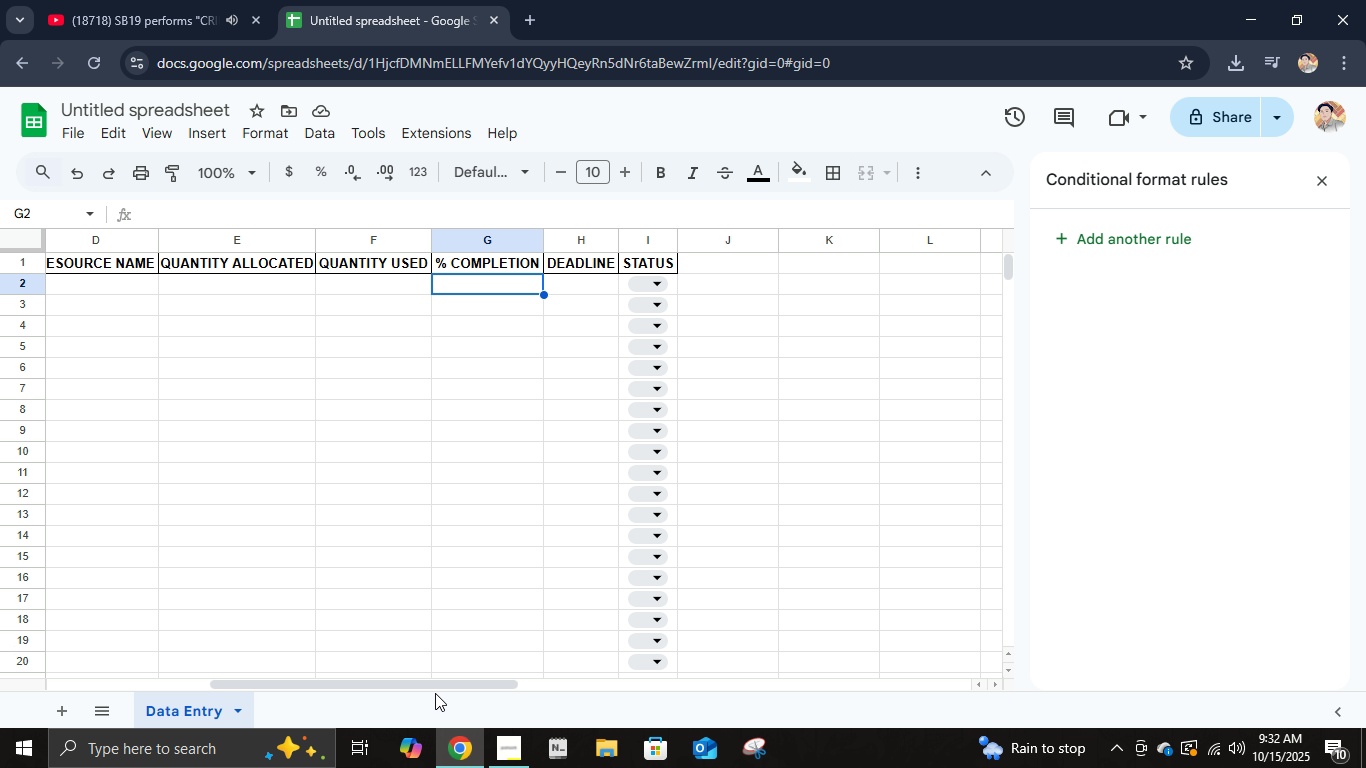 
wait(7.16)
 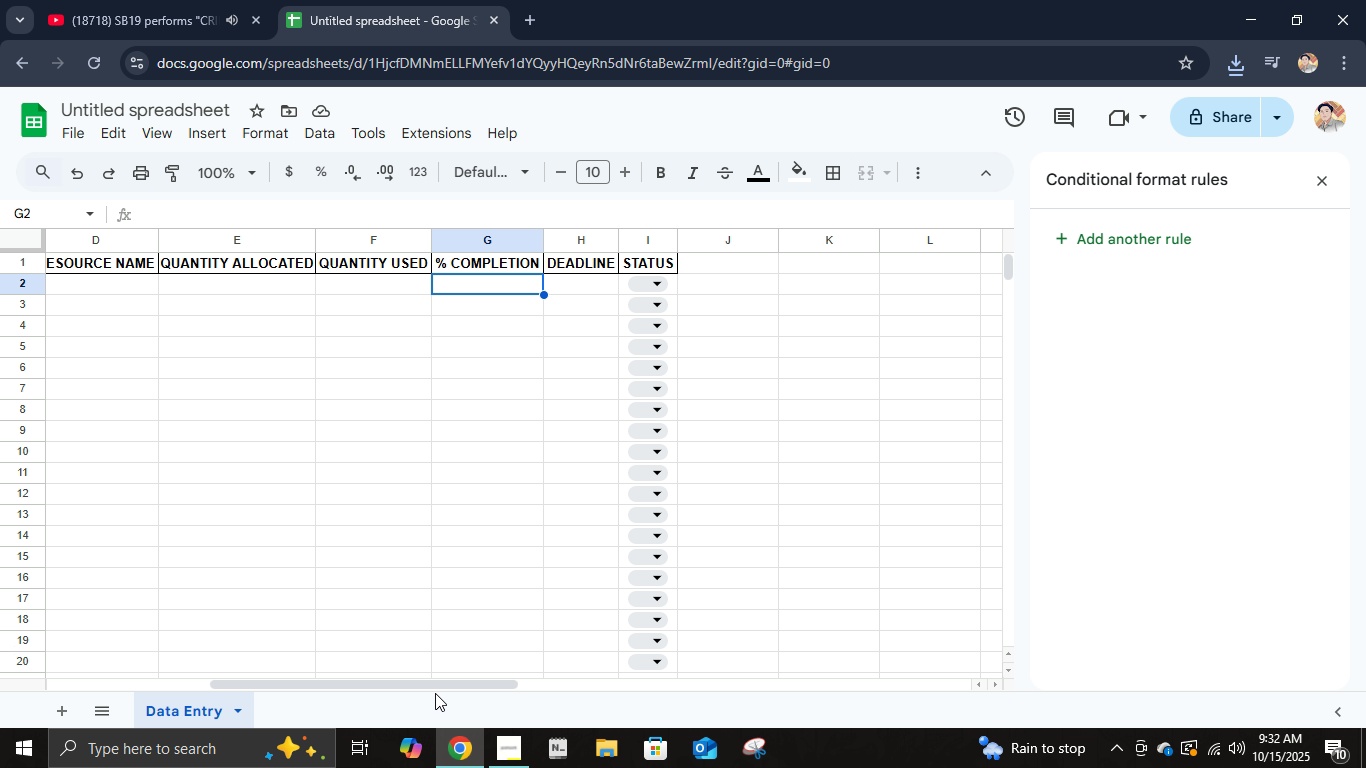 
type(=if(b2)
 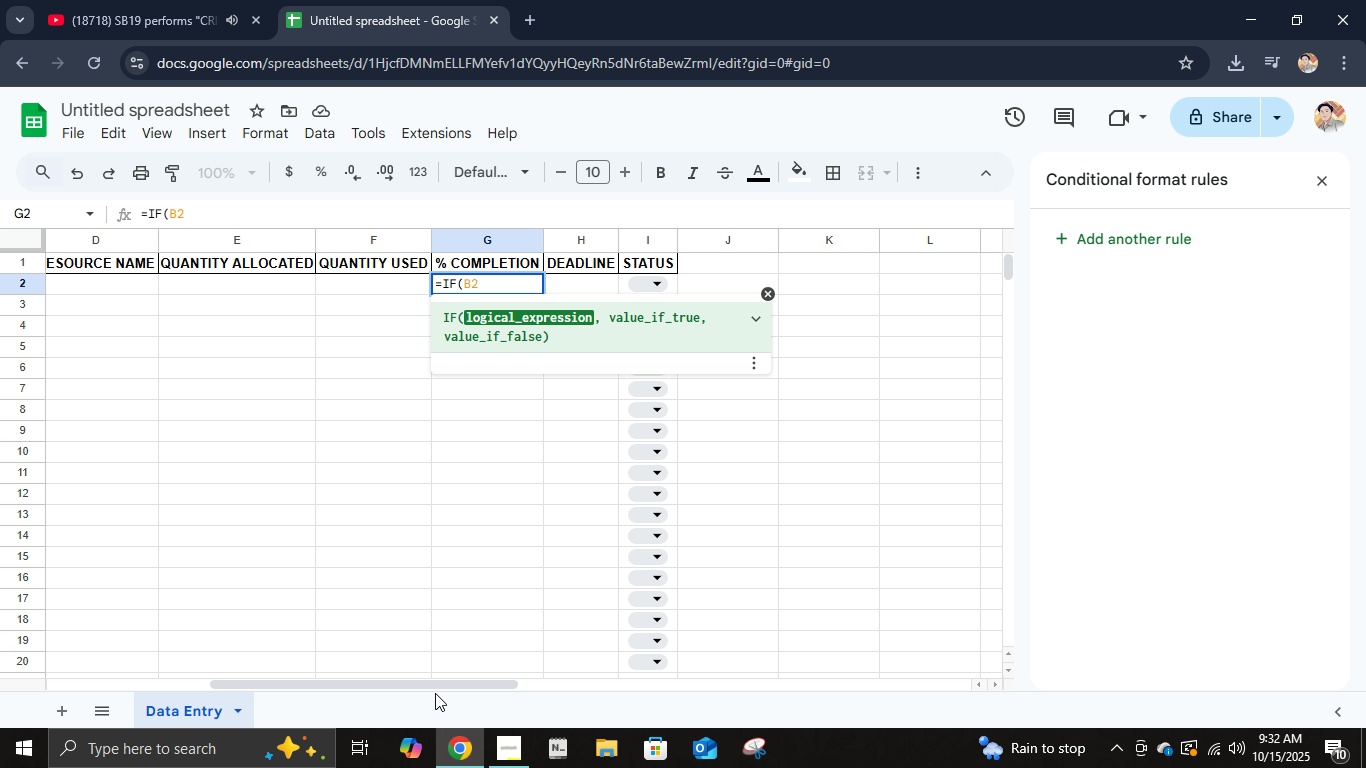 
key(Equal)
 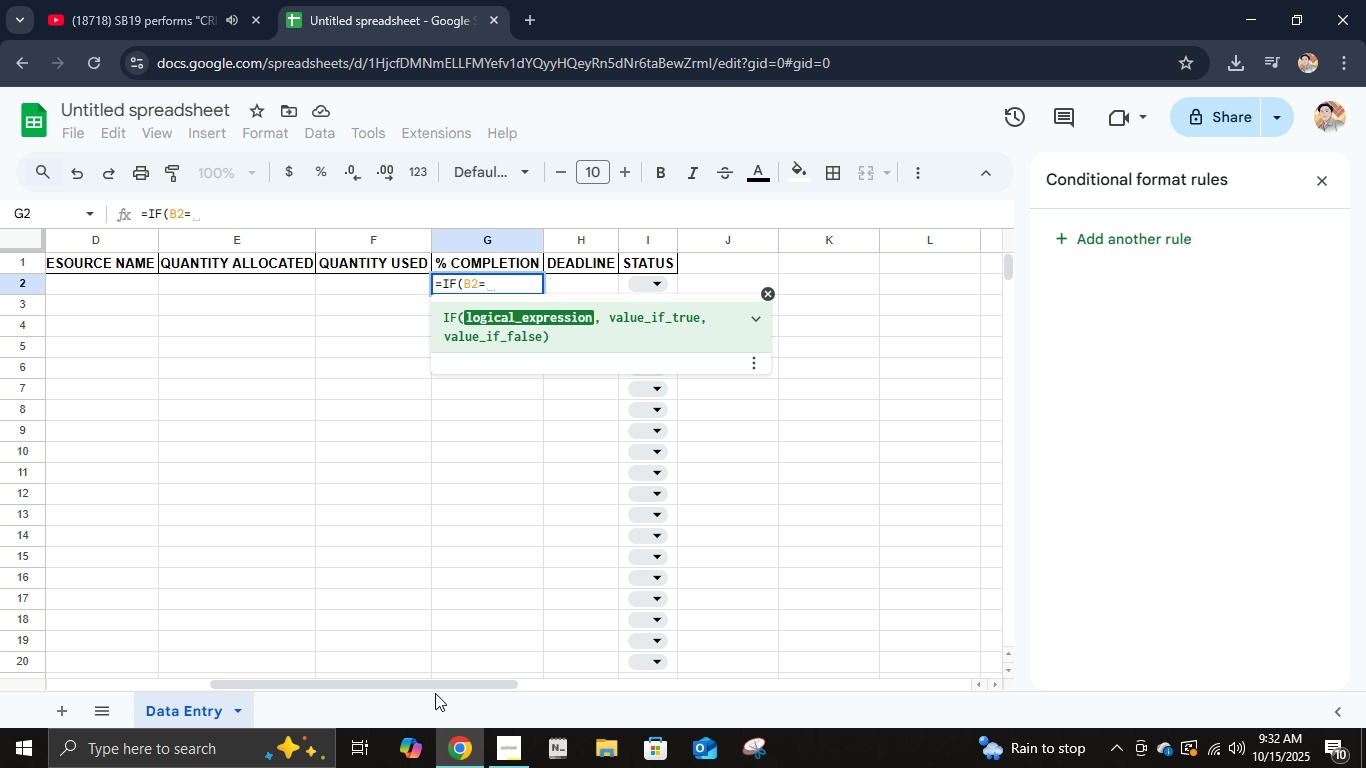 
key(Shift+Quote)
 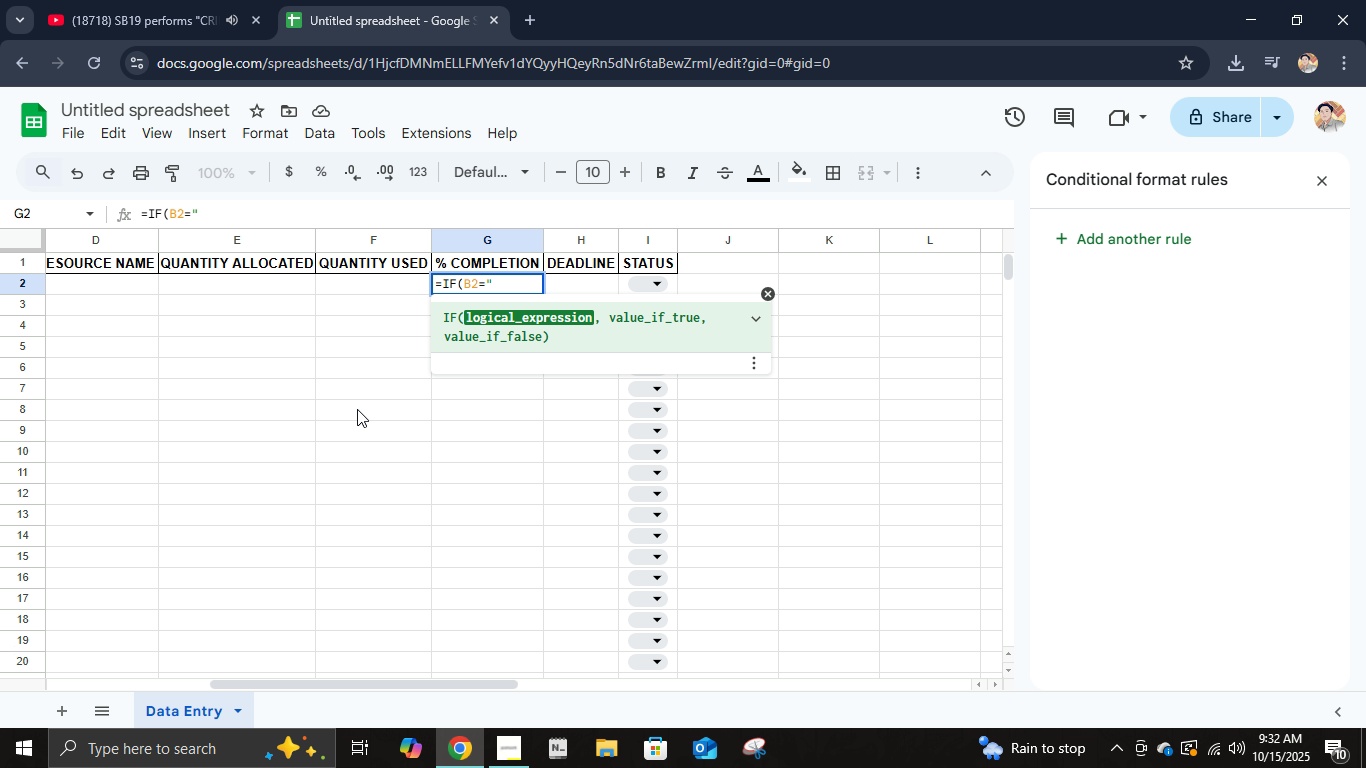 
wait(12.18)
 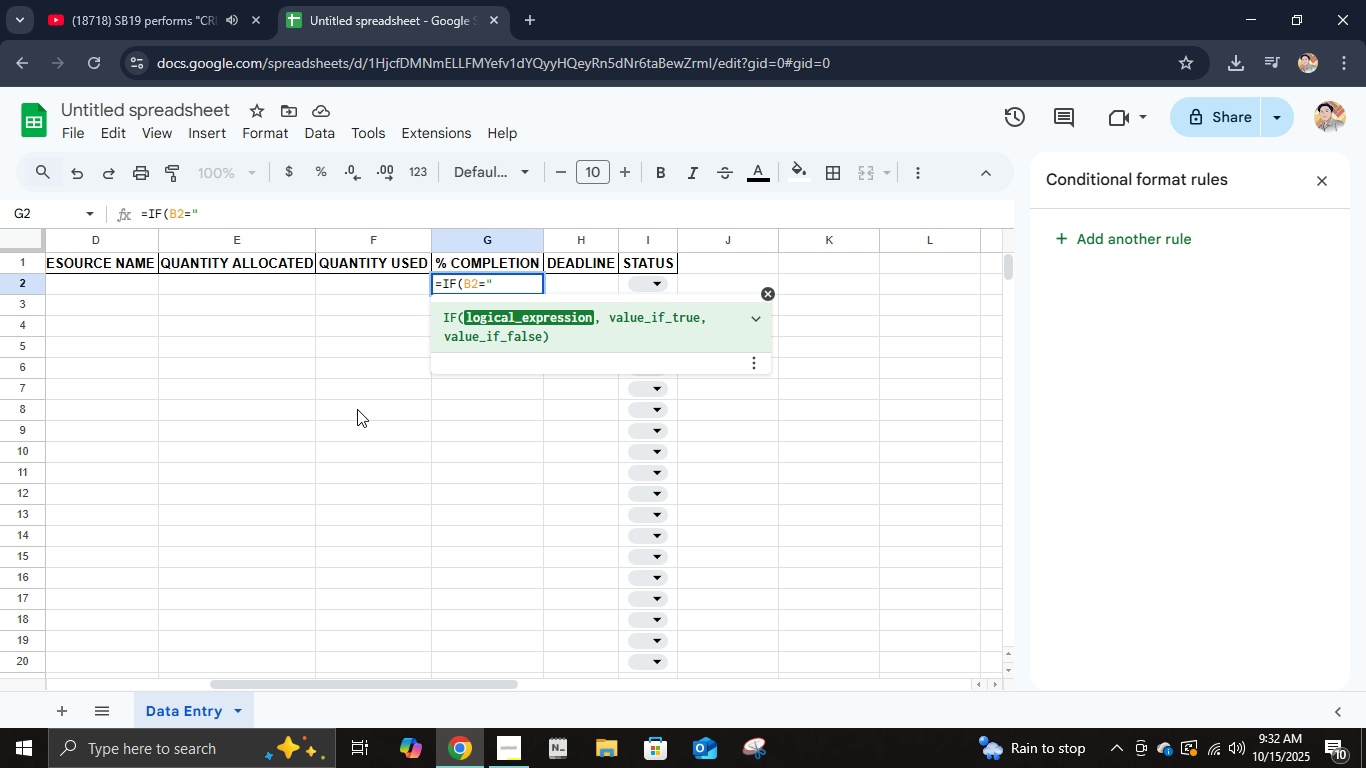 
key(Shift+ShiftRight)
 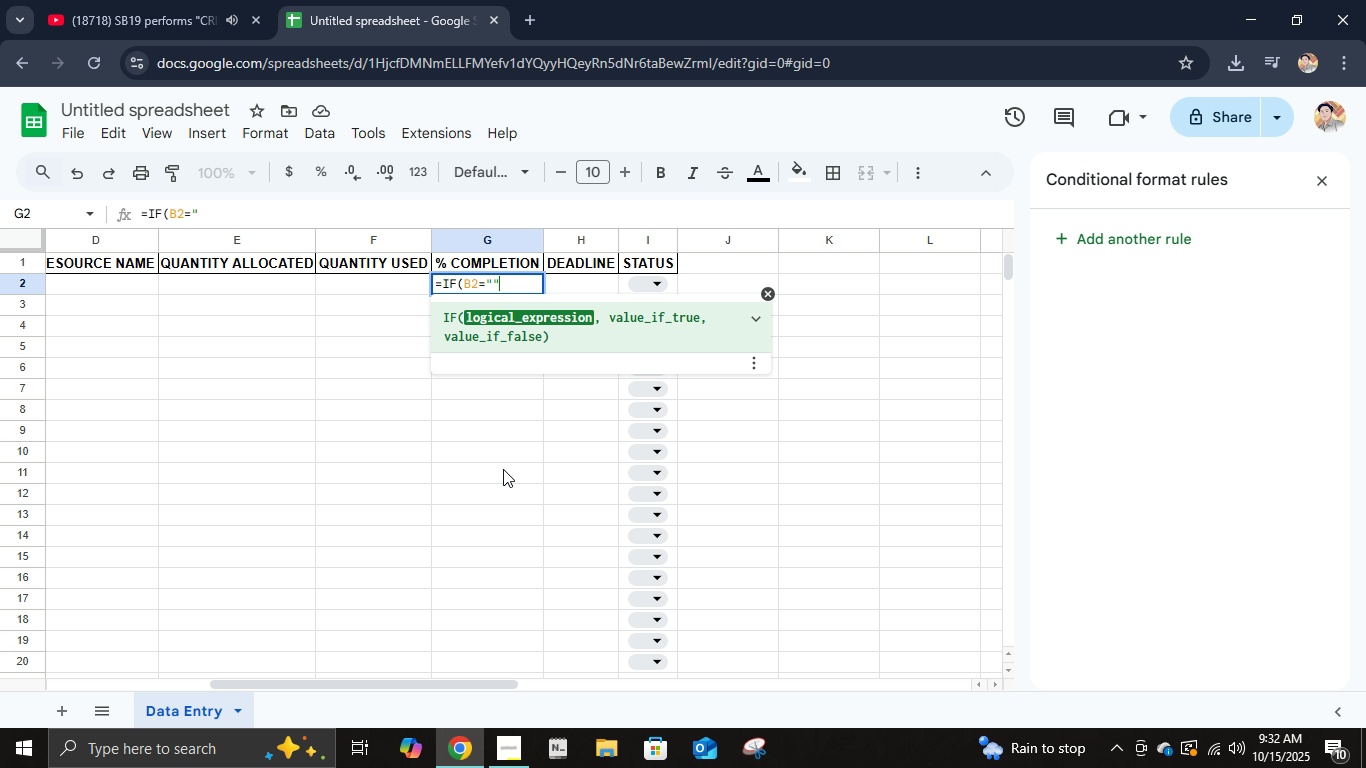 
key(Shift+Quote)
 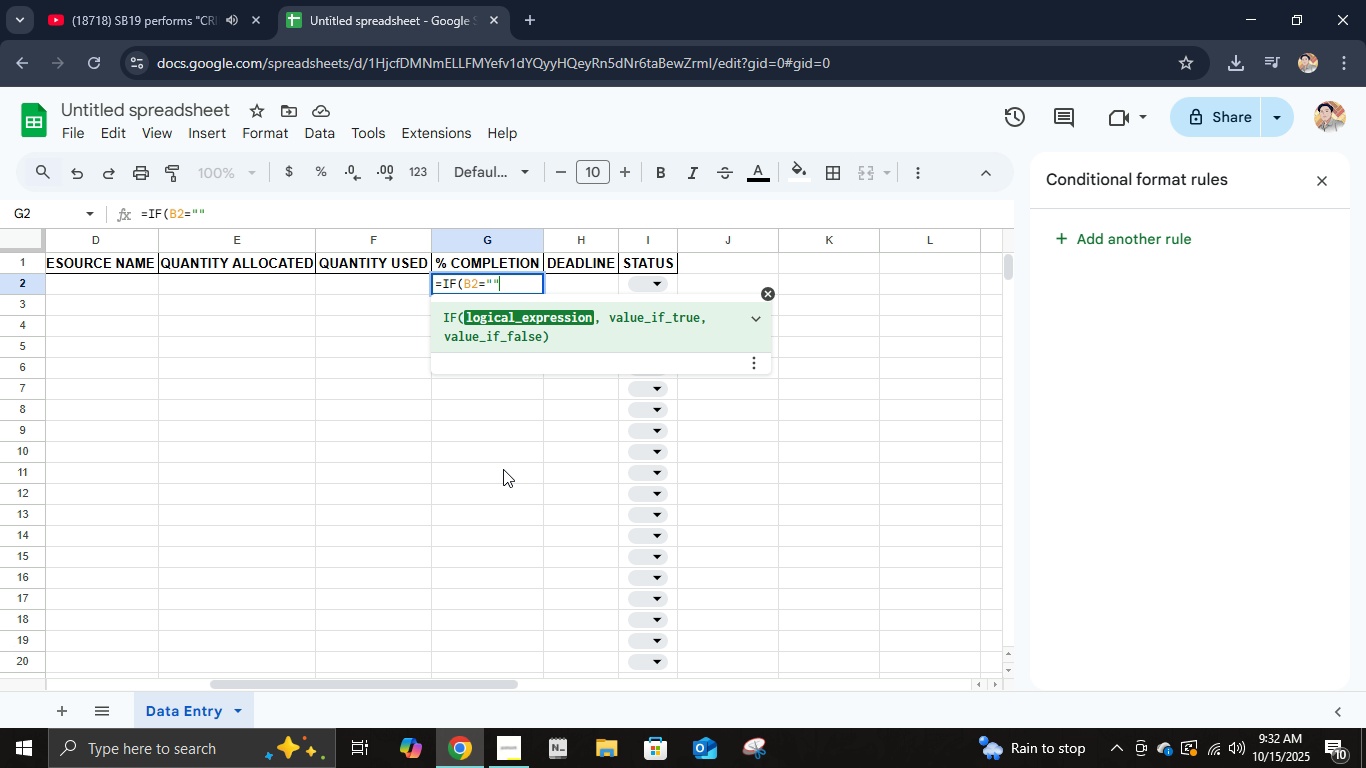 
key(Comma)
 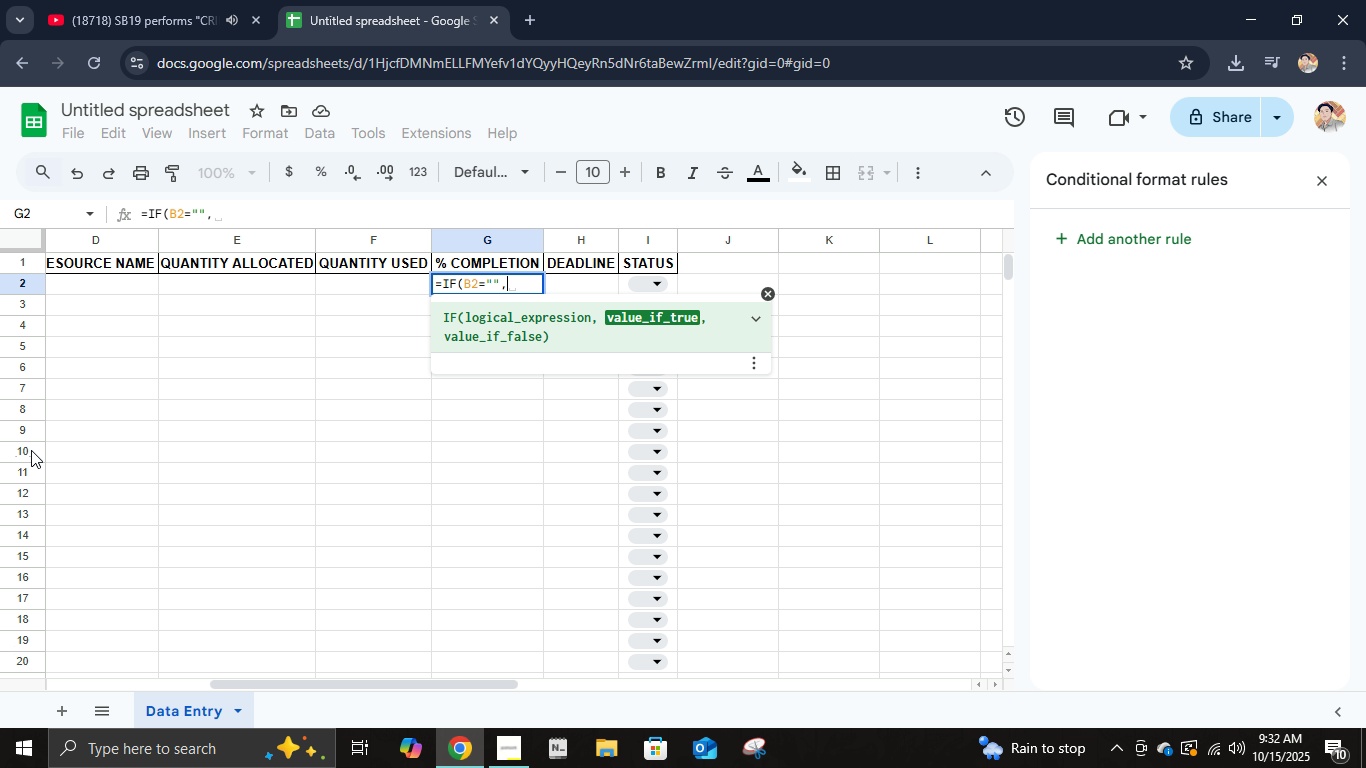 
wait(28.78)
 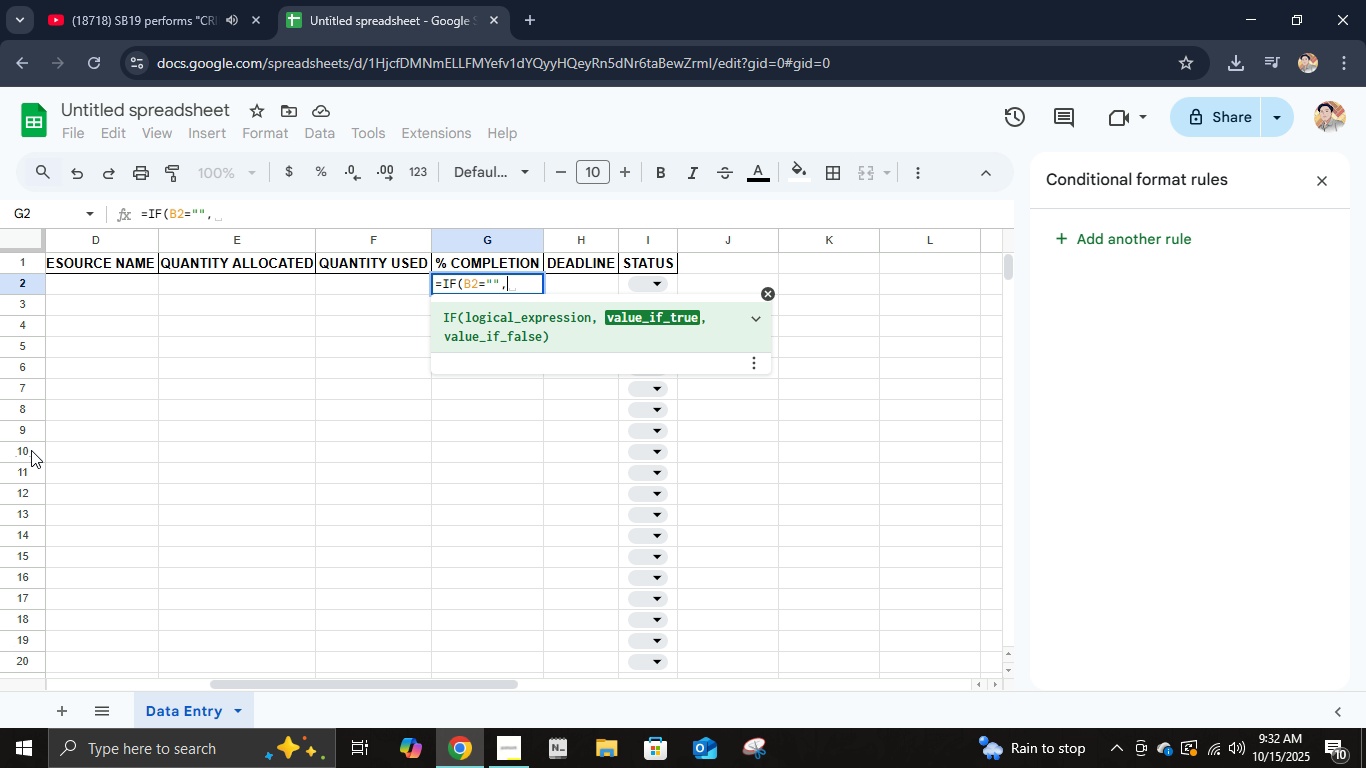 
key(Control+ControlLeft)
 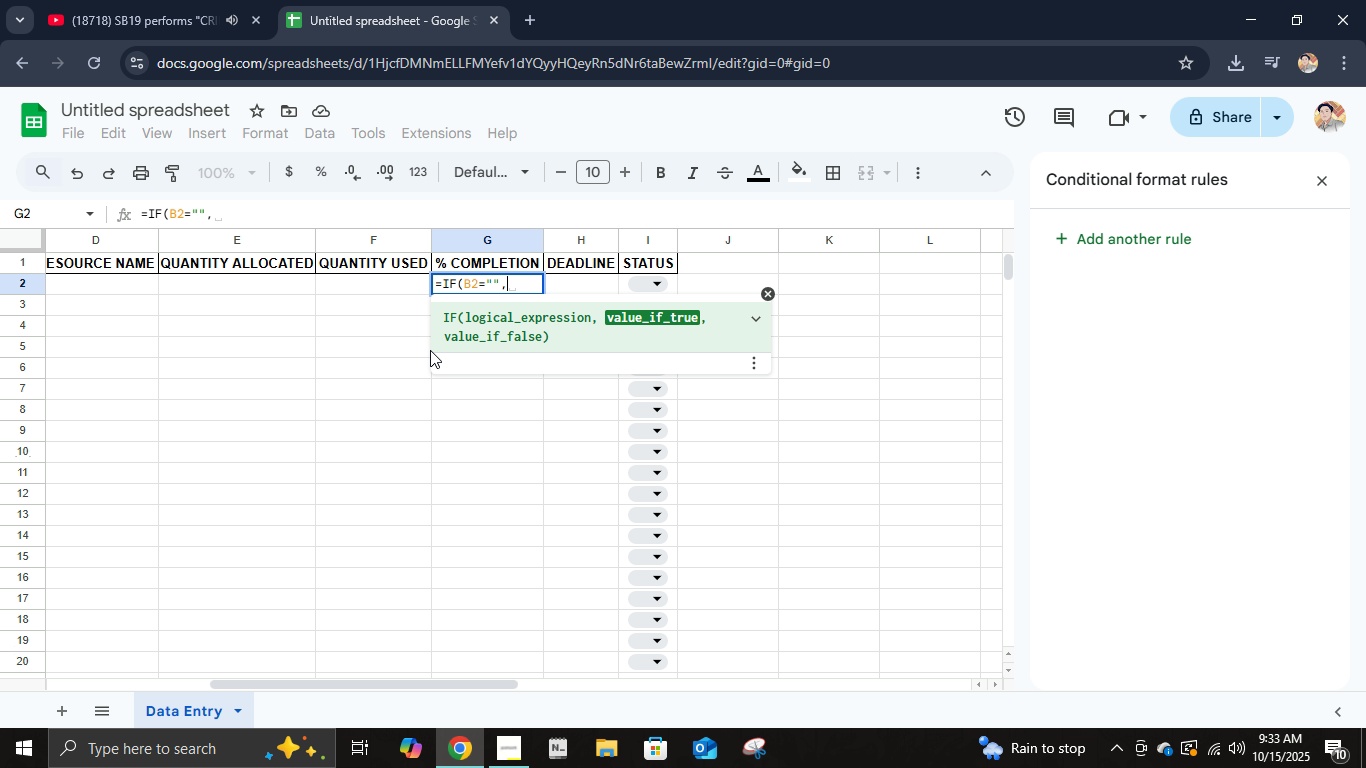 
key(Control+A)
 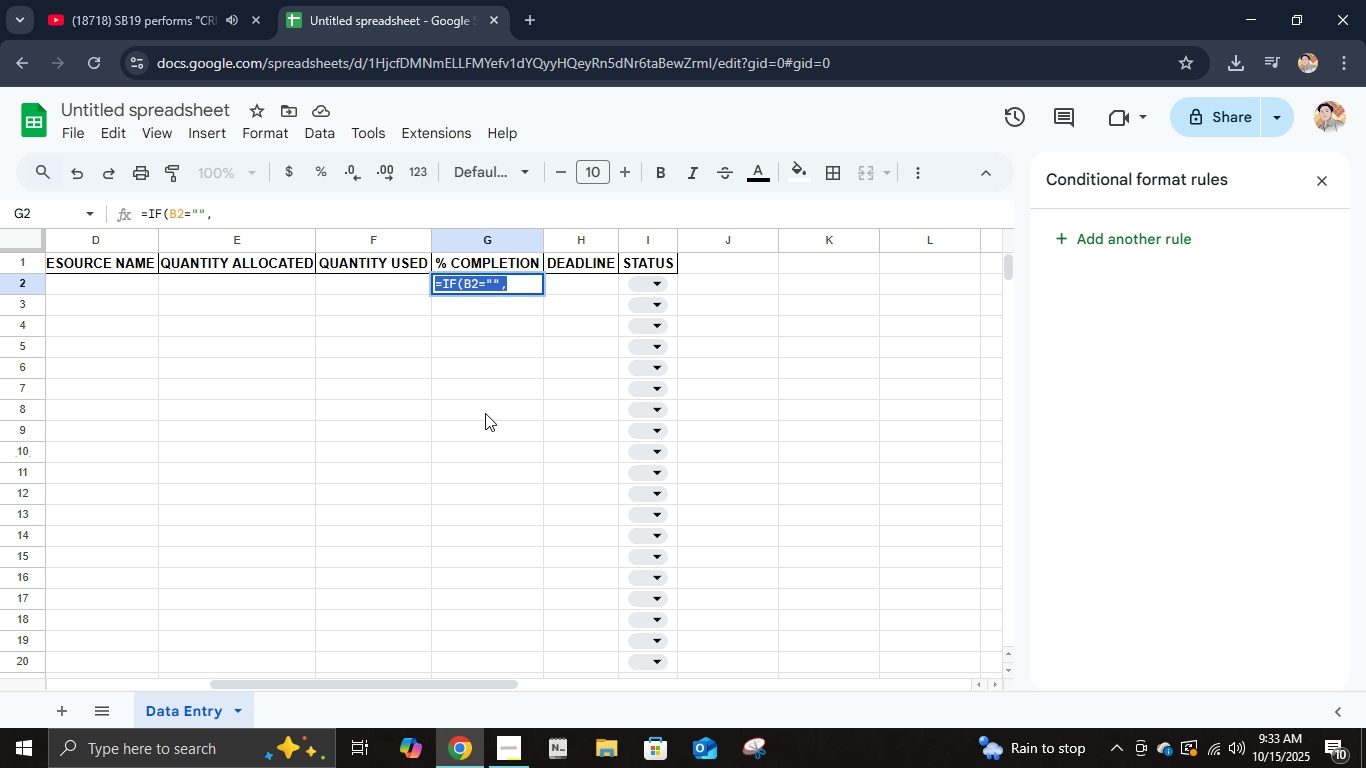 
wait(15.19)
 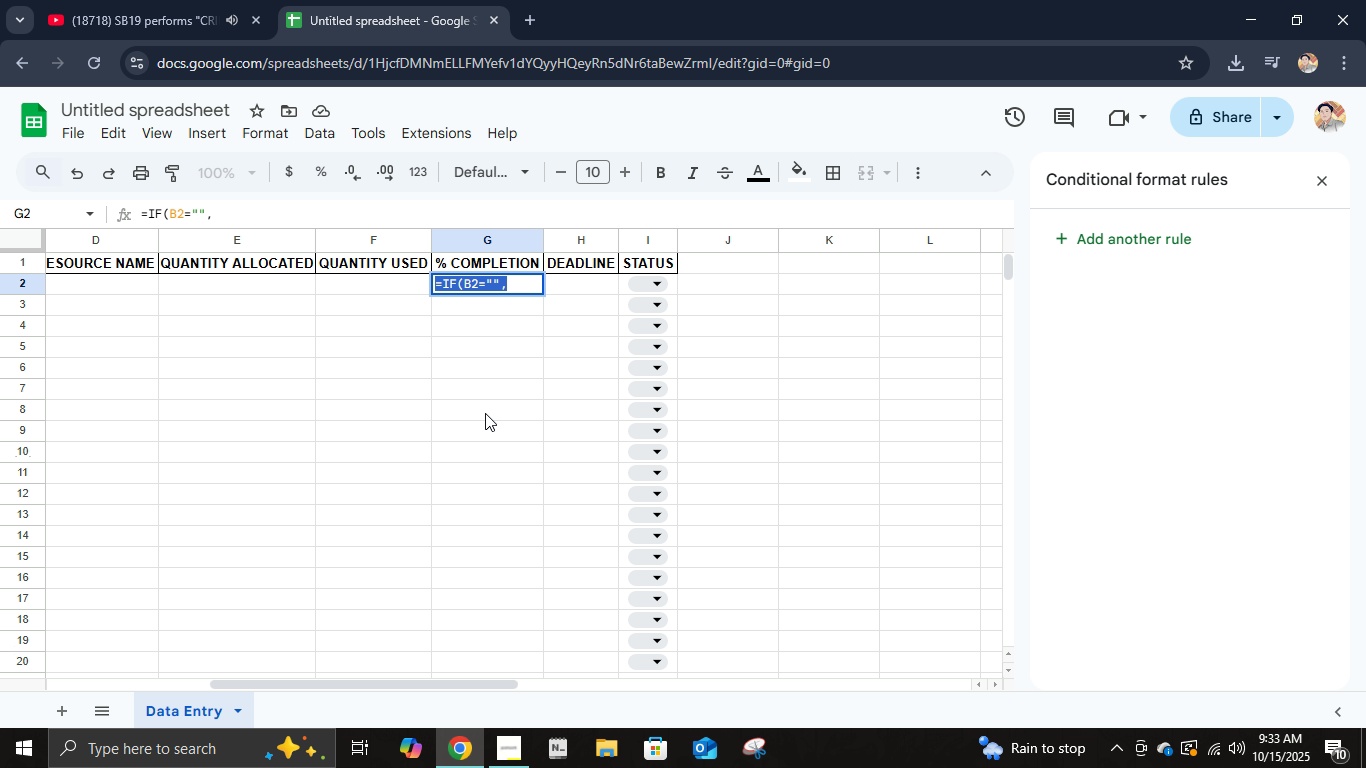 
left_click_drag(start_coordinate=[513, 686], to_coordinate=[383, 686])
 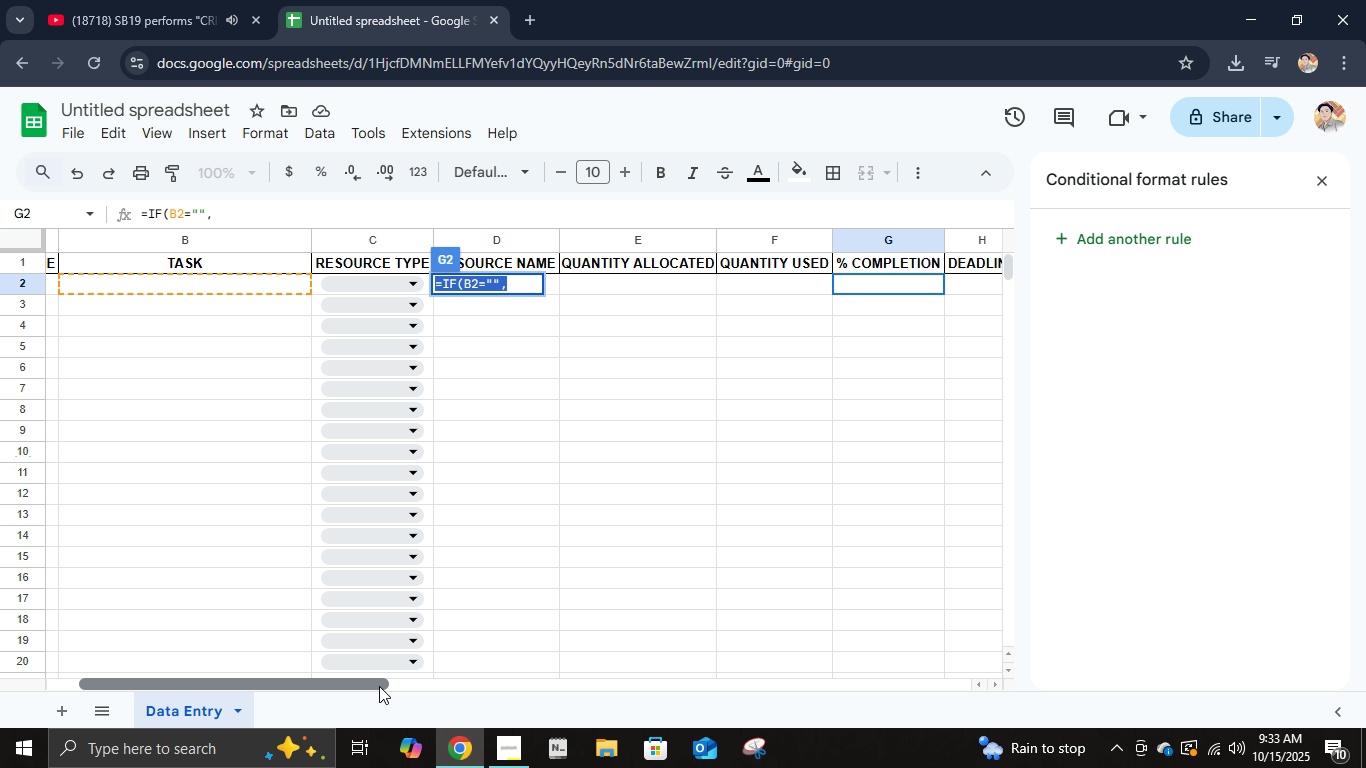 
left_click([379, 686])
 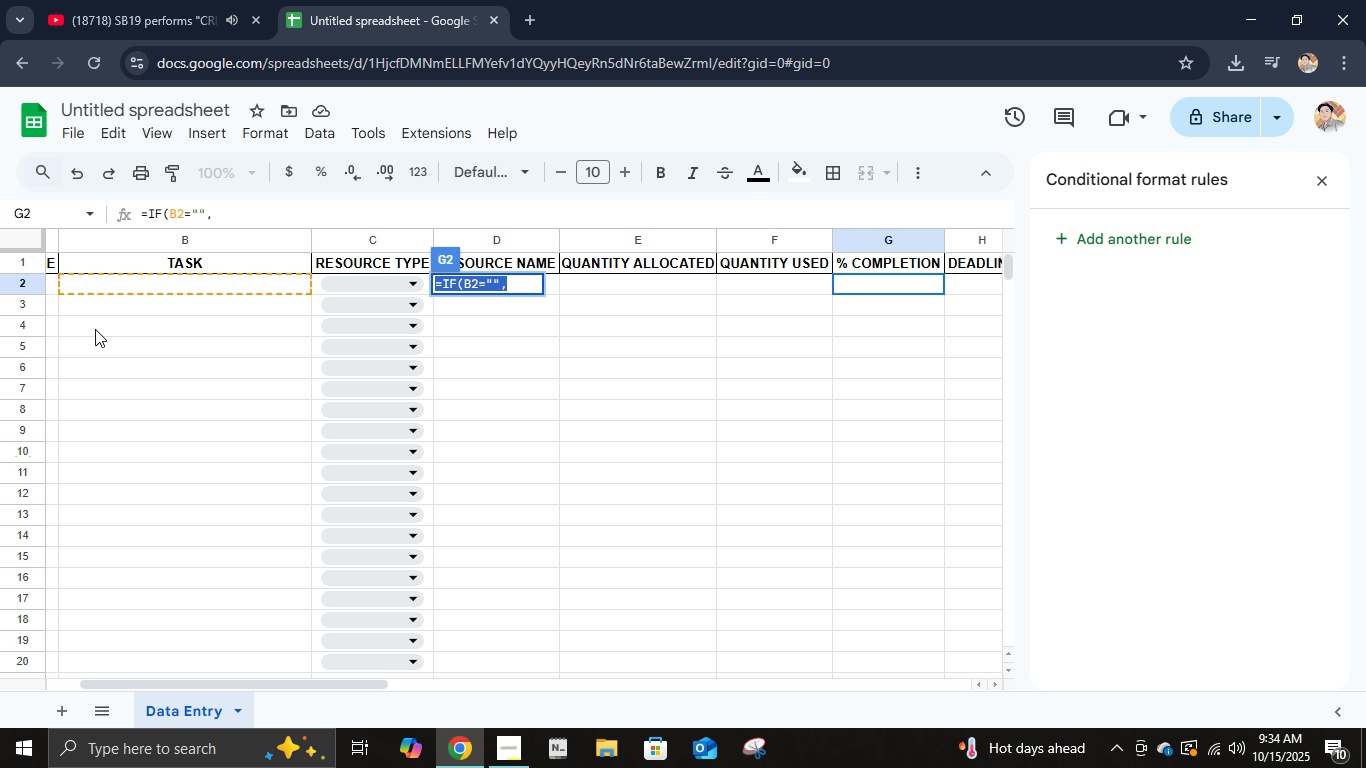 
wait(59.31)
 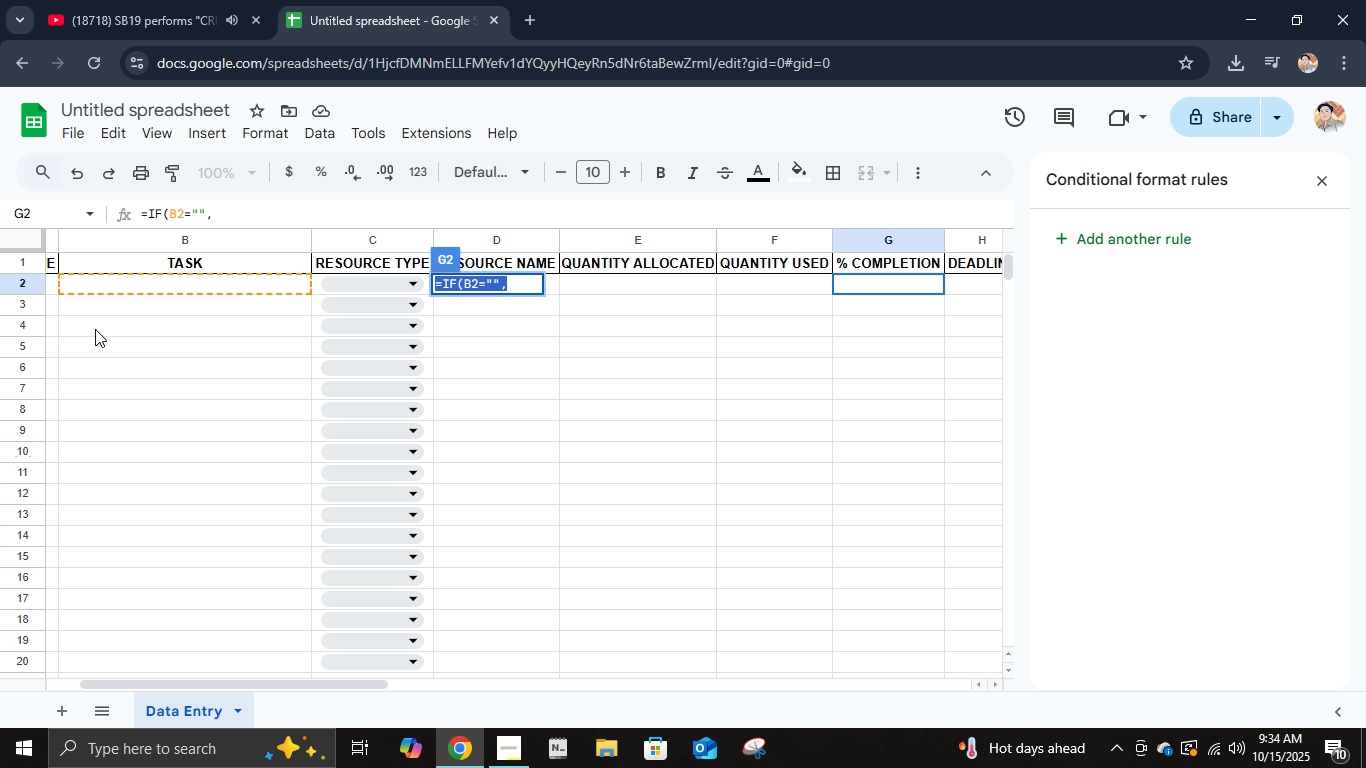 
left_click([515, 278])
 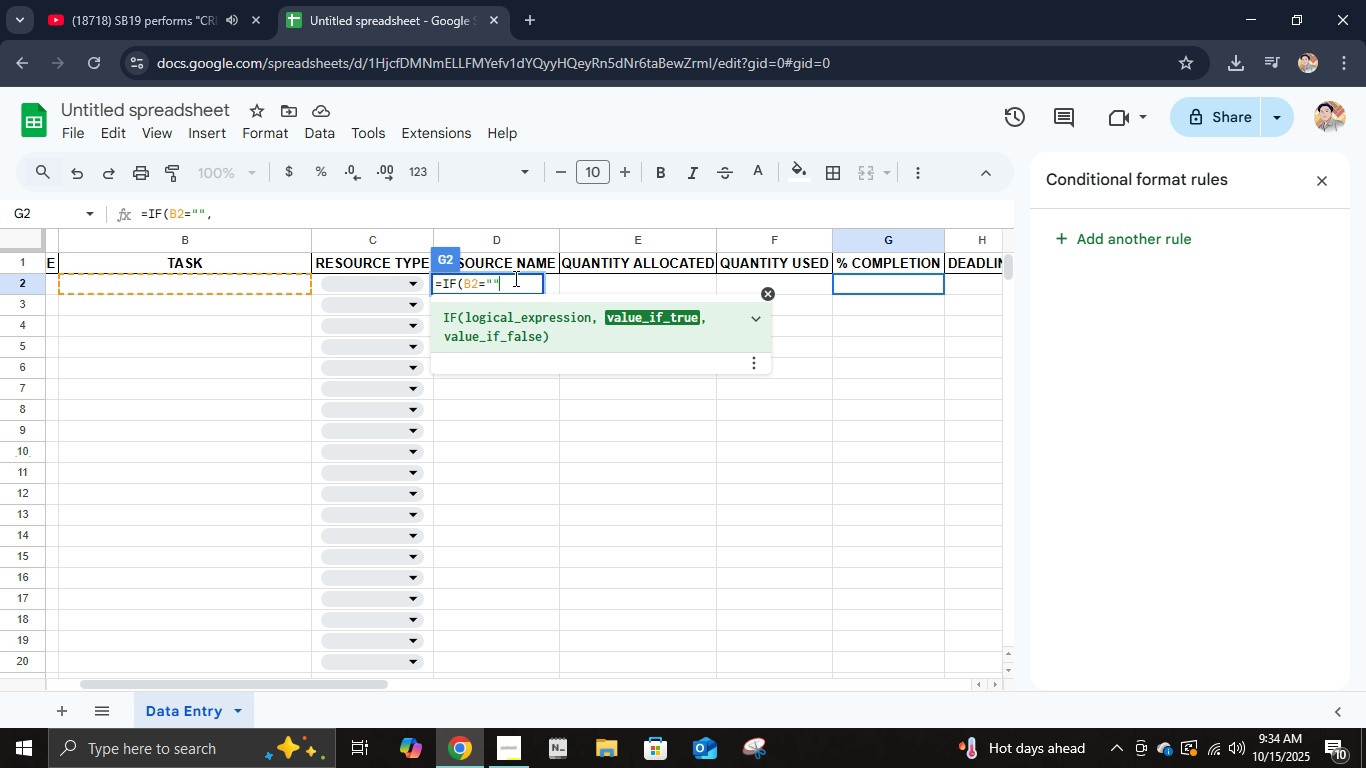 
key(Backspace)
key(Backspace)
key(Backspace)
key(Backspace)
key(Backspace)
key(Backspace)
type(fw)
key(Backspace)
type(2=0,0,f2/e2)
 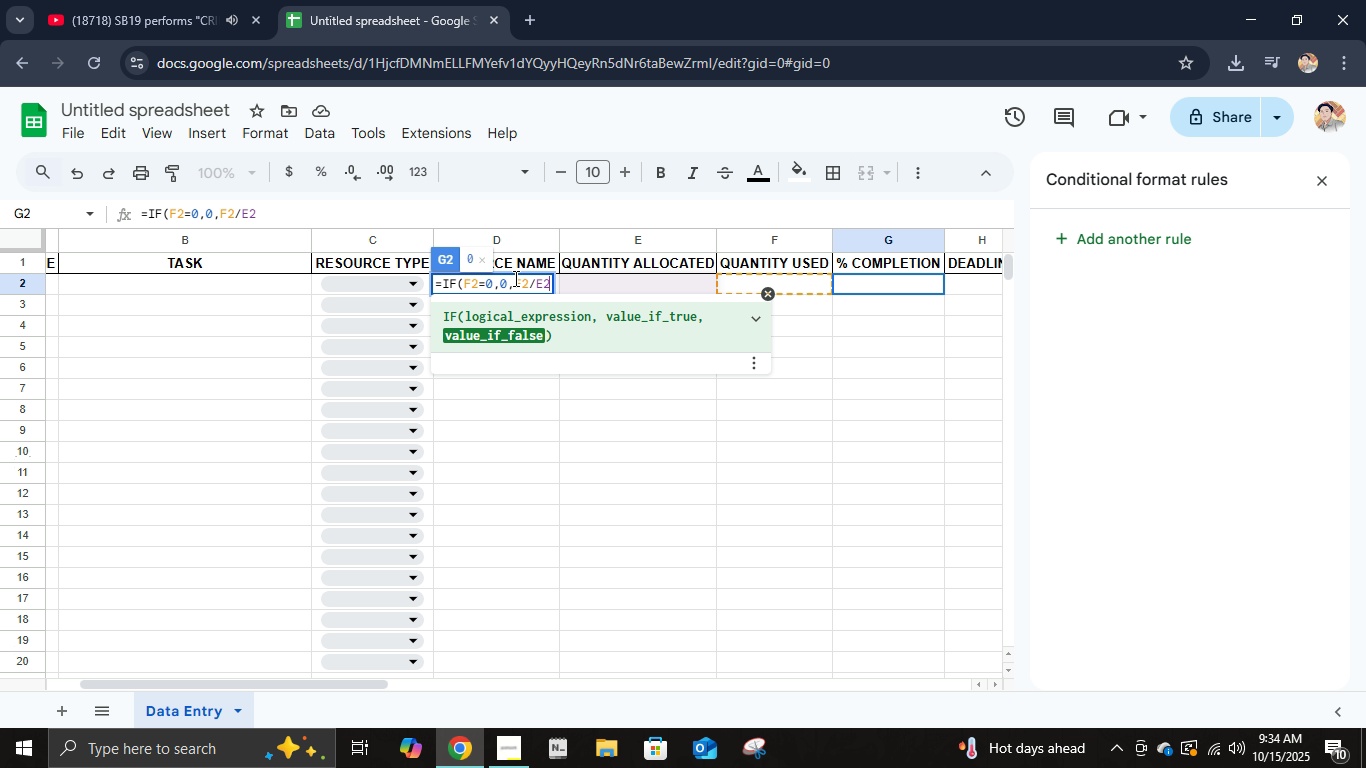 
key(Shift+0)
 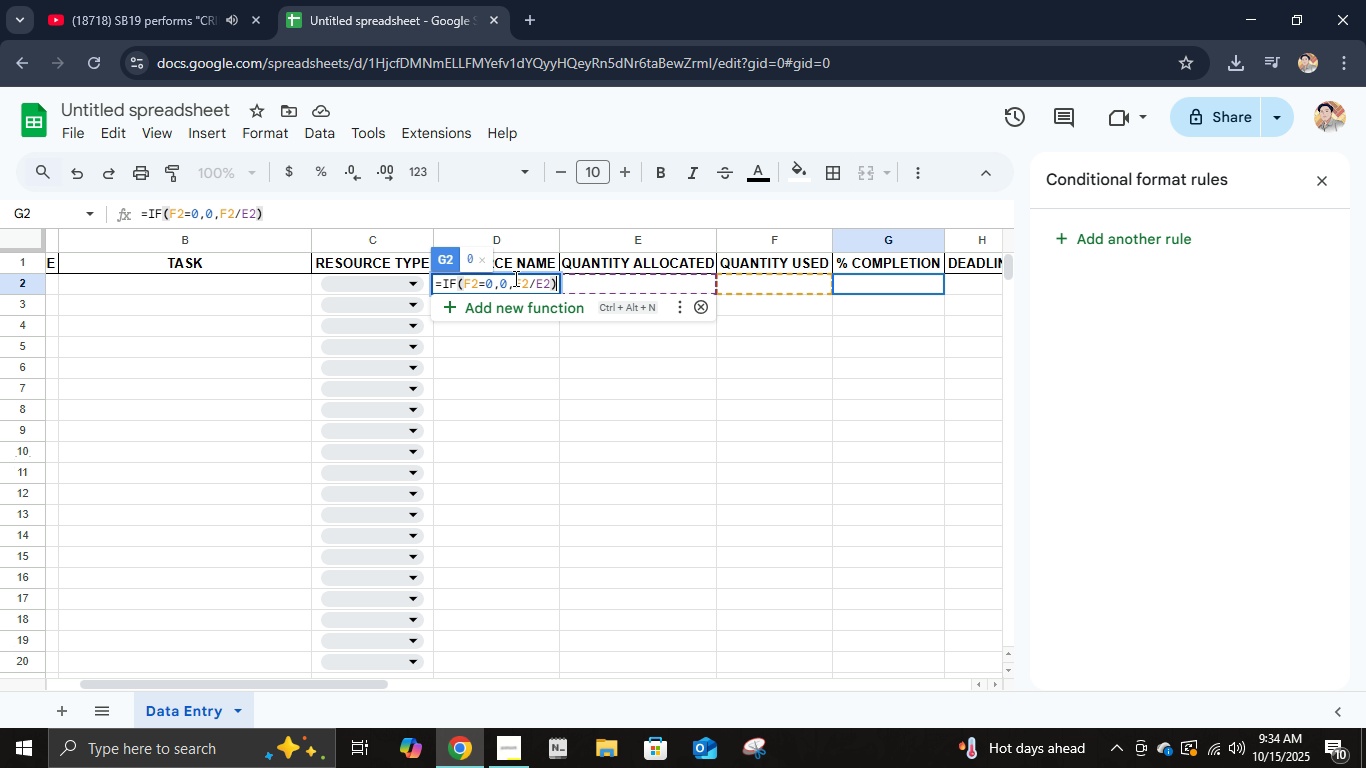 
key(Enter)
 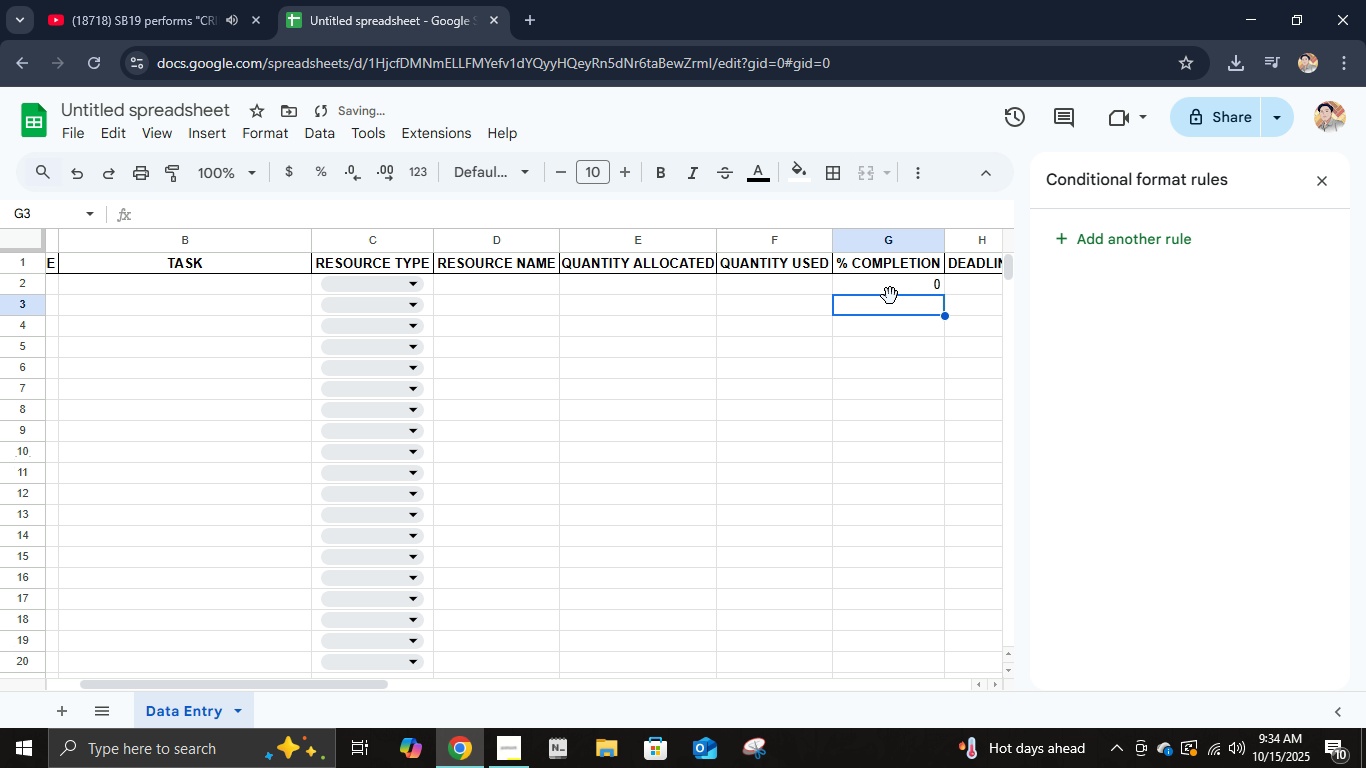 
left_click([888, 281])
 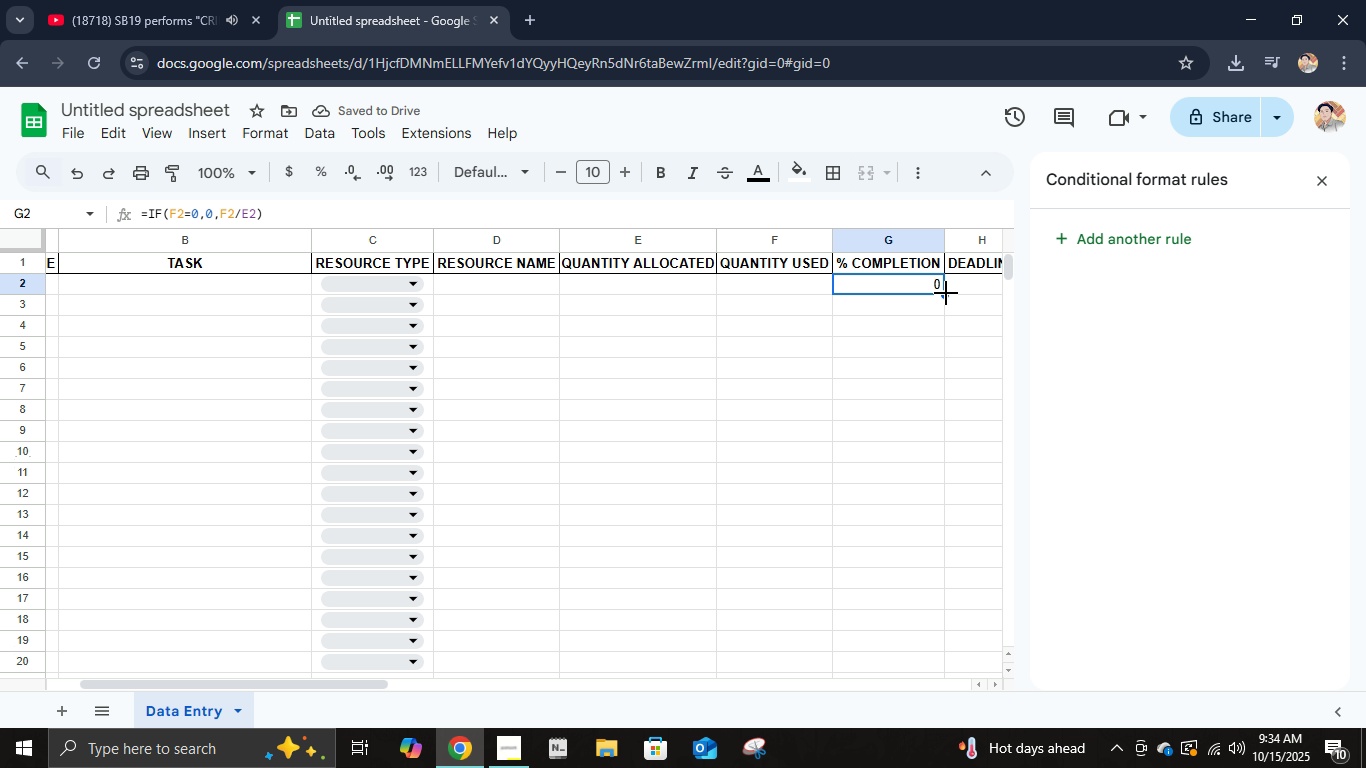 
double_click([946, 293])
 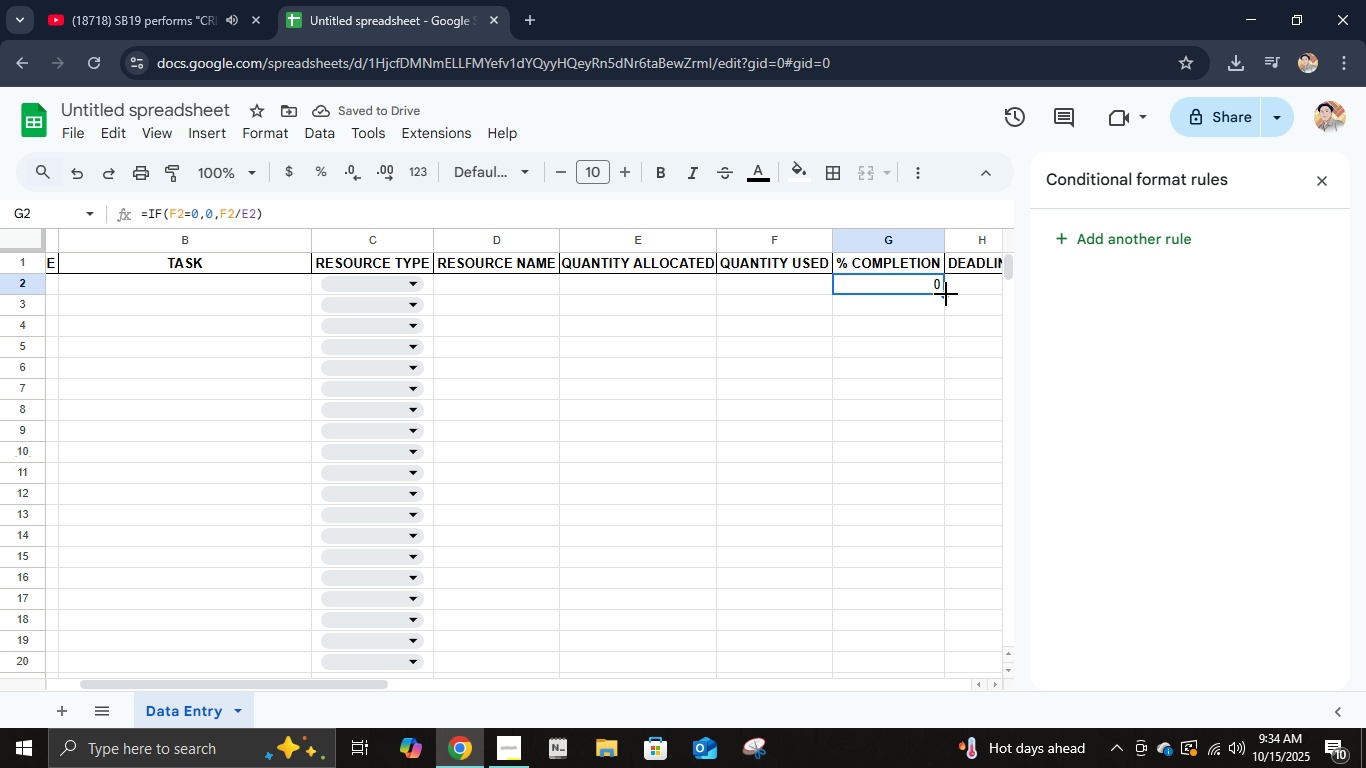 
left_click_drag(start_coordinate=[946, 294], to_coordinate=[926, 660])
 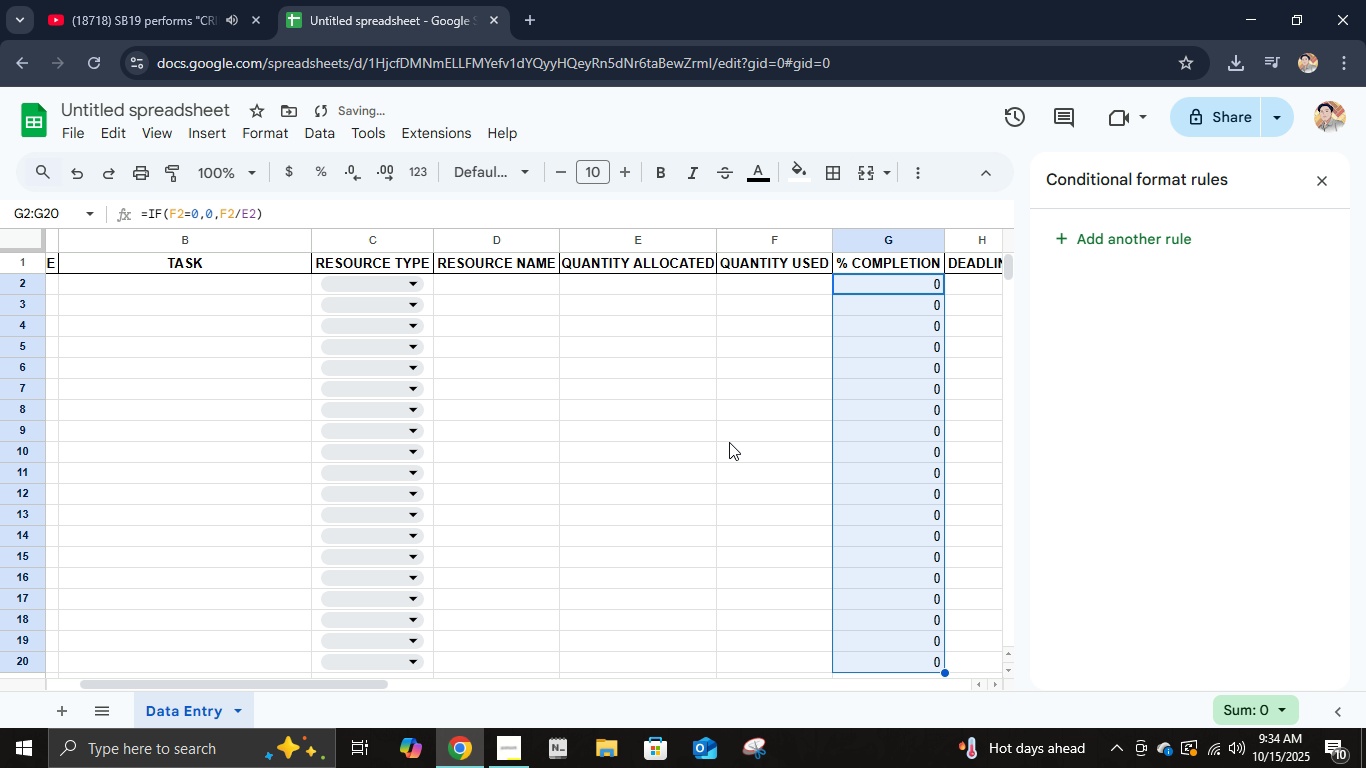 
left_click([768, 379])
 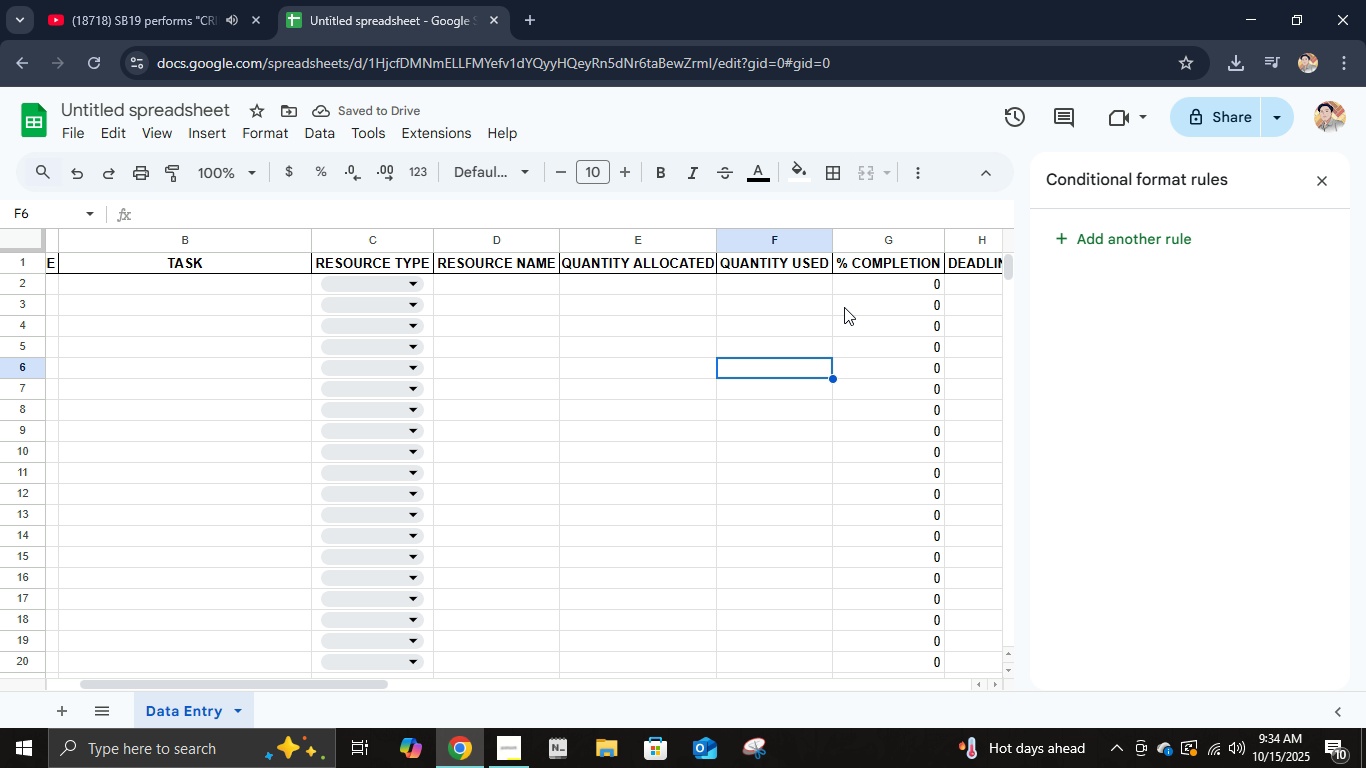 
left_click([846, 297])
 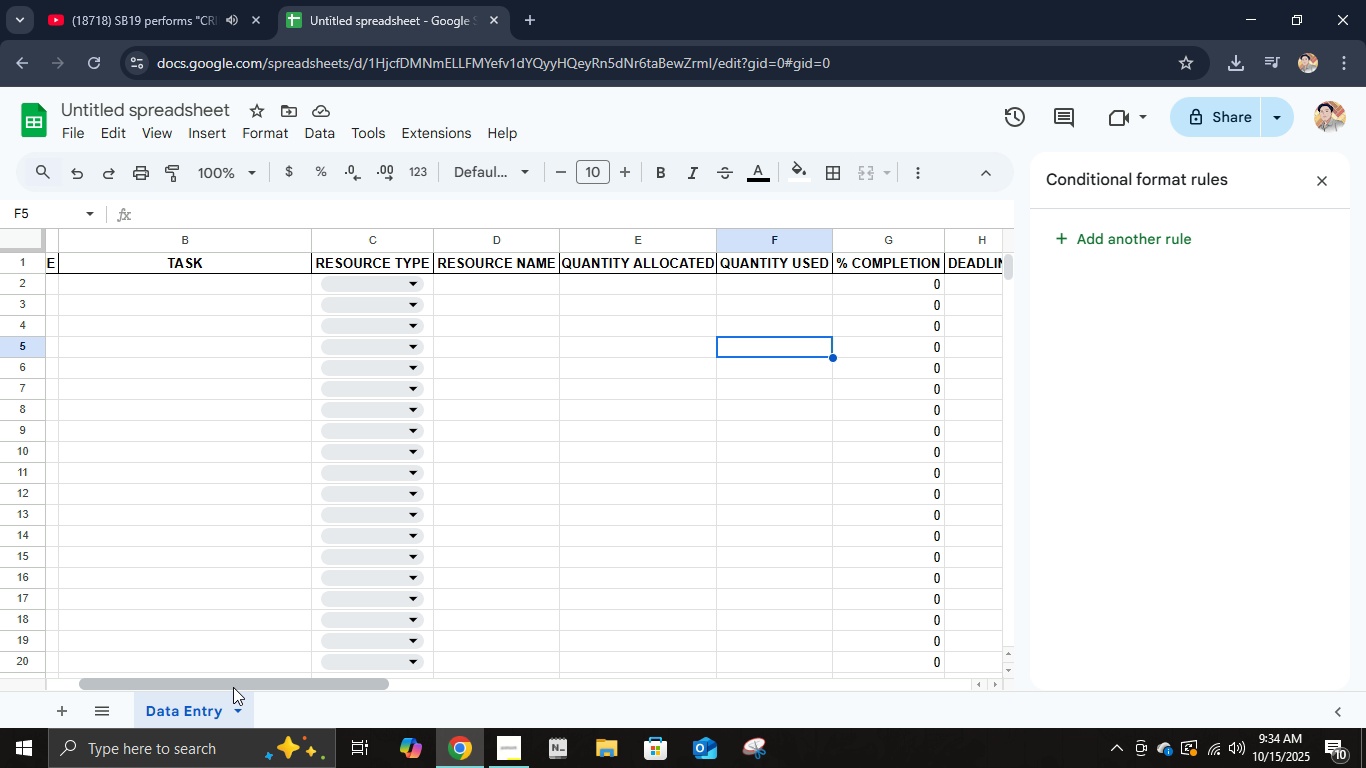 
wait(8.7)
 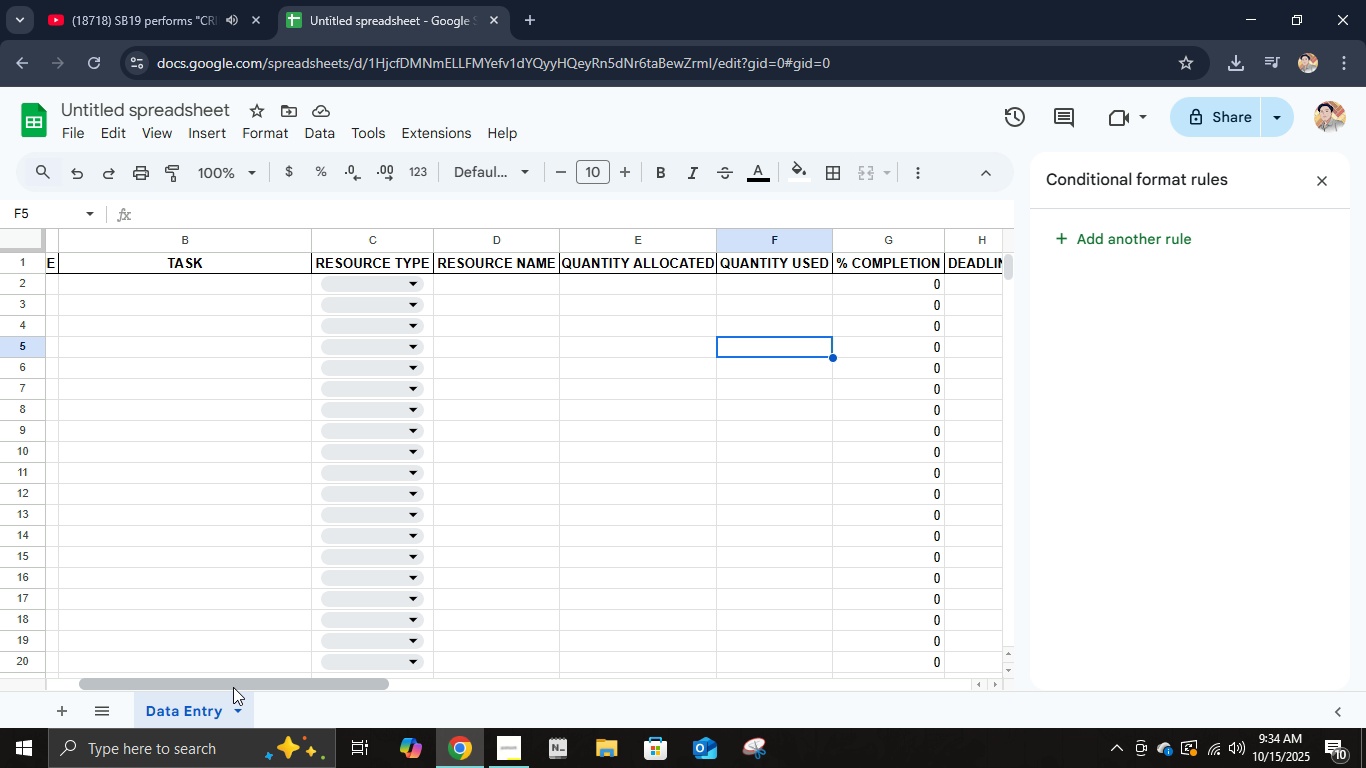 
left_click([888, 292])
 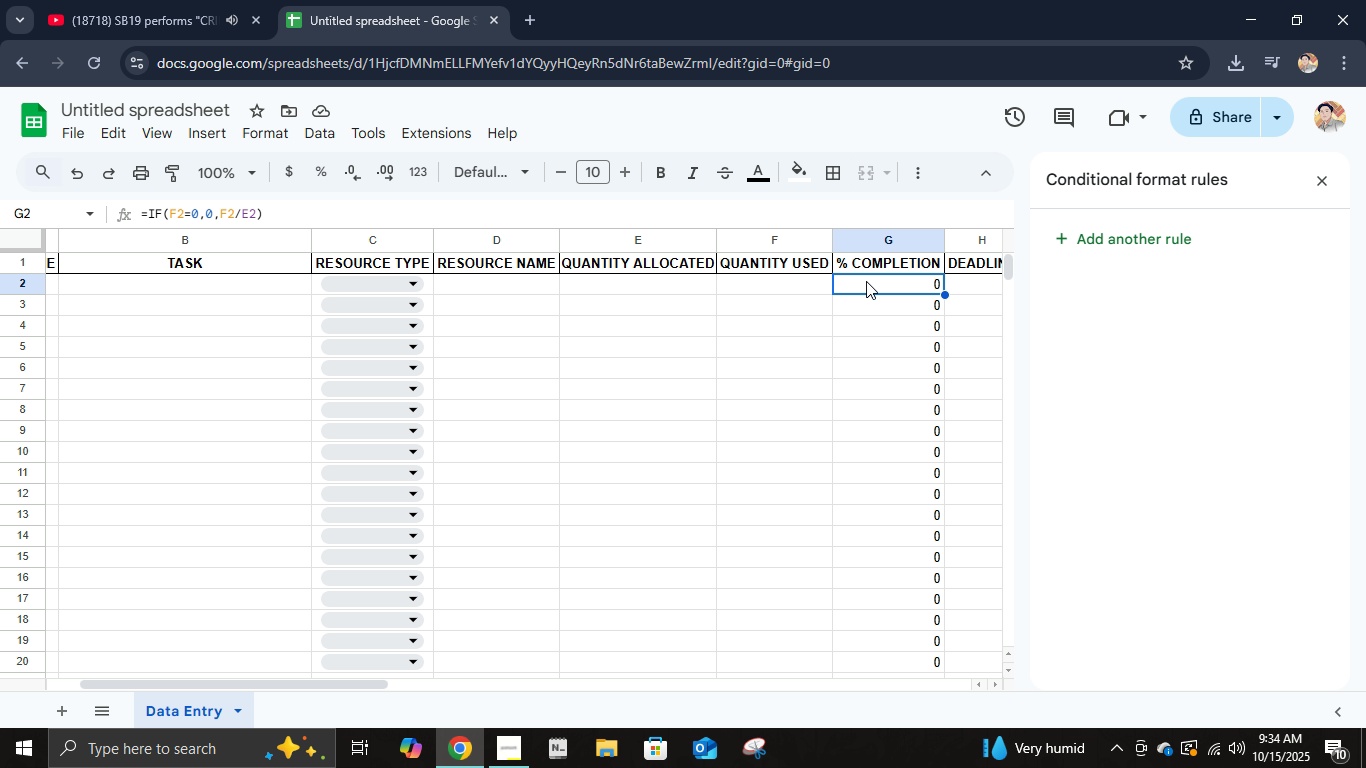 
left_click_drag(start_coordinate=[875, 283], to_coordinate=[893, 655])
 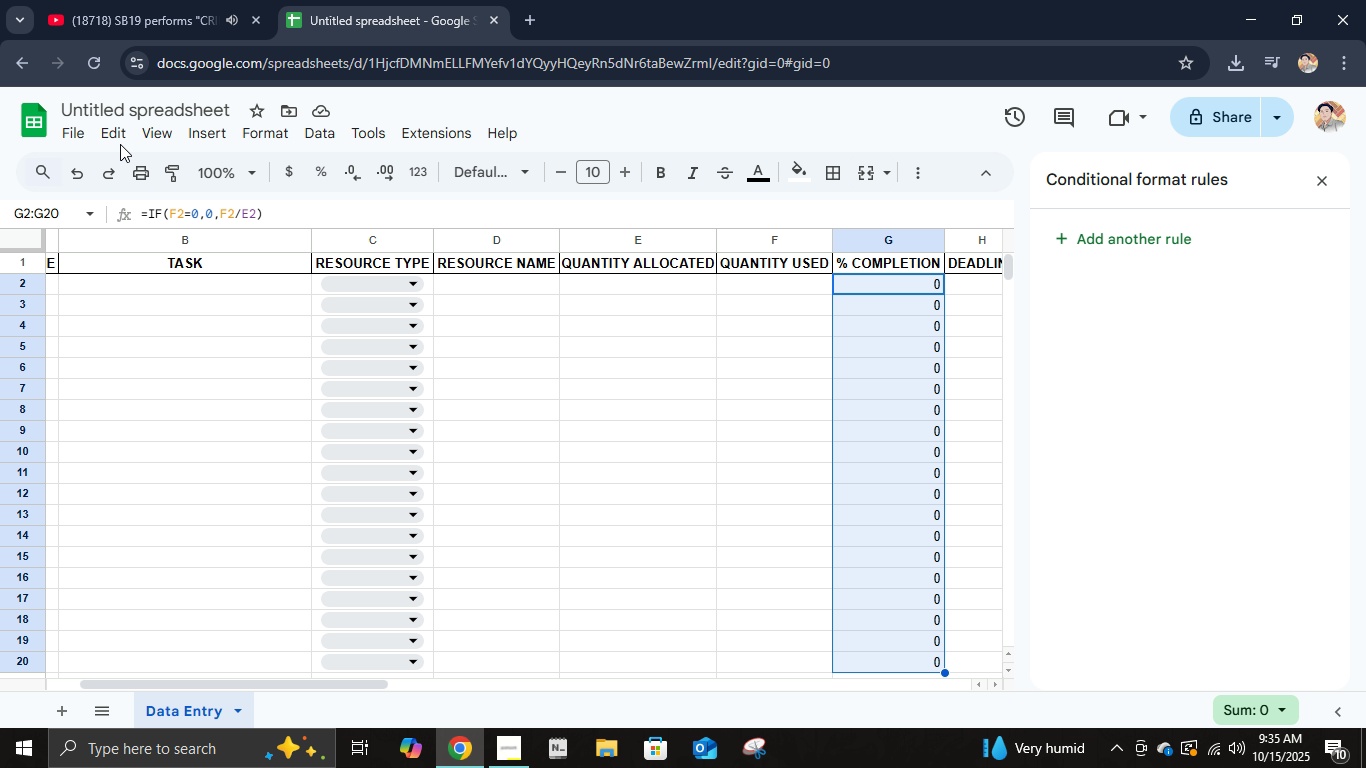 
left_click([120, 135])
 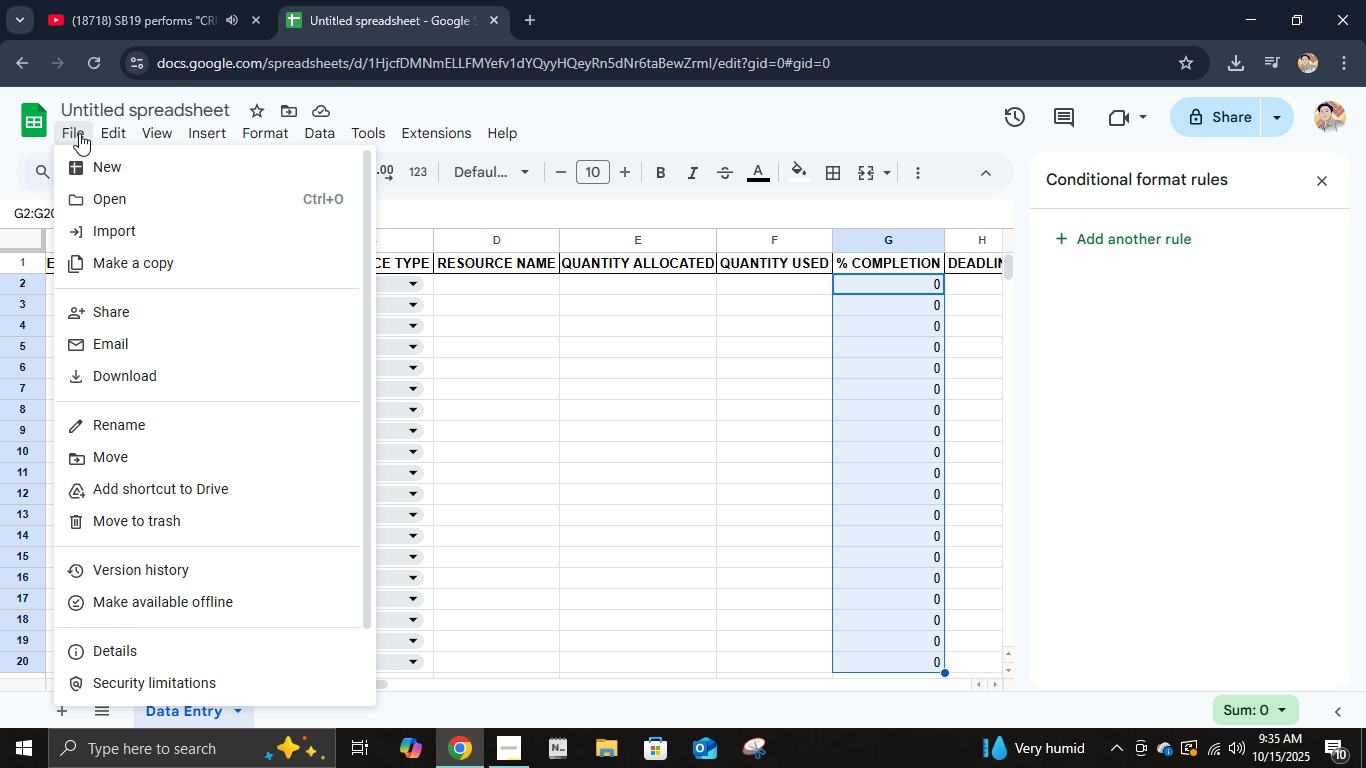 
left_click([599, 129])
 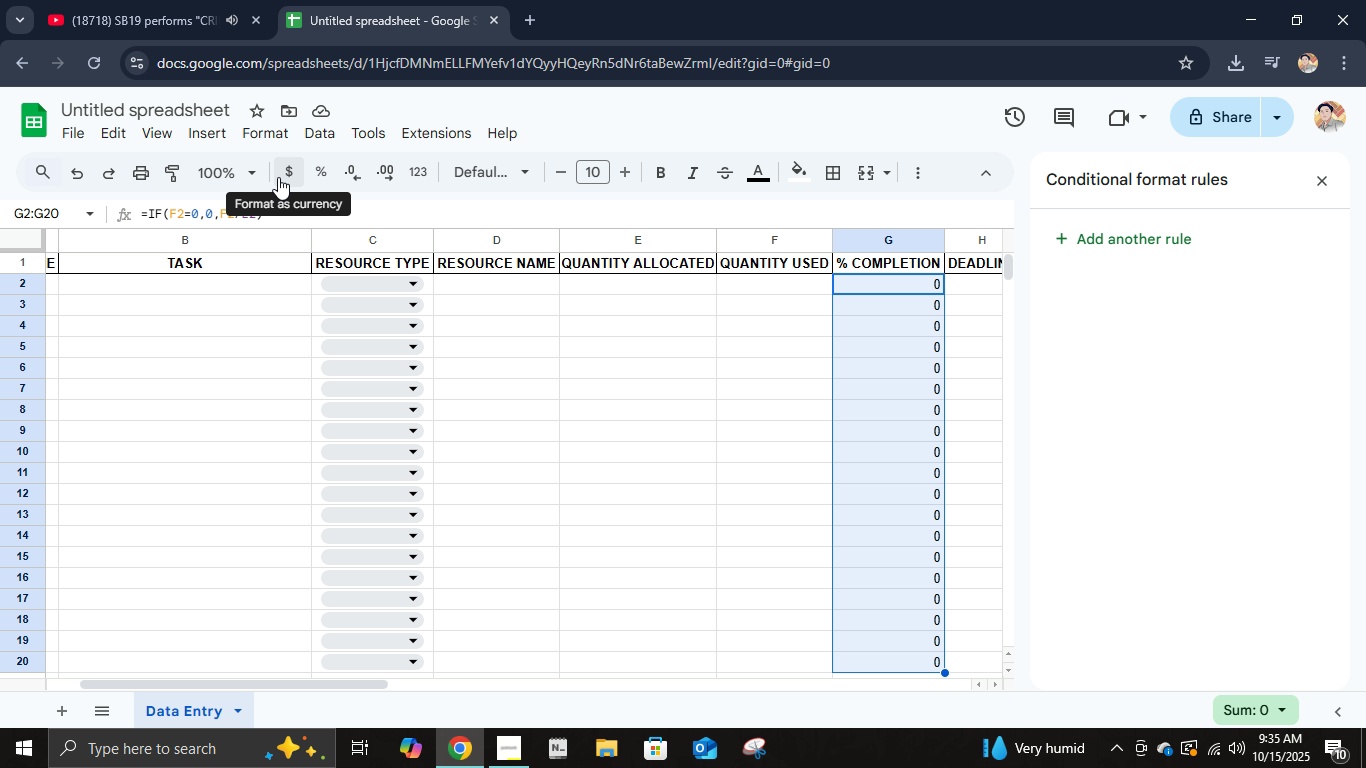 
left_click([312, 177])
 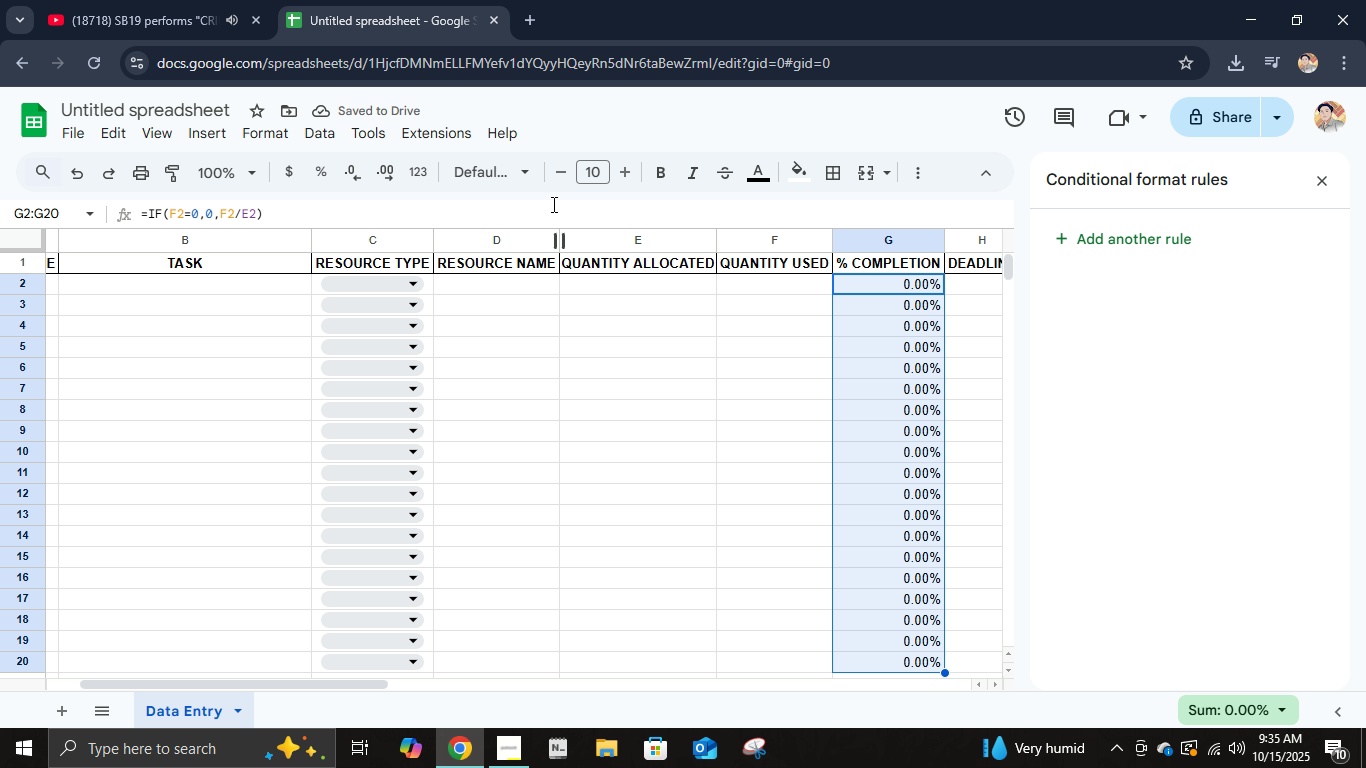 
left_click([353, 173])
 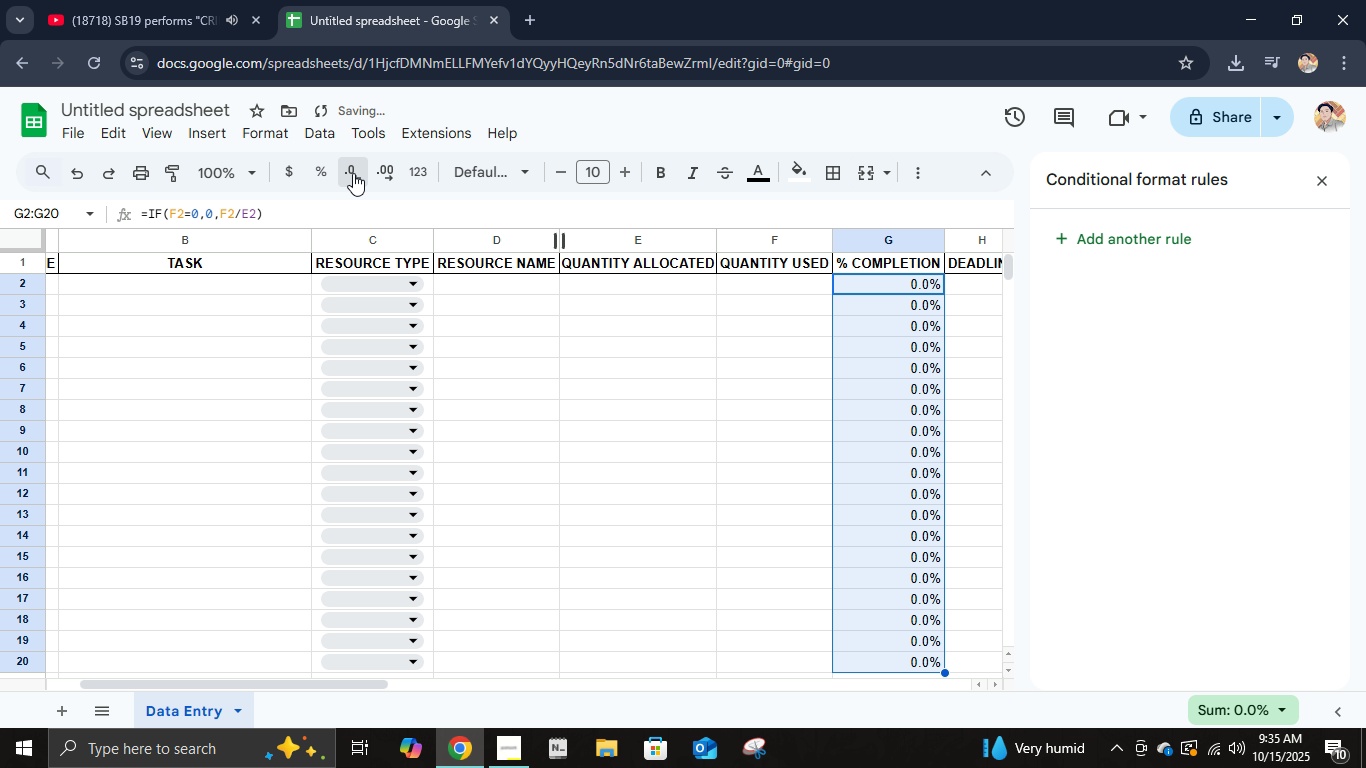 
double_click([353, 173])
 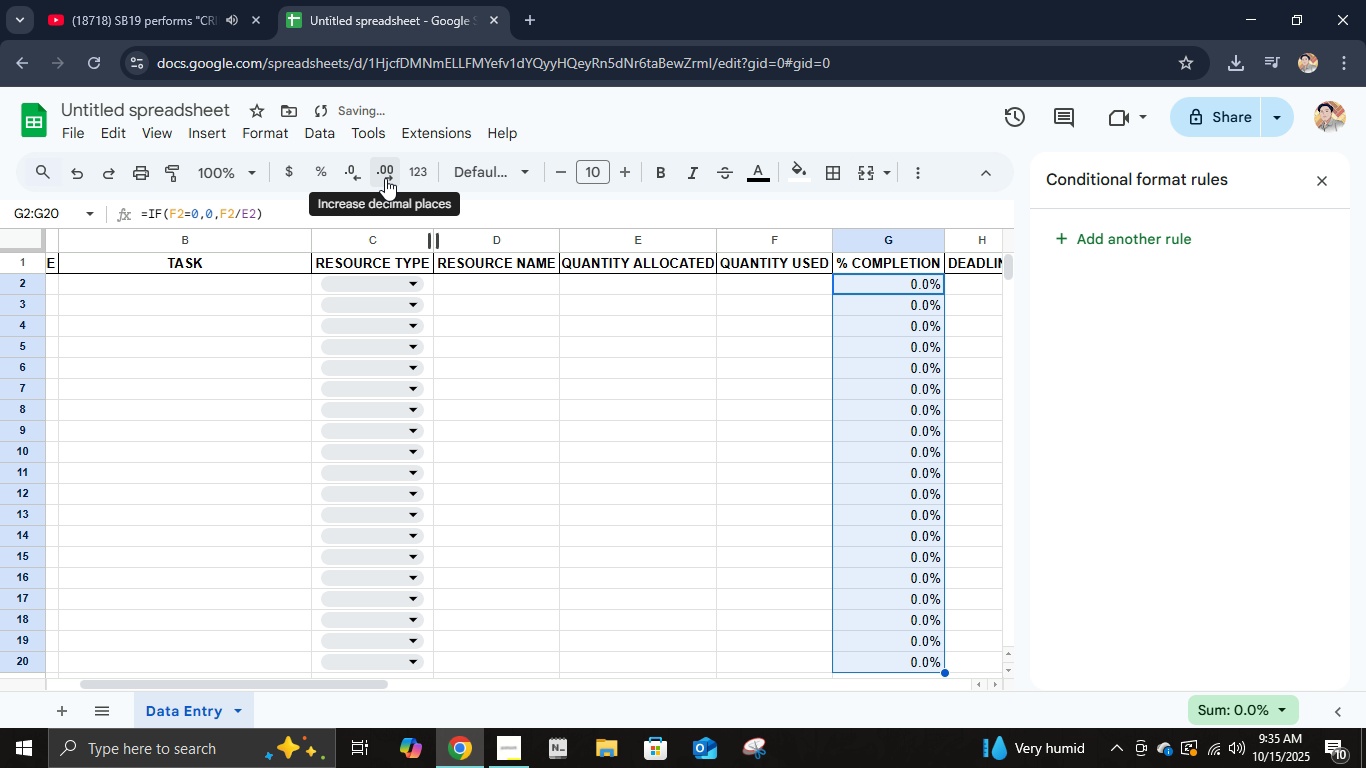 
left_click([364, 180])
 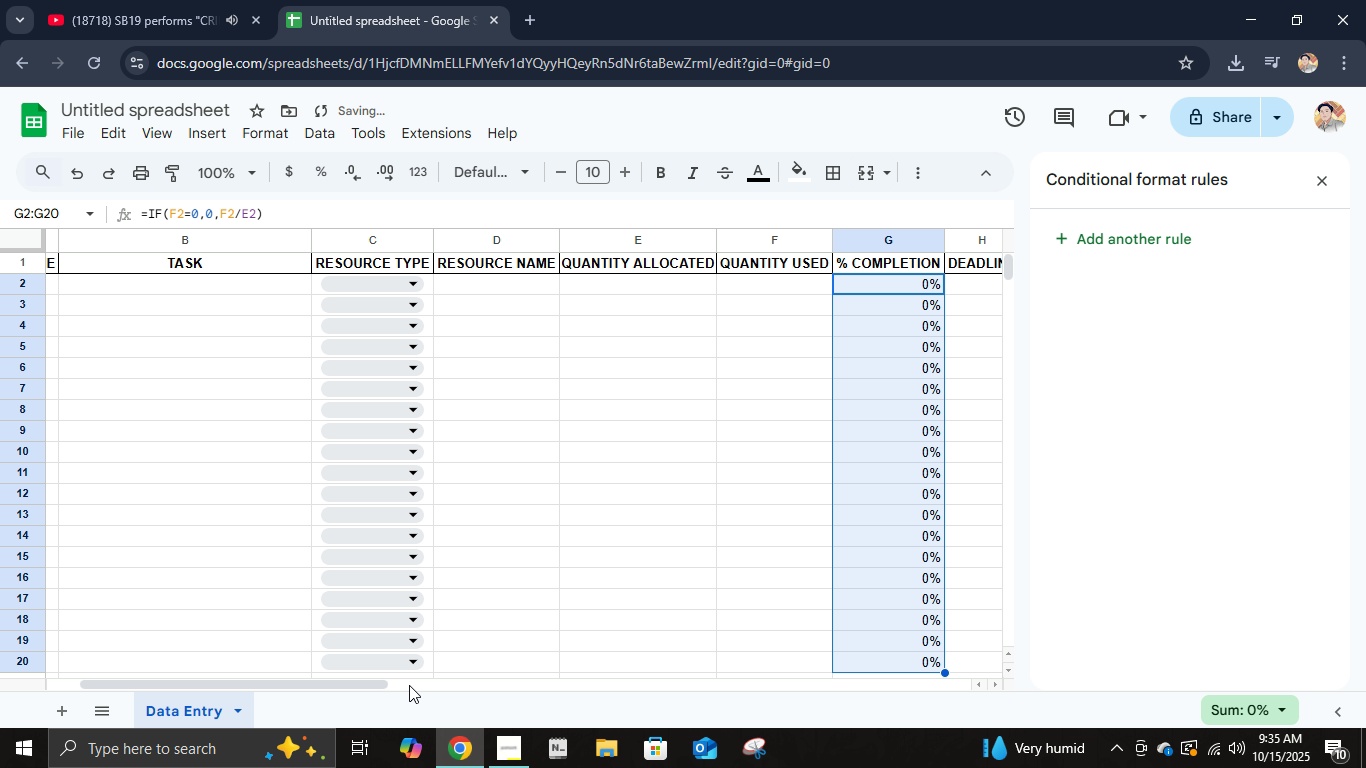 
left_click_drag(start_coordinate=[375, 684], to_coordinate=[389, 677])
 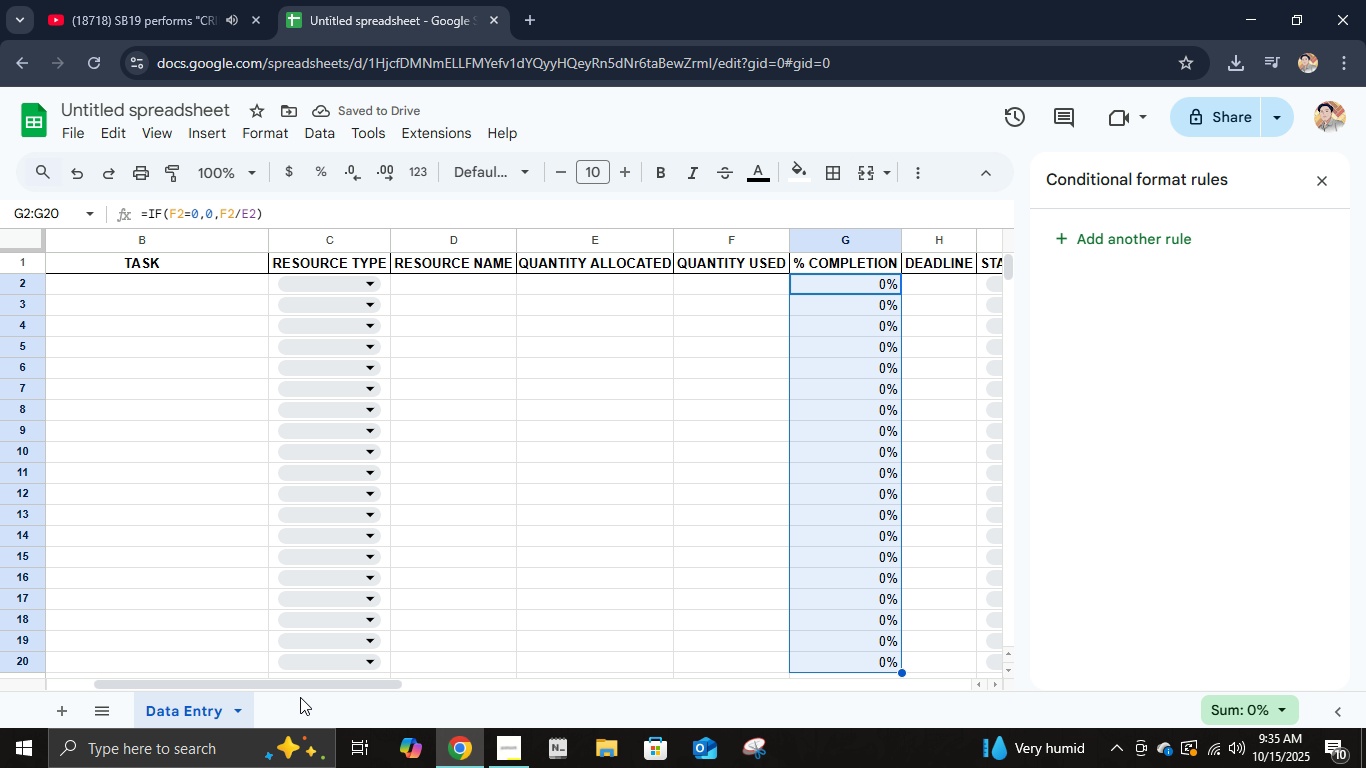 
left_click_drag(start_coordinate=[290, 681], to_coordinate=[172, 677])
 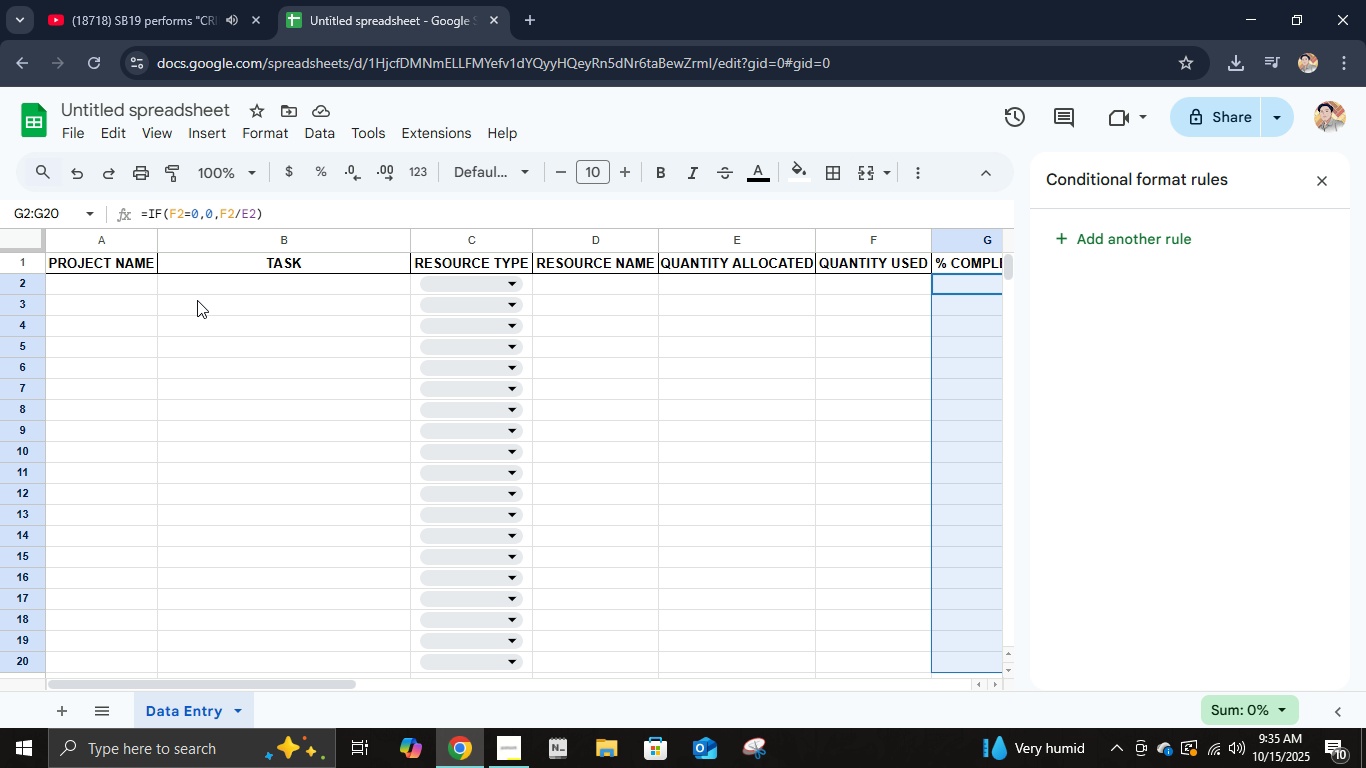 
left_click([200, 291])
 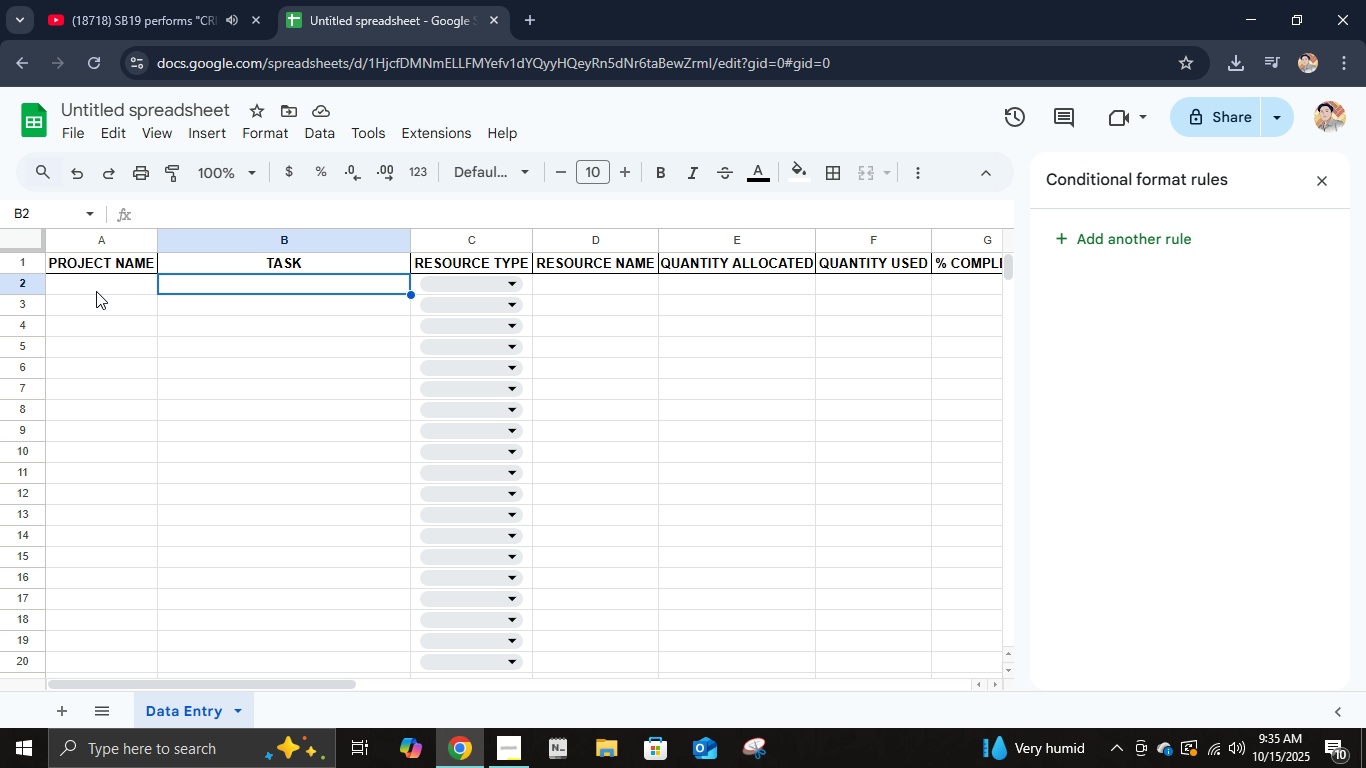 
left_click_drag(start_coordinate=[93, 281], to_coordinate=[560, 662])
 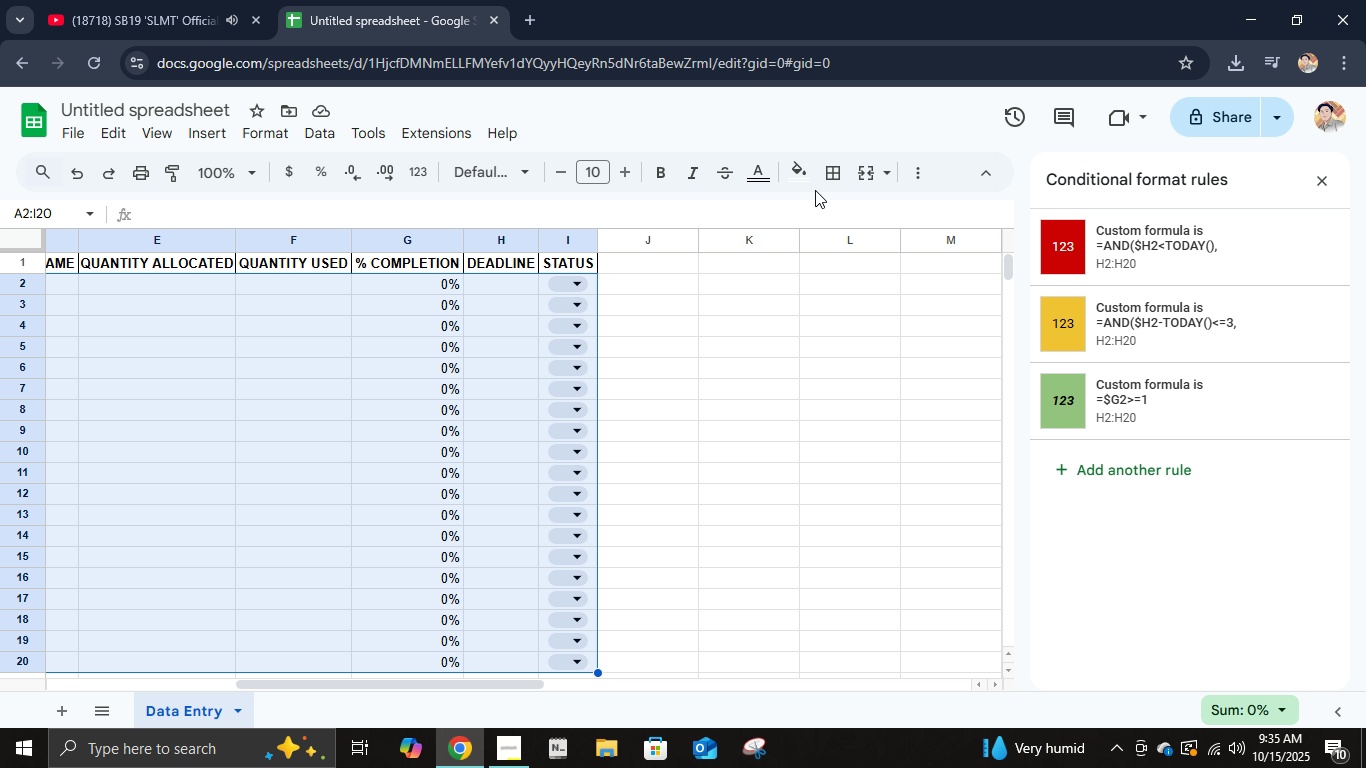 
left_click([827, 180])
 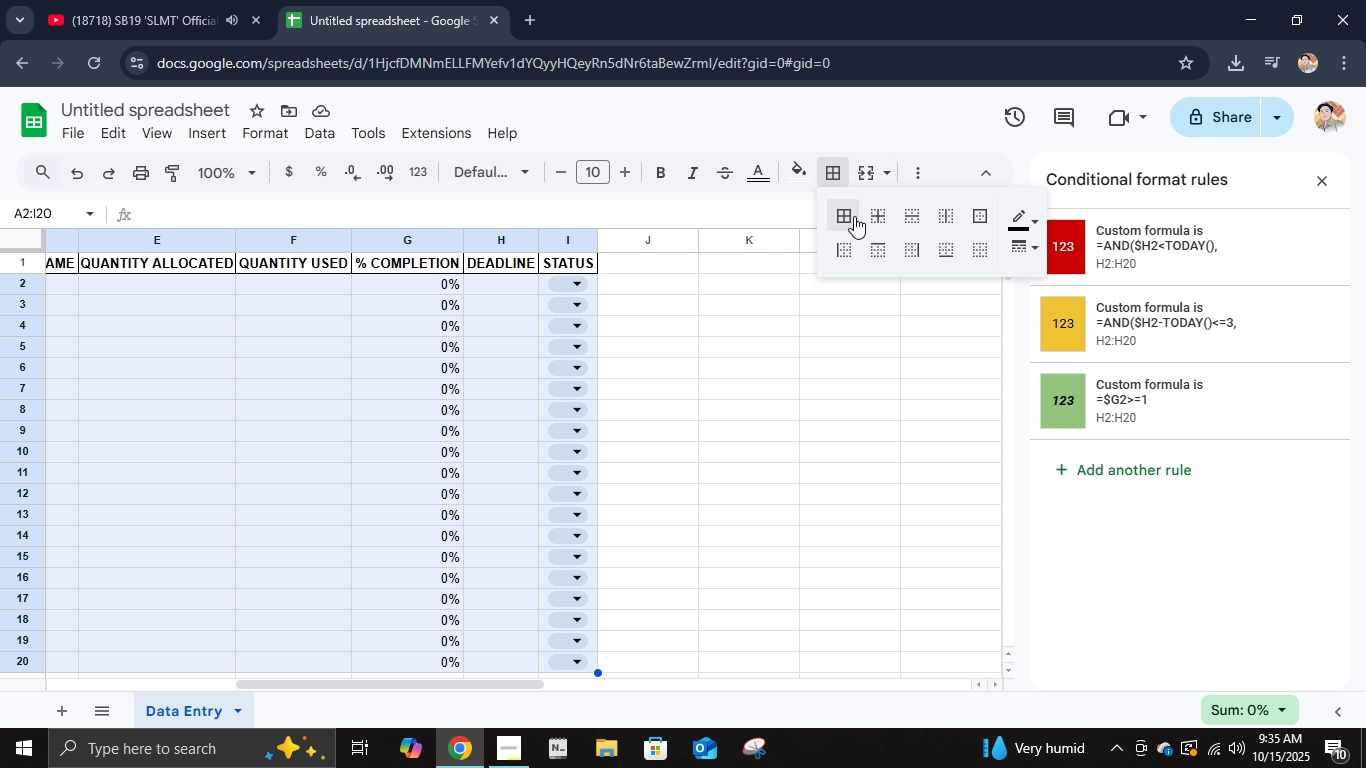 
left_click([842, 213])
 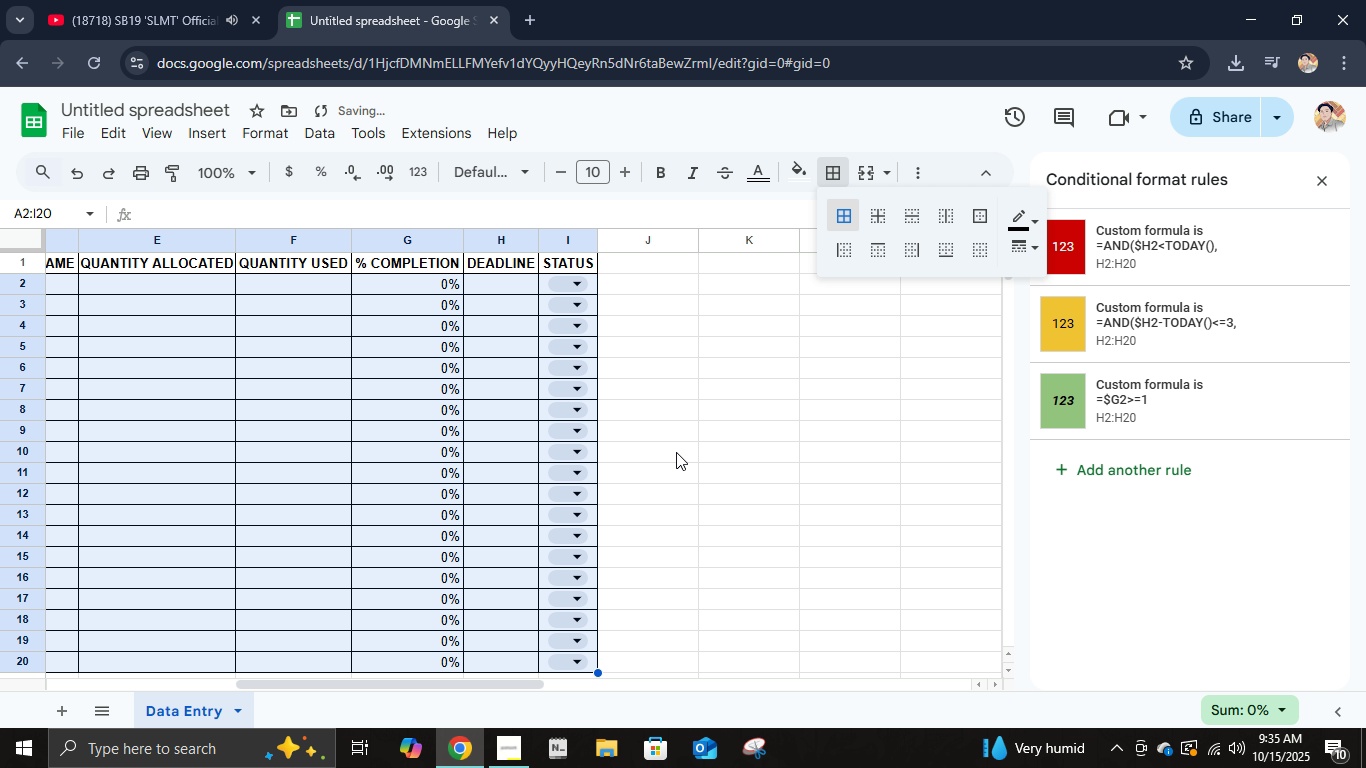 
left_click([676, 452])
 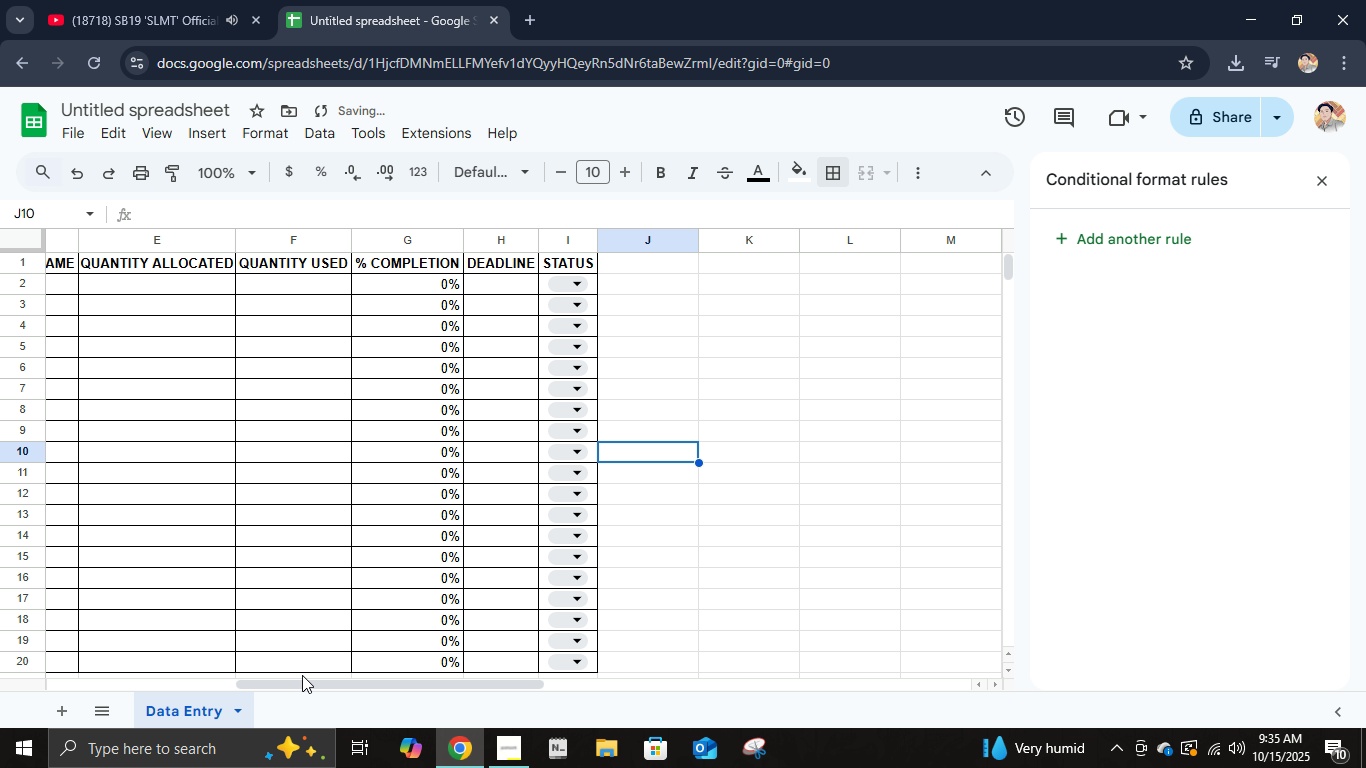 
left_click_drag(start_coordinate=[323, 688], to_coordinate=[101, 686])
 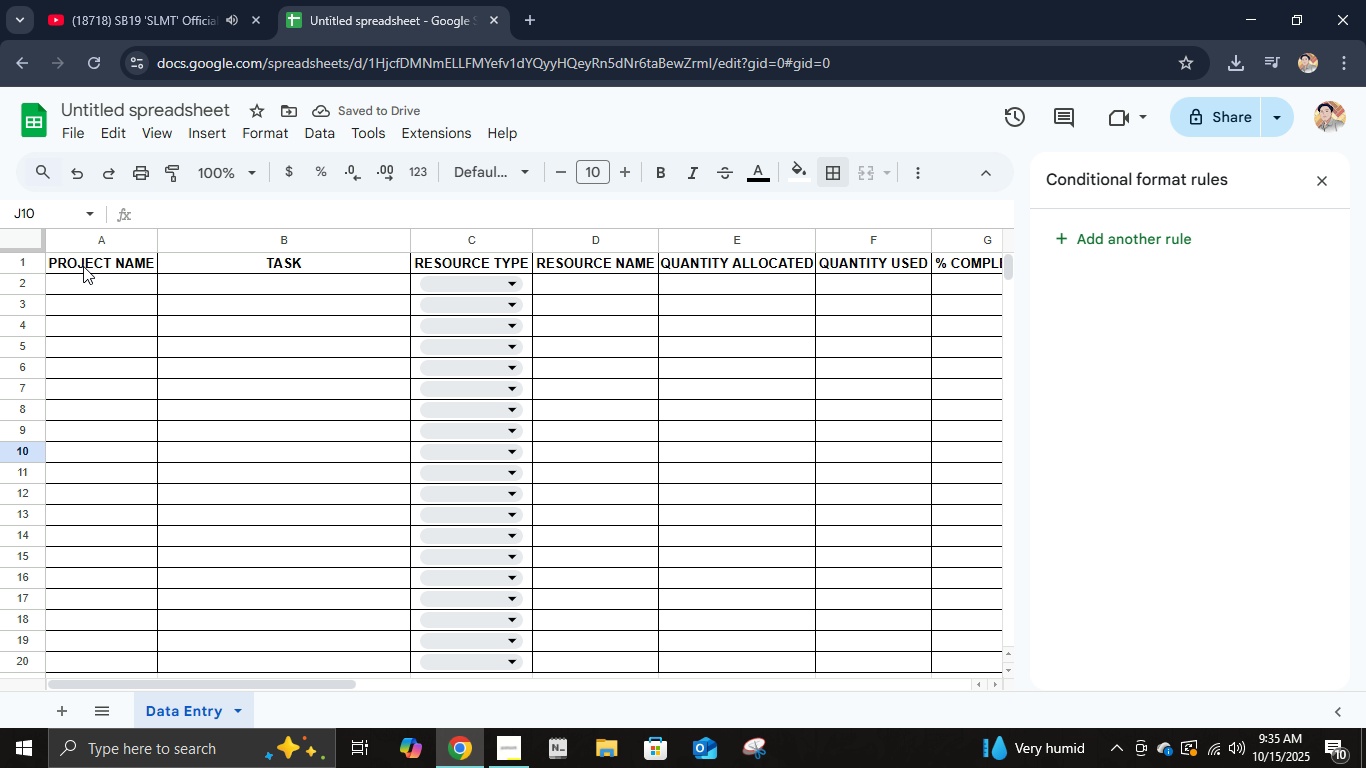 
left_click_drag(start_coordinate=[86, 259], to_coordinate=[789, 265])
 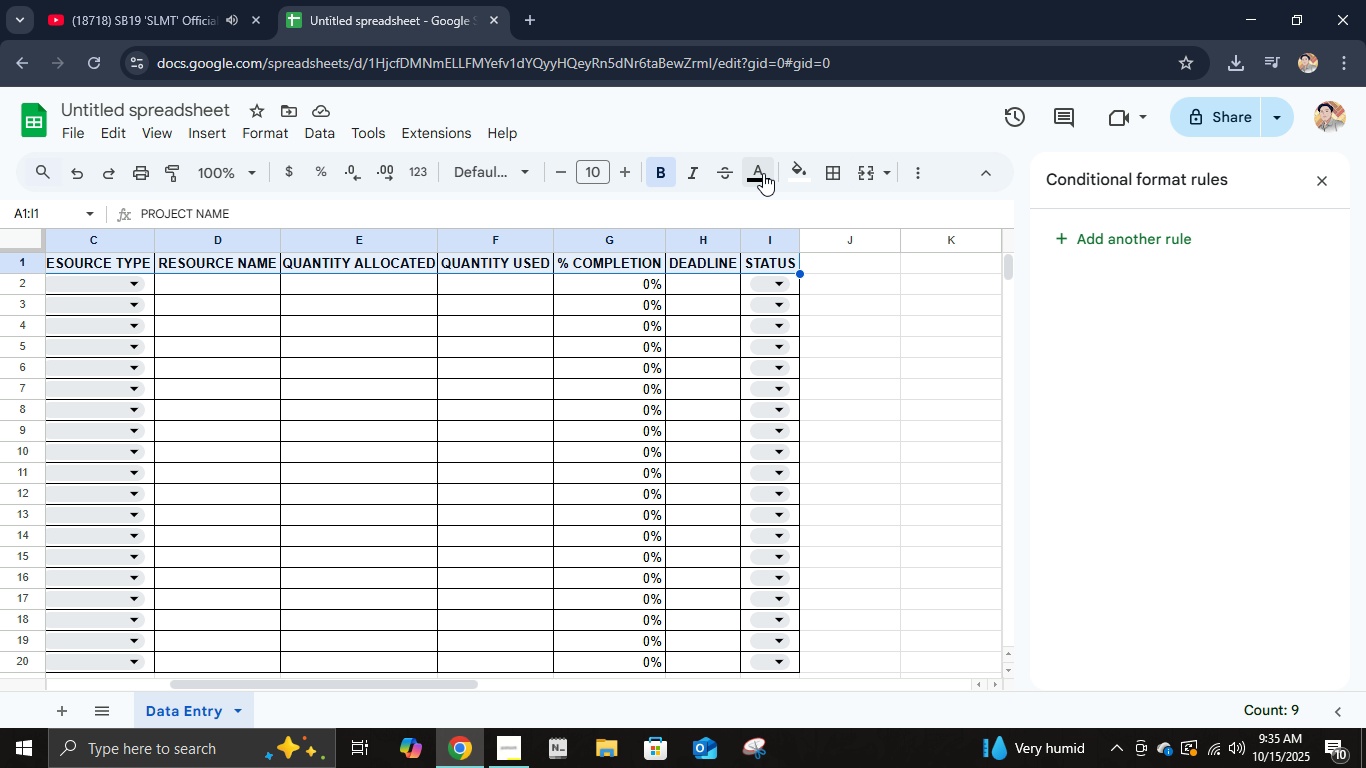 
left_click([794, 171])
 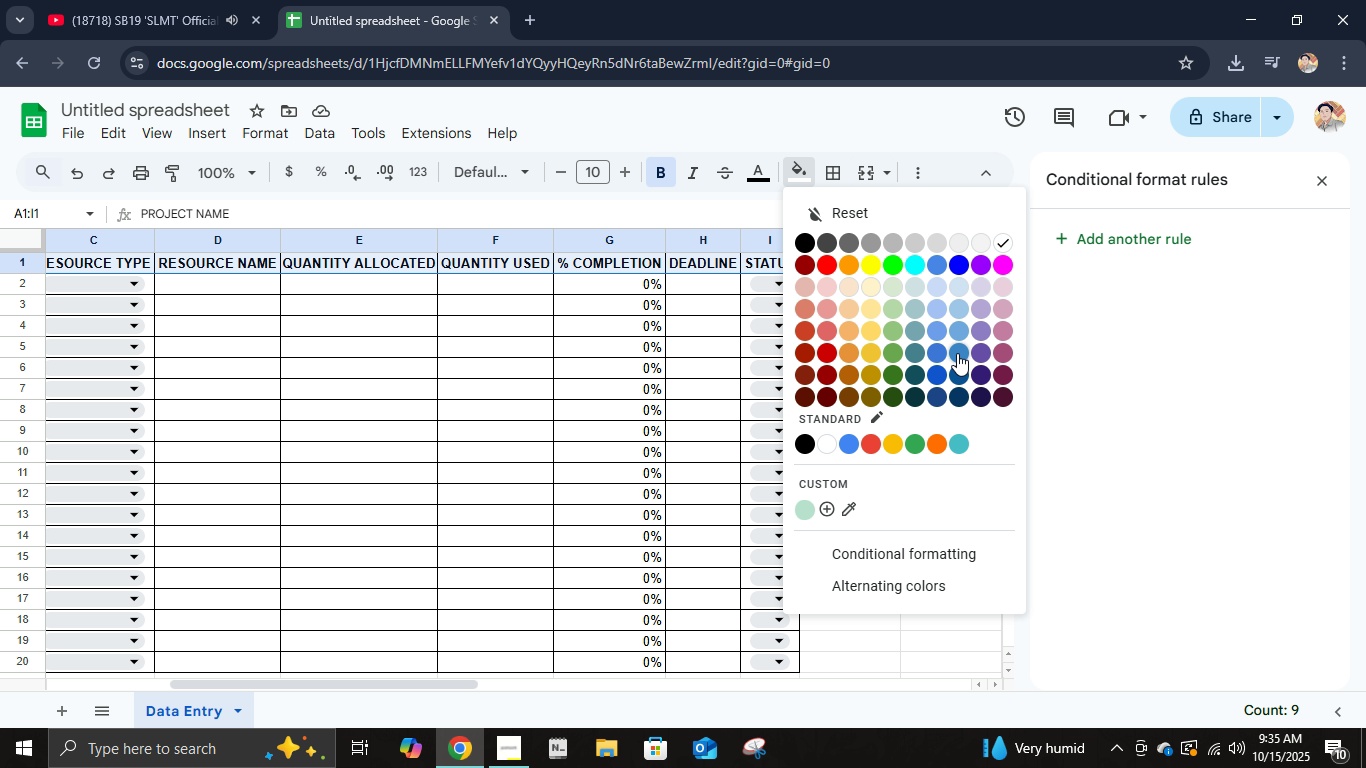 
left_click([915, 324])
 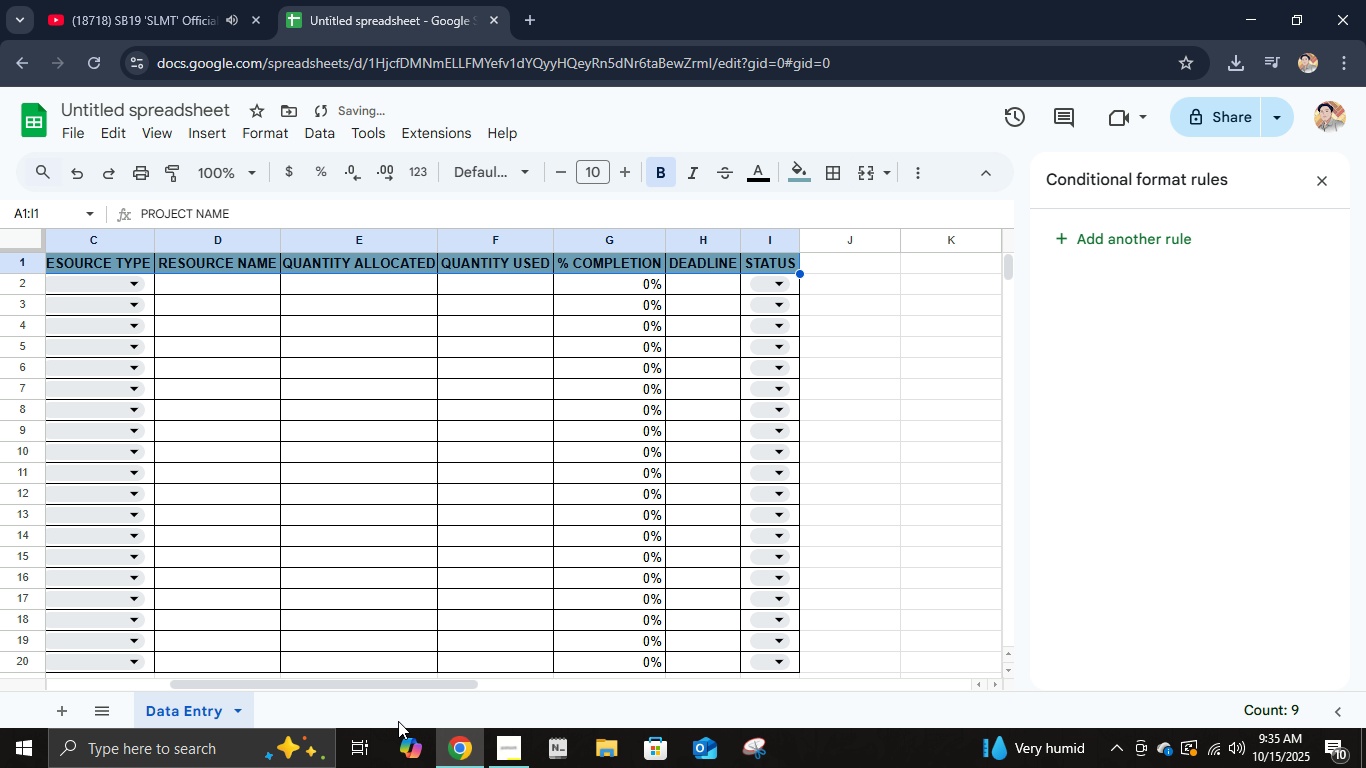 
left_click_drag(start_coordinate=[373, 687], to_coordinate=[210, 681])
 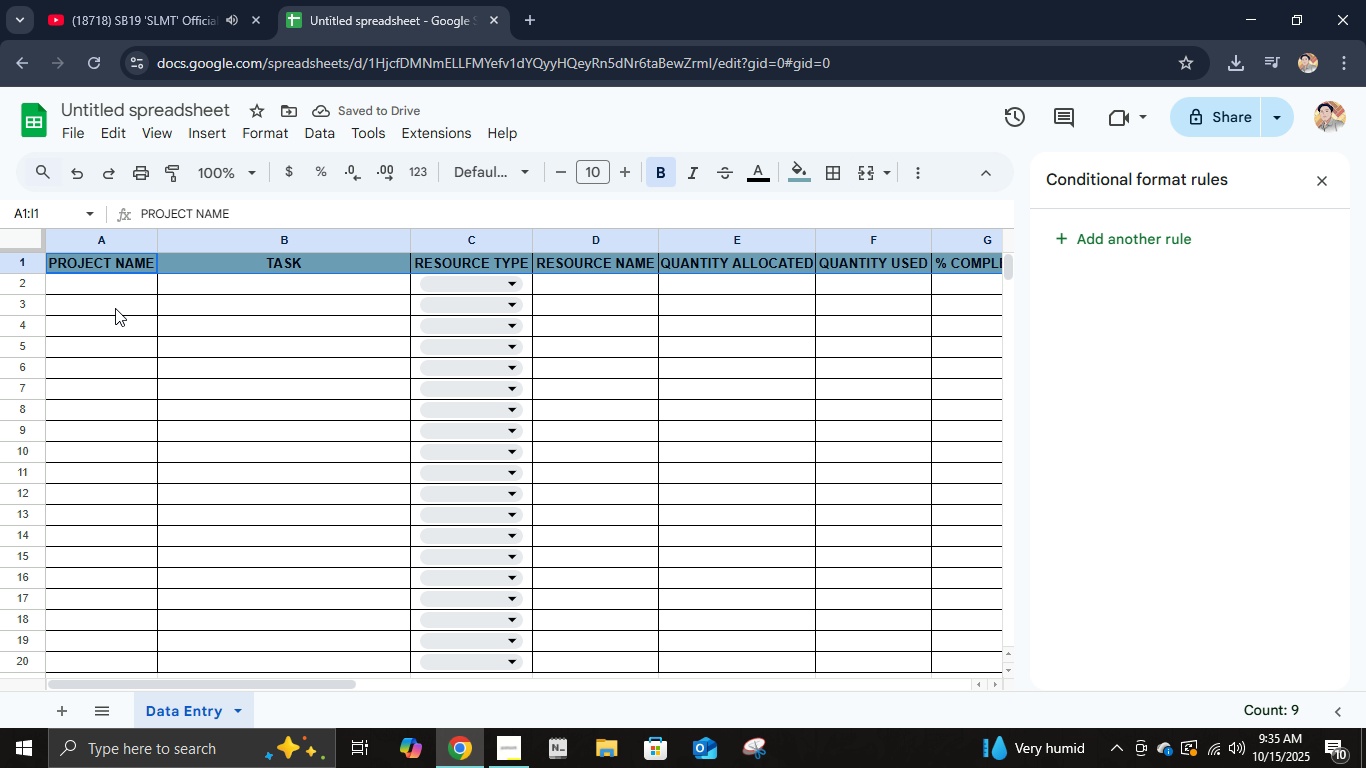 
left_click_drag(start_coordinate=[115, 283], to_coordinate=[312, 666])
 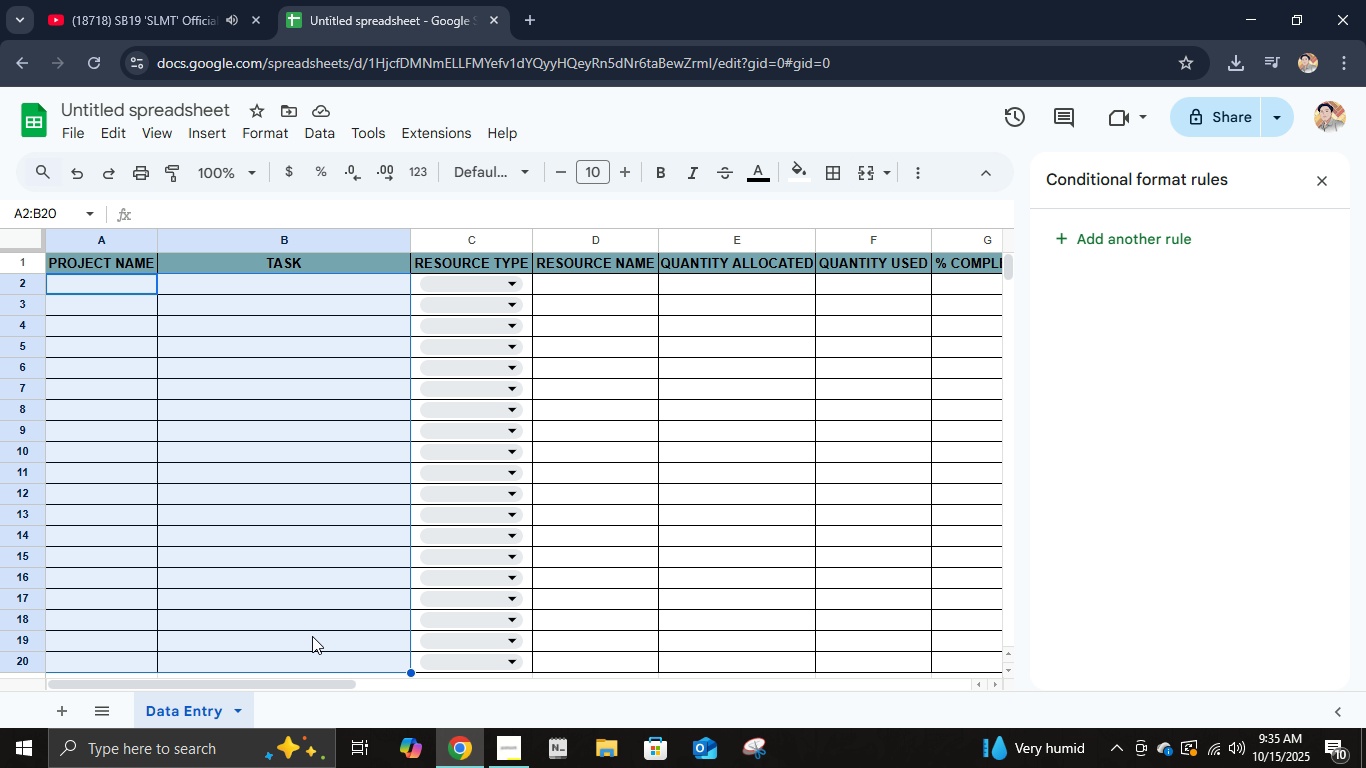 
scroll: coordinate [323, 622], scroll_direction: down, amount: 1.0
 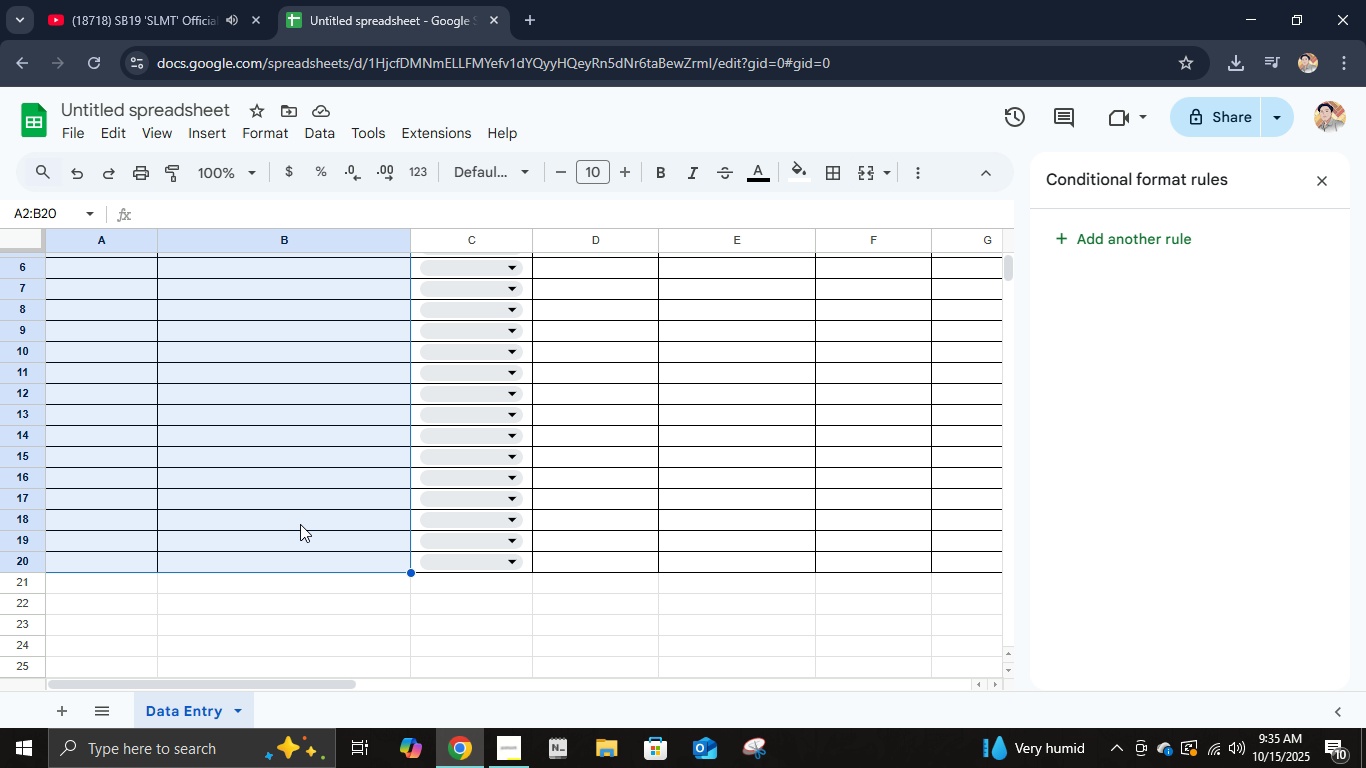 
scroll: coordinate [410, 569], scroll_direction: up, amount: 3.0
 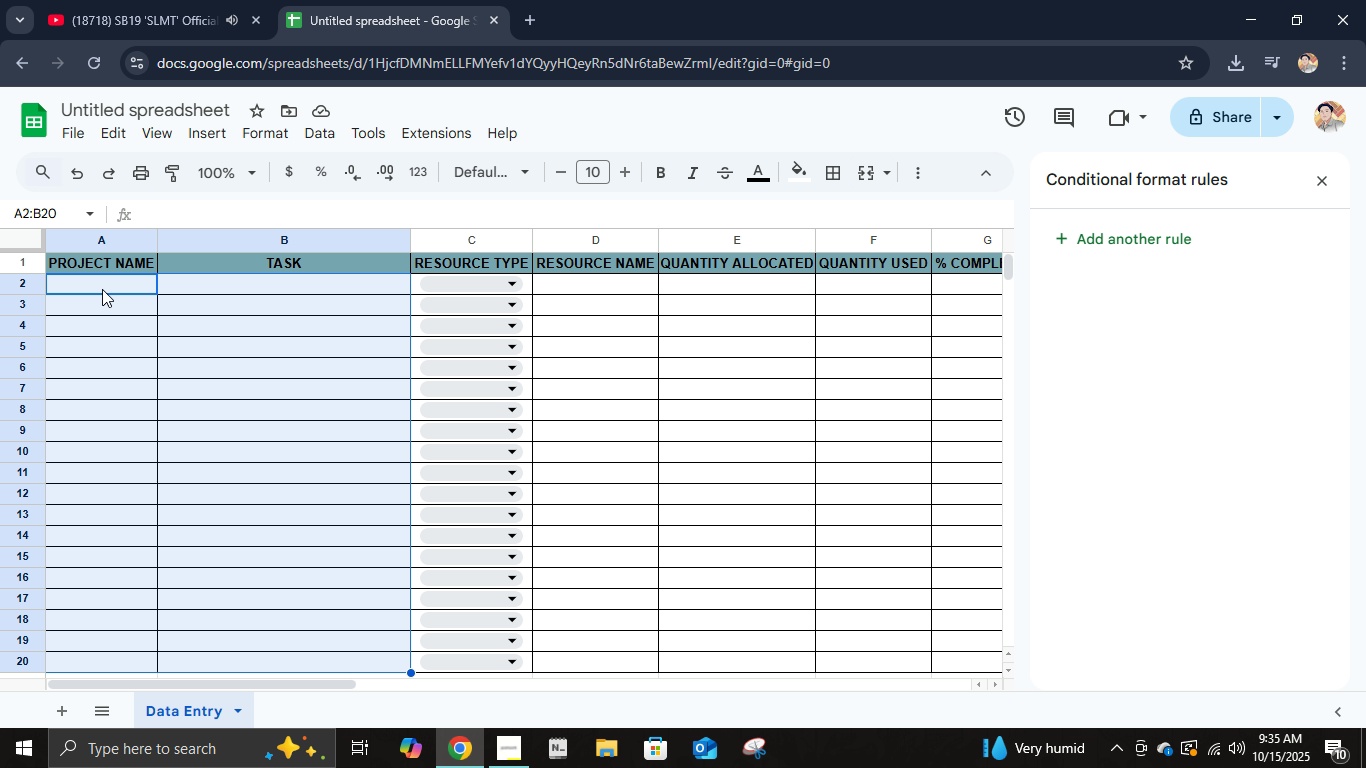 
left_click([102, 286])
 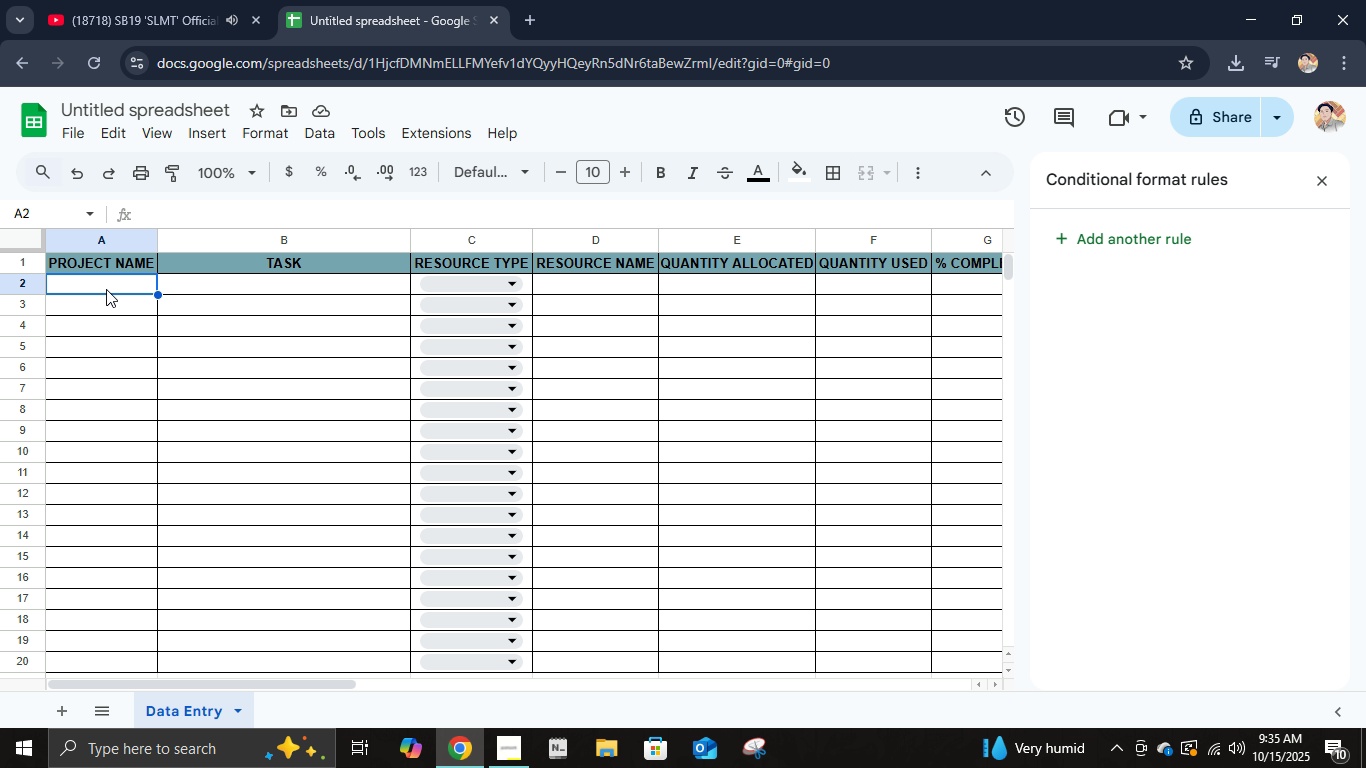 
left_click_drag(start_coordinate=[107, 289], to_coordinate=[867, 679])
 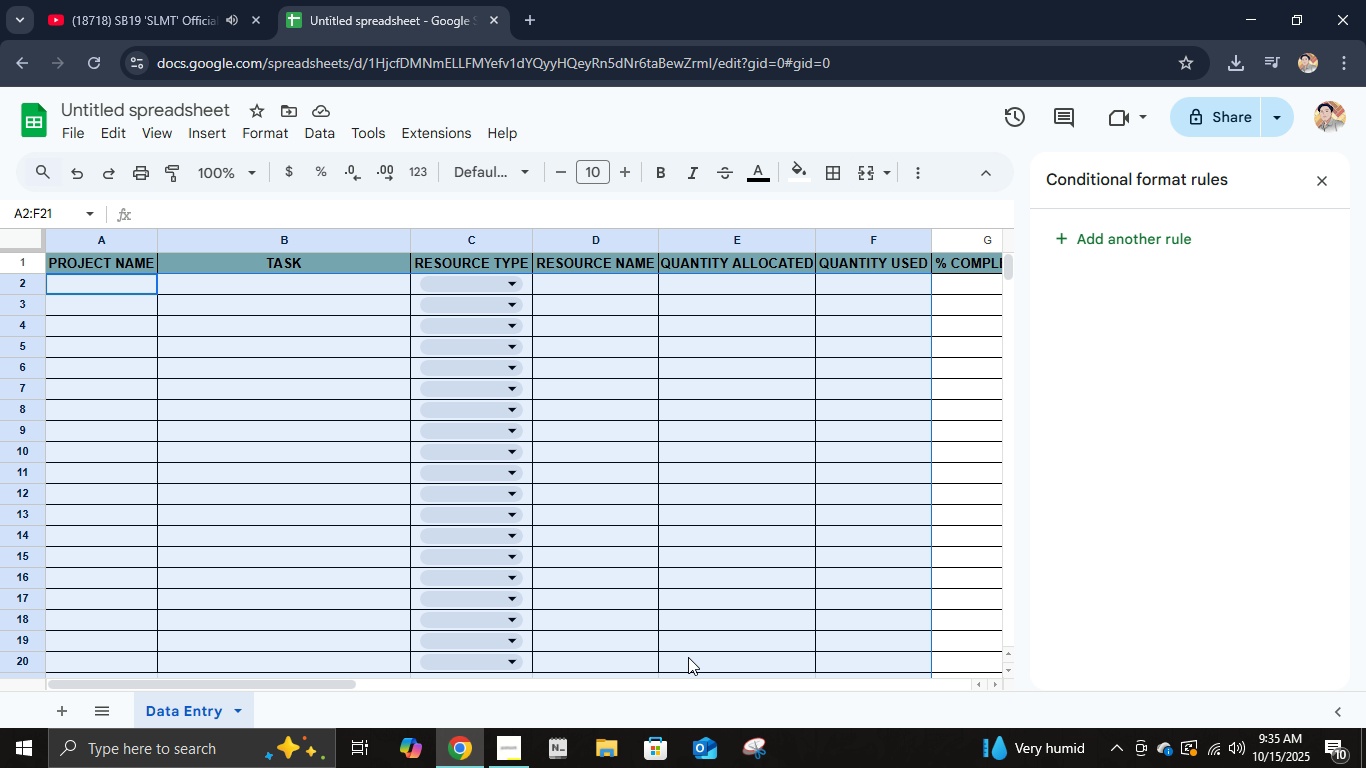 
scroll: coordinate [688, 655], scroll_direction: down, amount: 1.0
 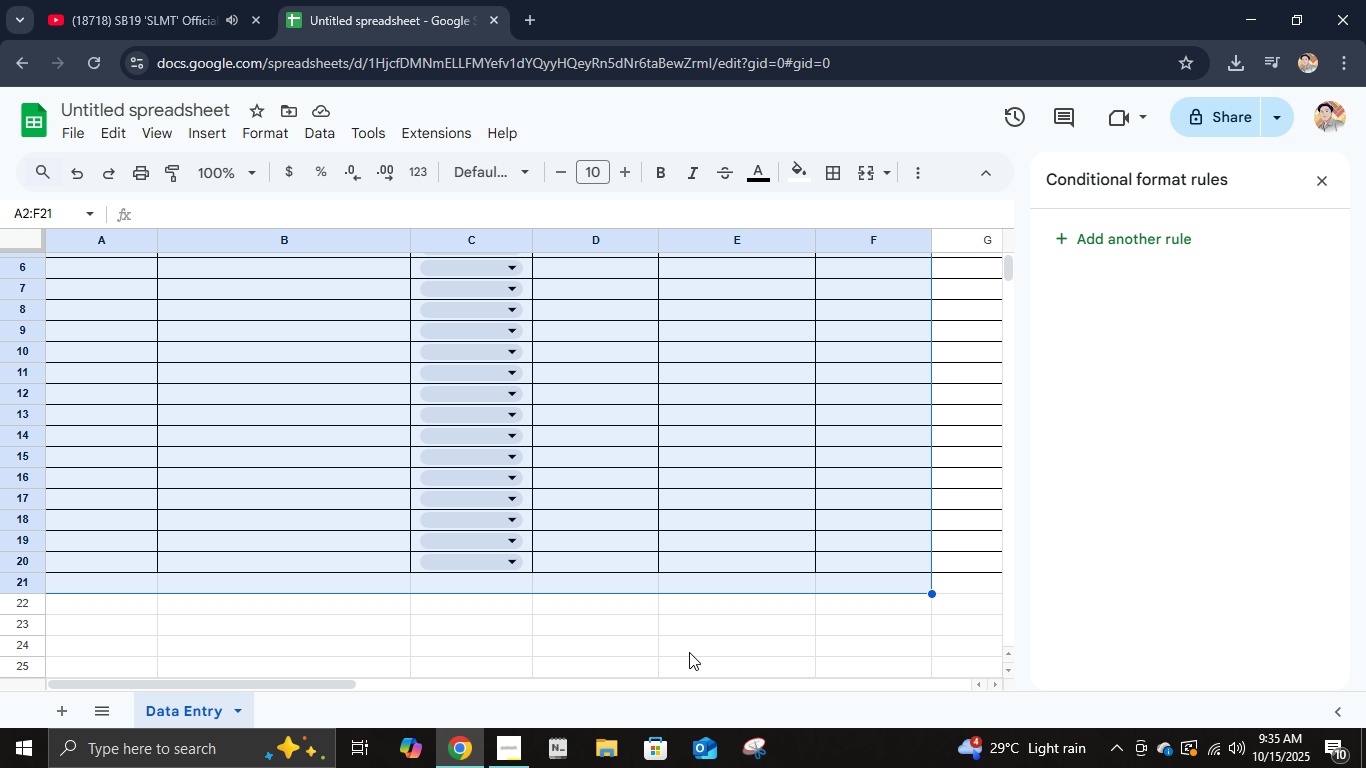 
key(Shift+ShiftRight)
 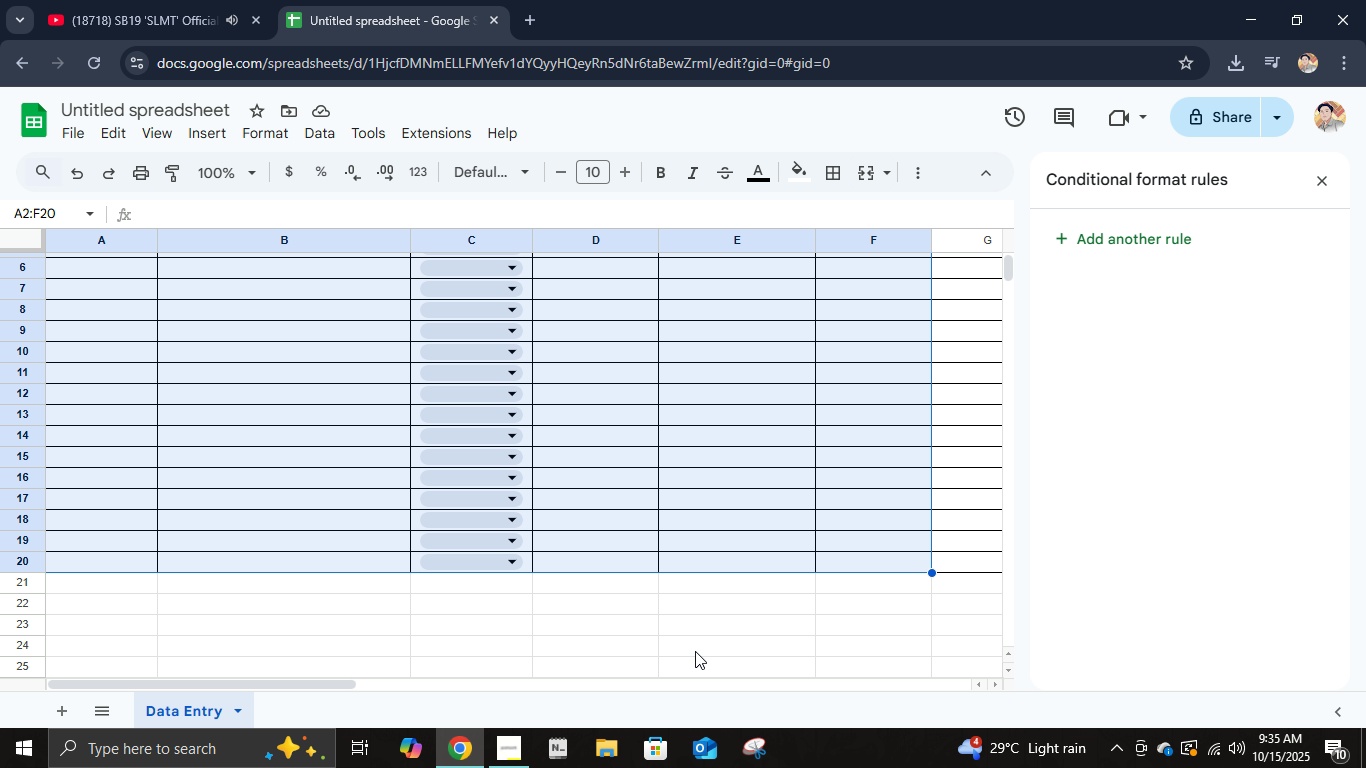 
key(Shift+ArrowUp)
 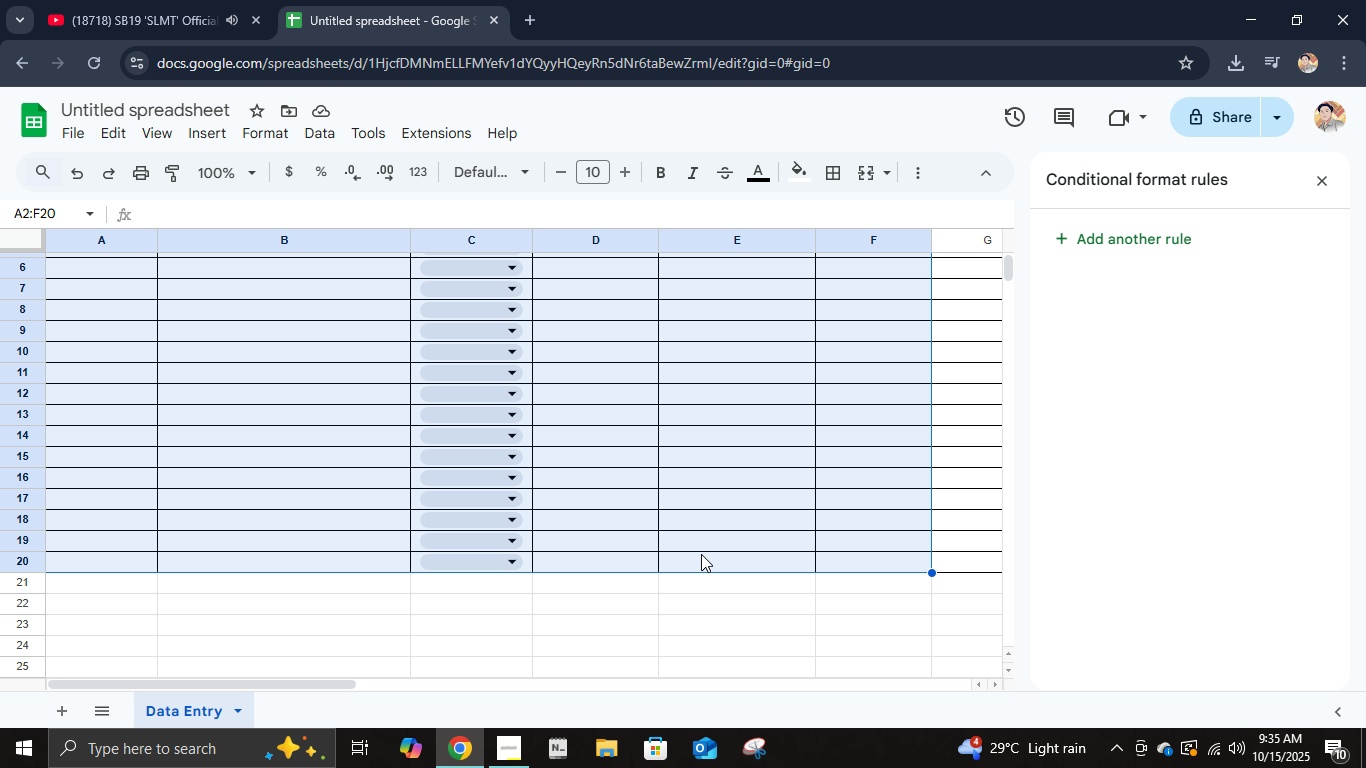 
scroll: coordinate [710, 540], scroll_direction: up, amount: 4.0
 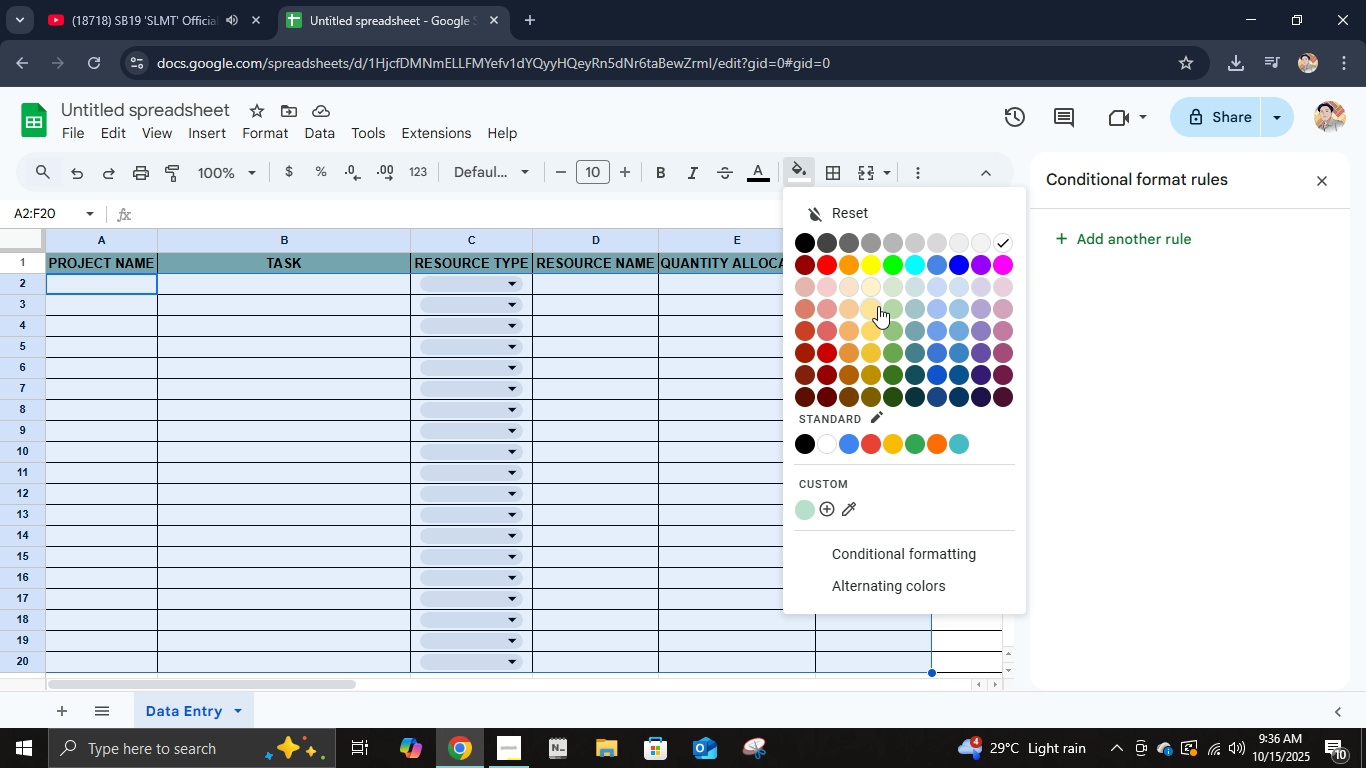 
left_click([875, 293])
 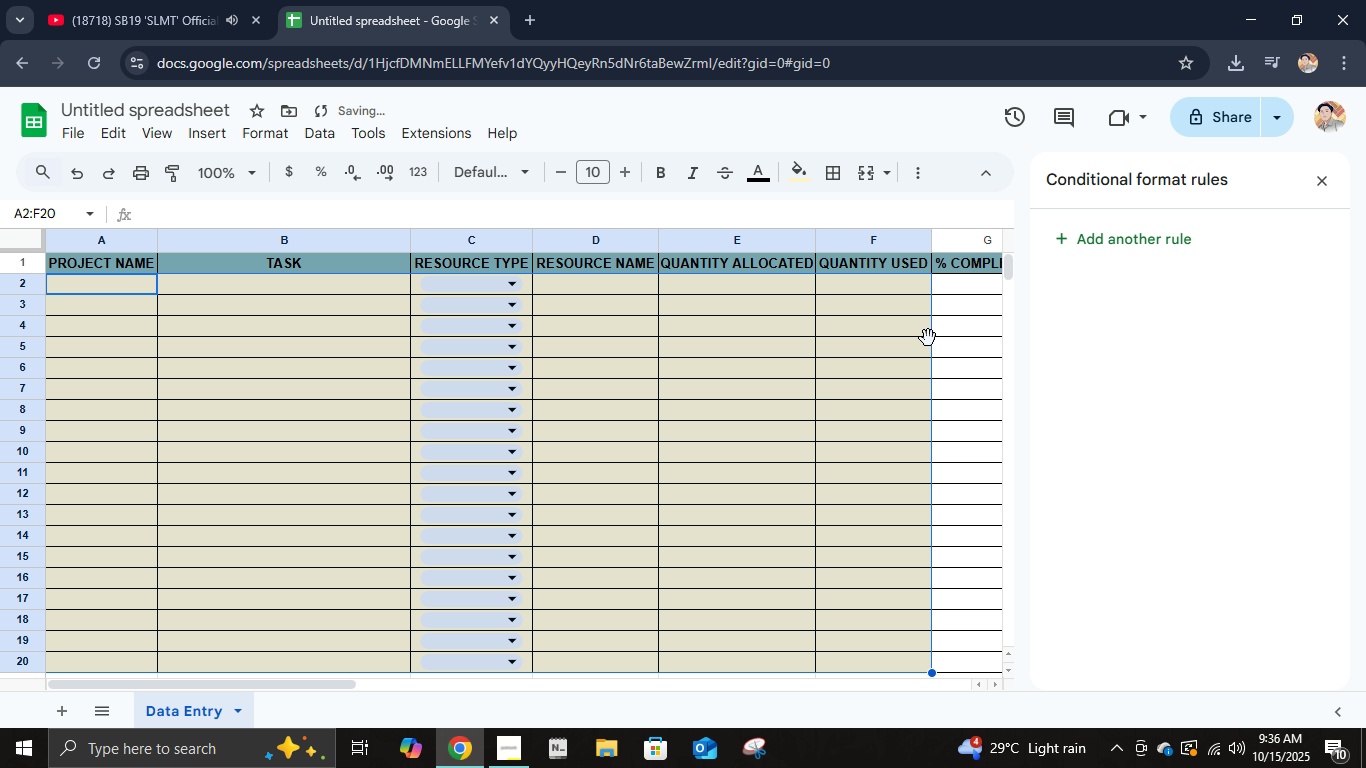 
left_click([928, 338])
 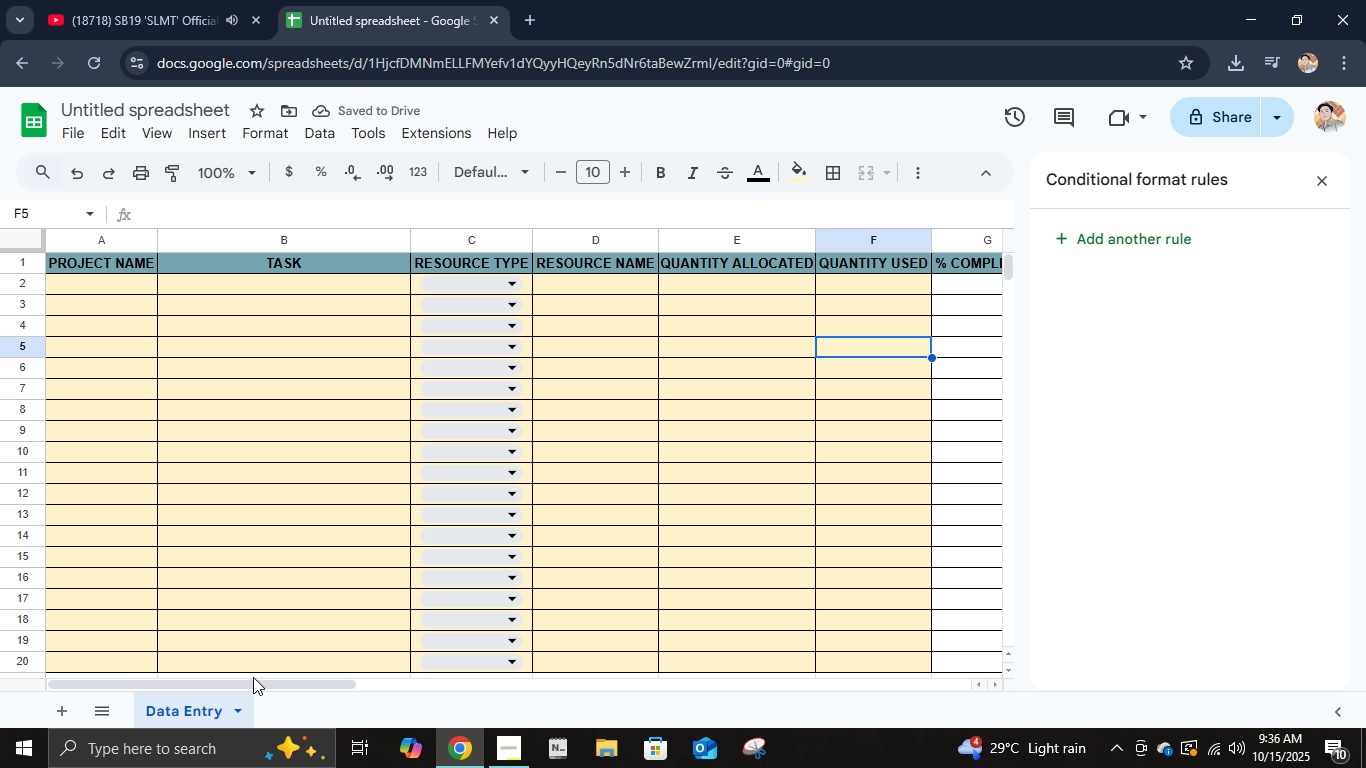 
left_click_drag(start_coordinate=[263, 689], to_coordinate=[438, 690])
 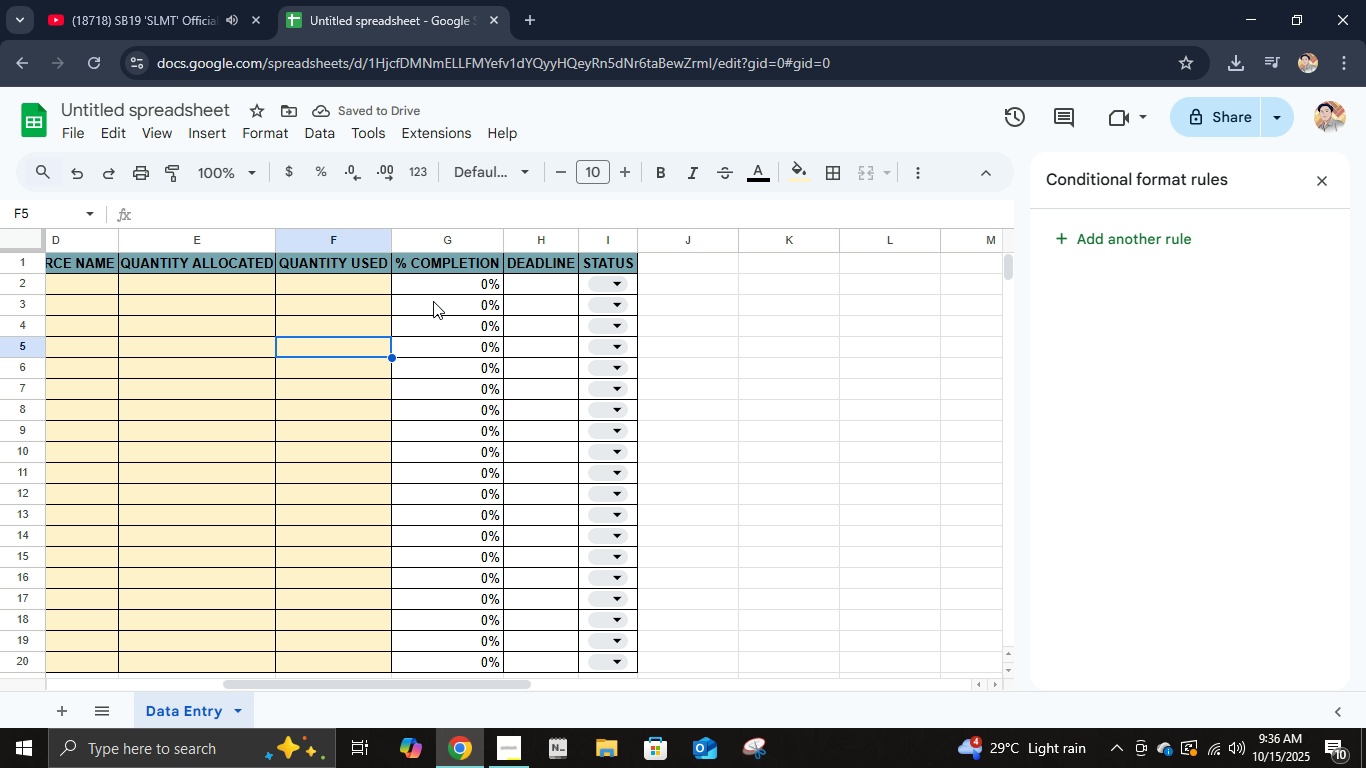 
left_click_drag(start_coordinate=[437, 285], to_coordinate=[587, 556])
 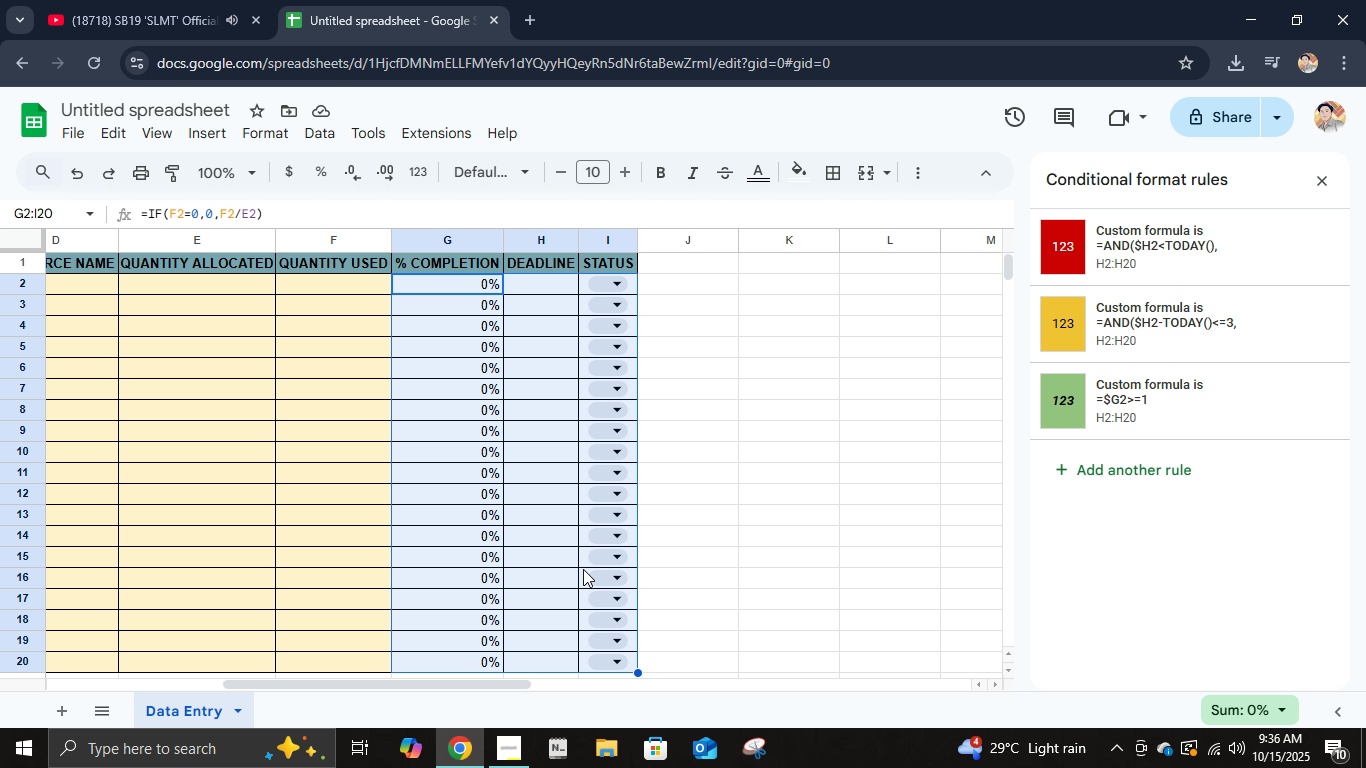 
scroll: coordinate [478, 664], scroll_direction: down, amount: 1.0
 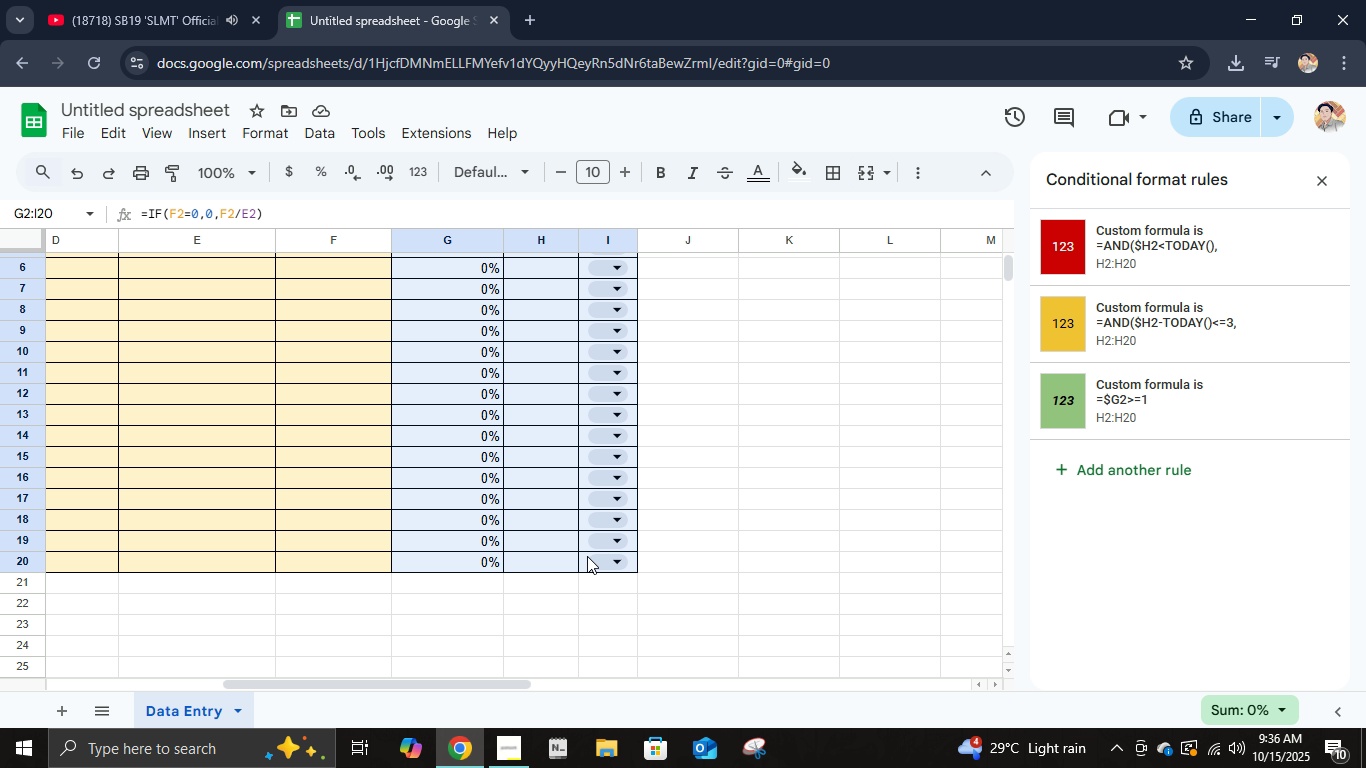 
scroll: coordinate [583, 568], scroll_direction: up, amount: 3.0
 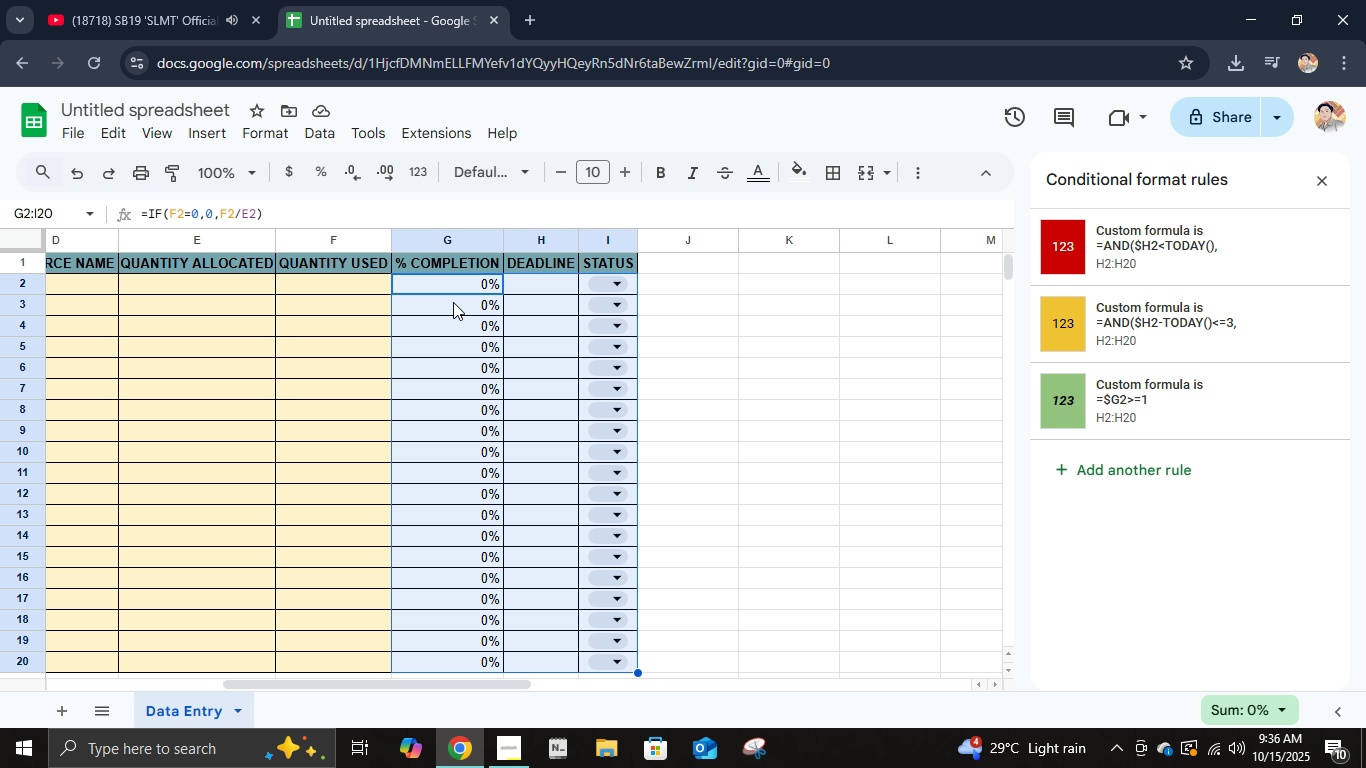 
left_click([442, 287])
 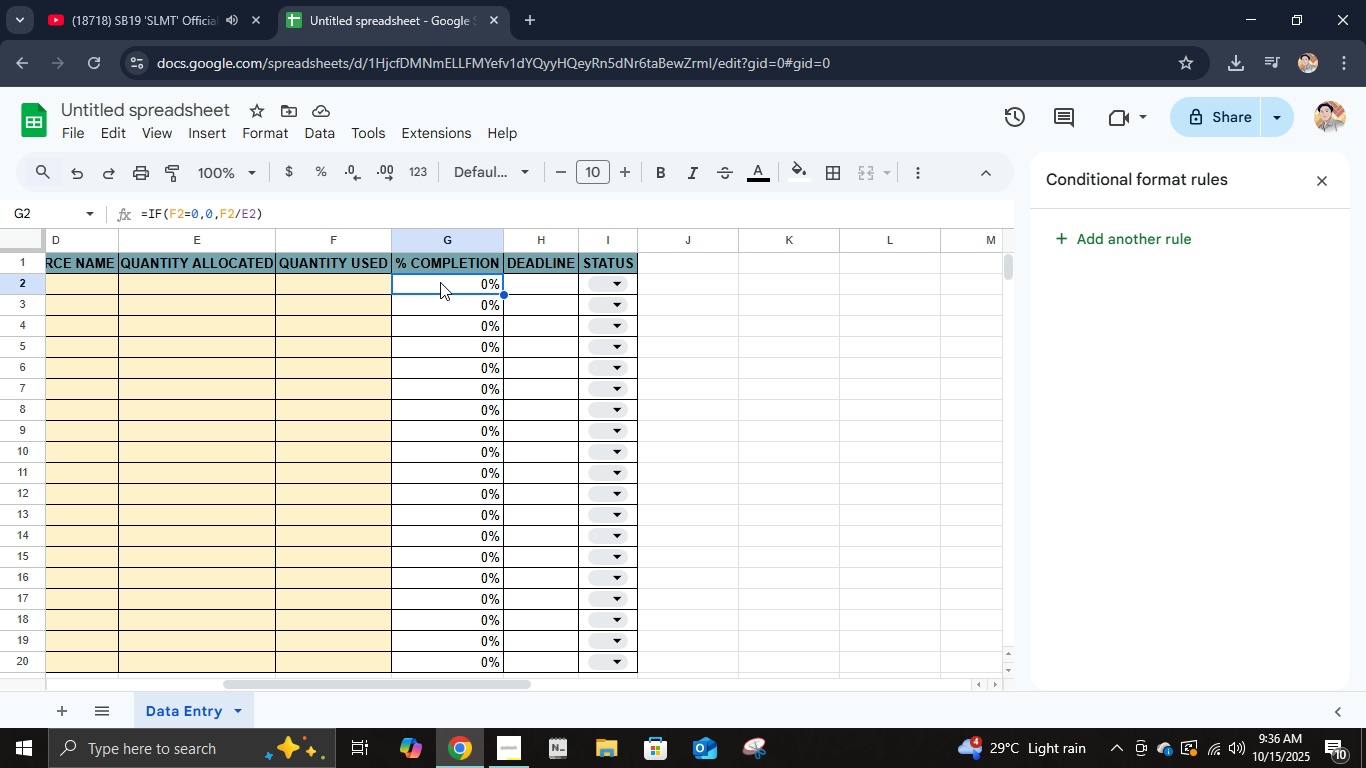 
left_click_drag(start_coordinate=[440, 281], to_coordinate=[550, 654])
 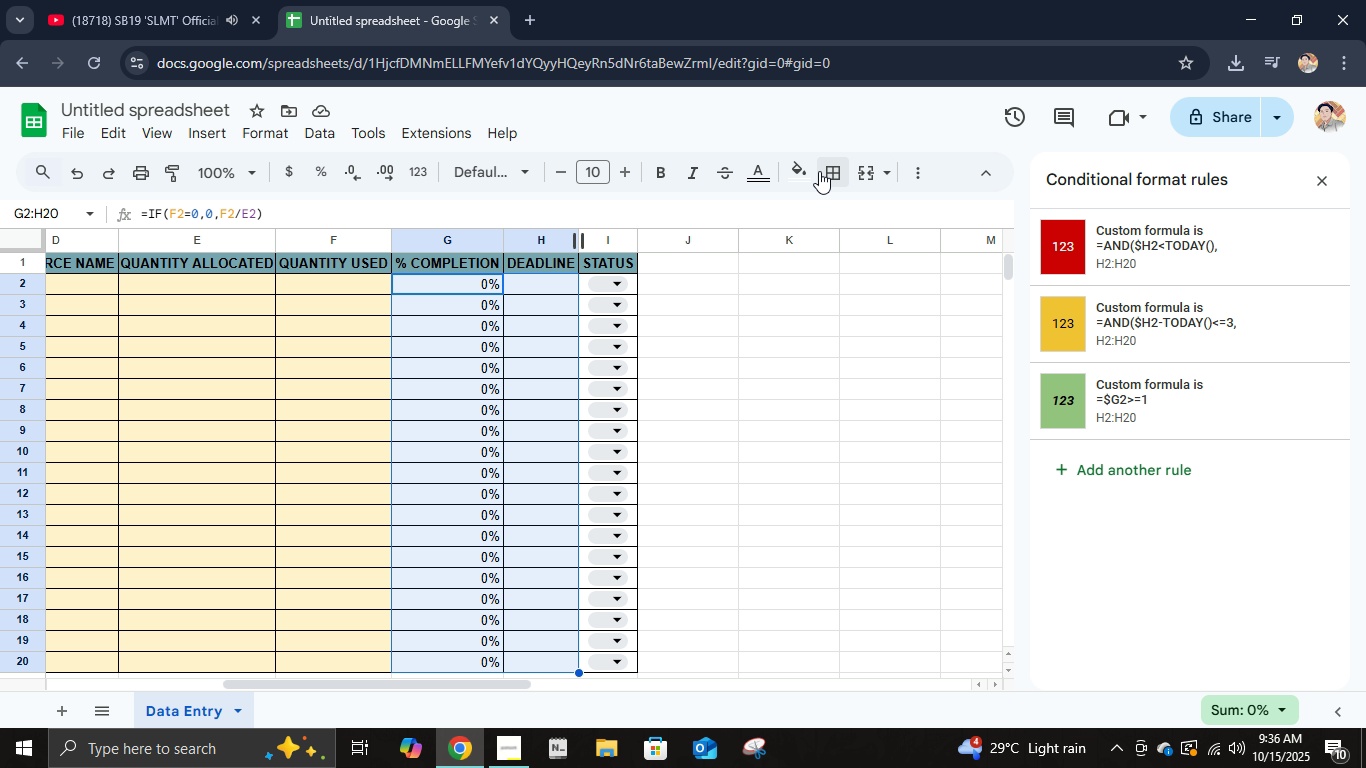 
left_click([795, 171])
 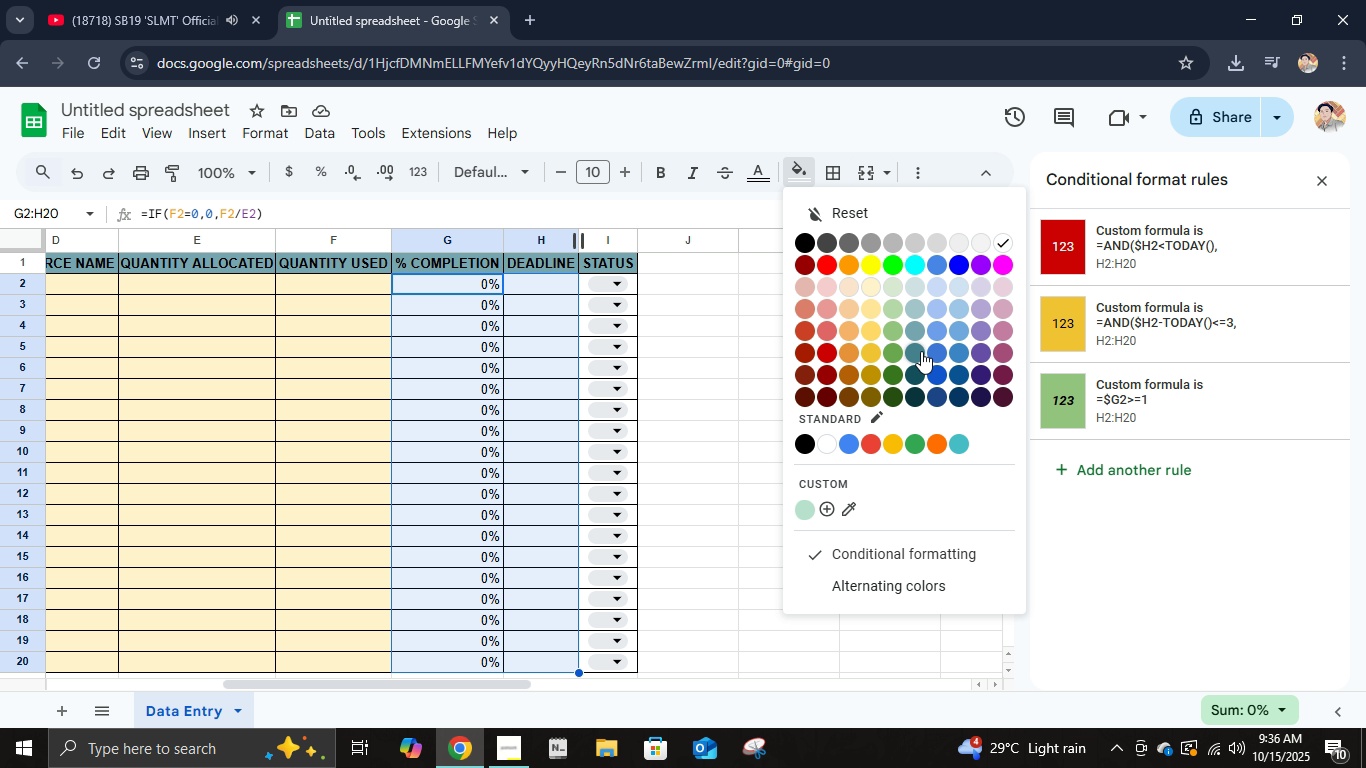 
left_click([913, 327])
 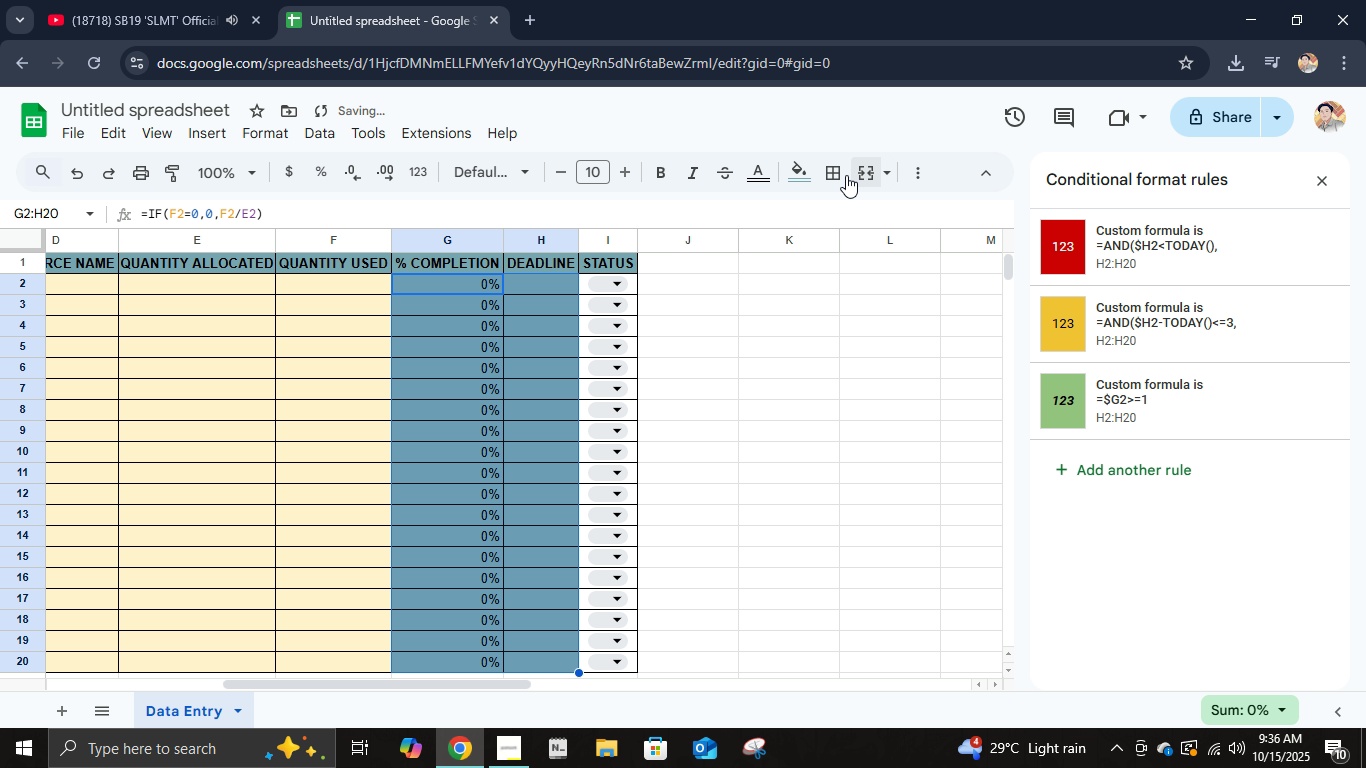 
left_click([806, 175])
 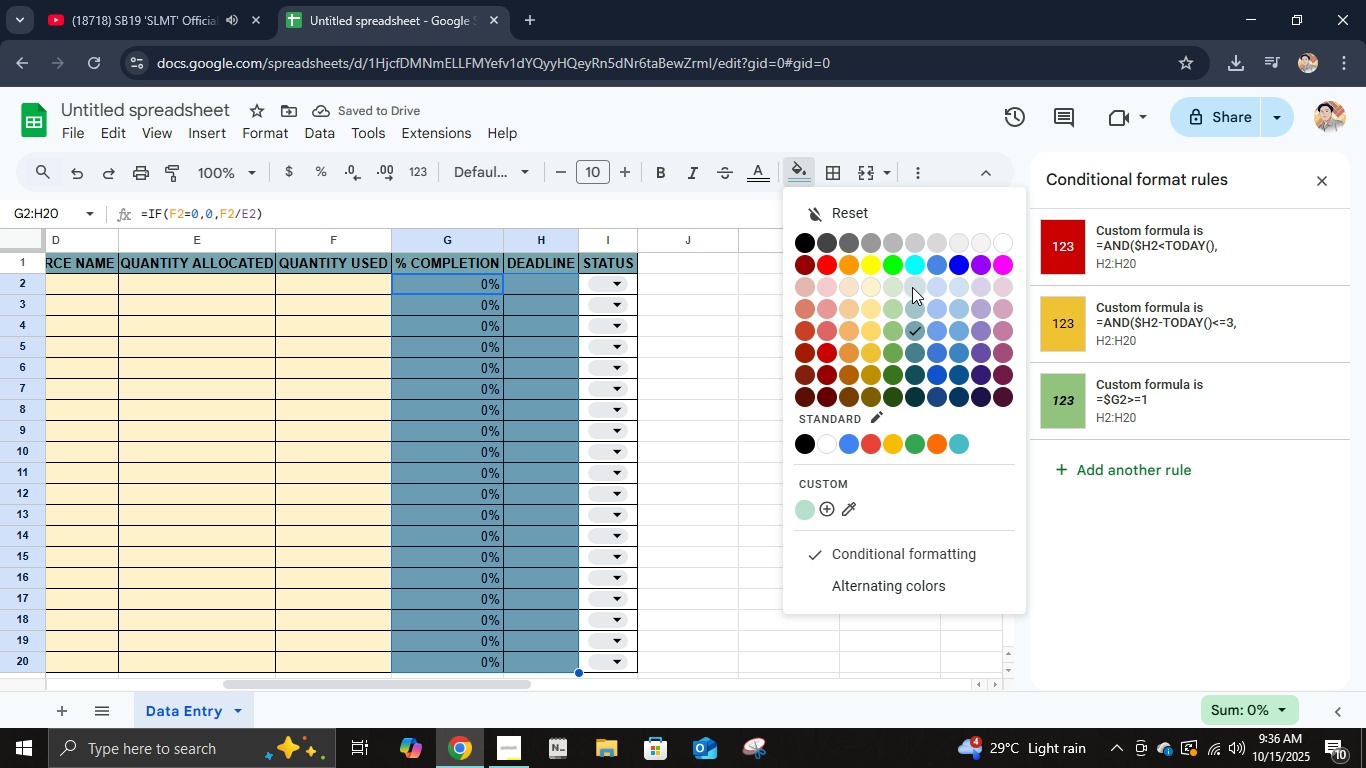 
left_click([912, 287])
 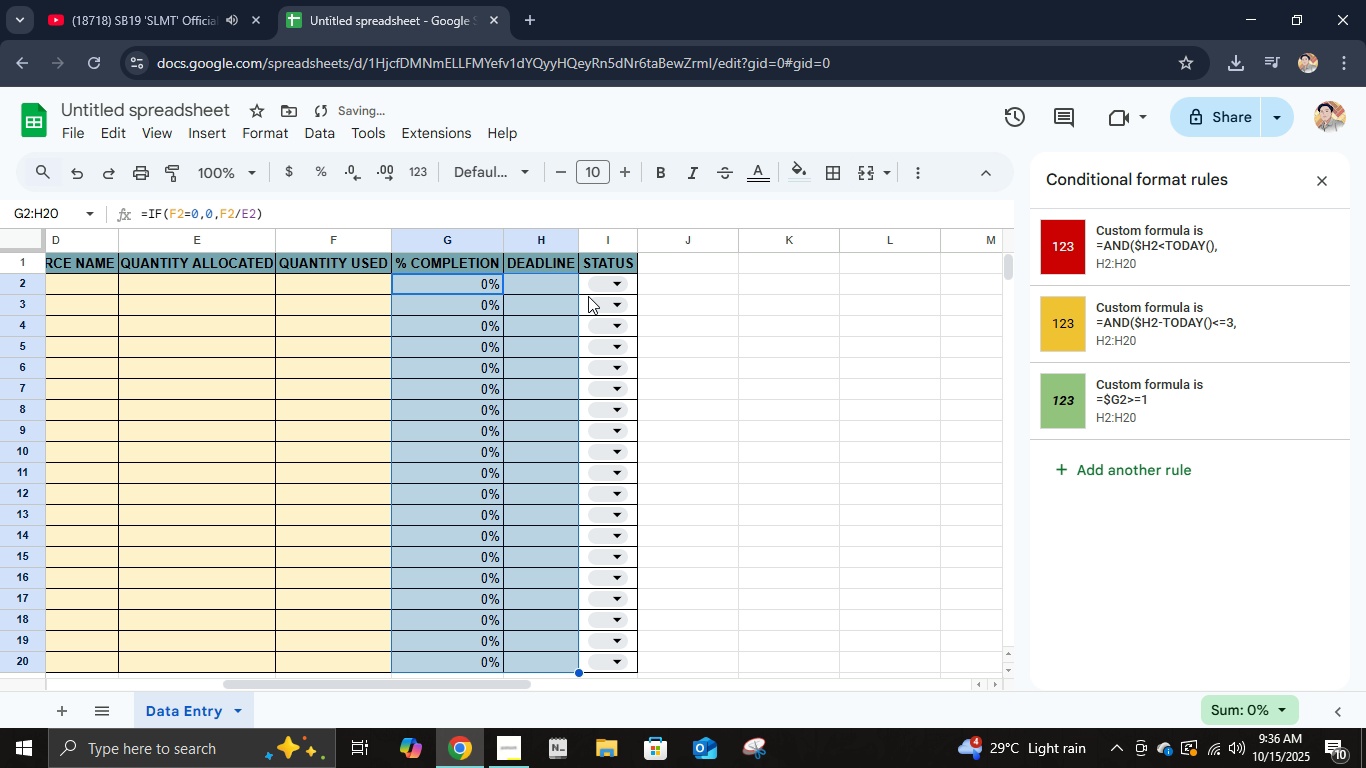 
left_click_drag(start_coordinate=[586, 289], to_coordinate=[608, 662])
 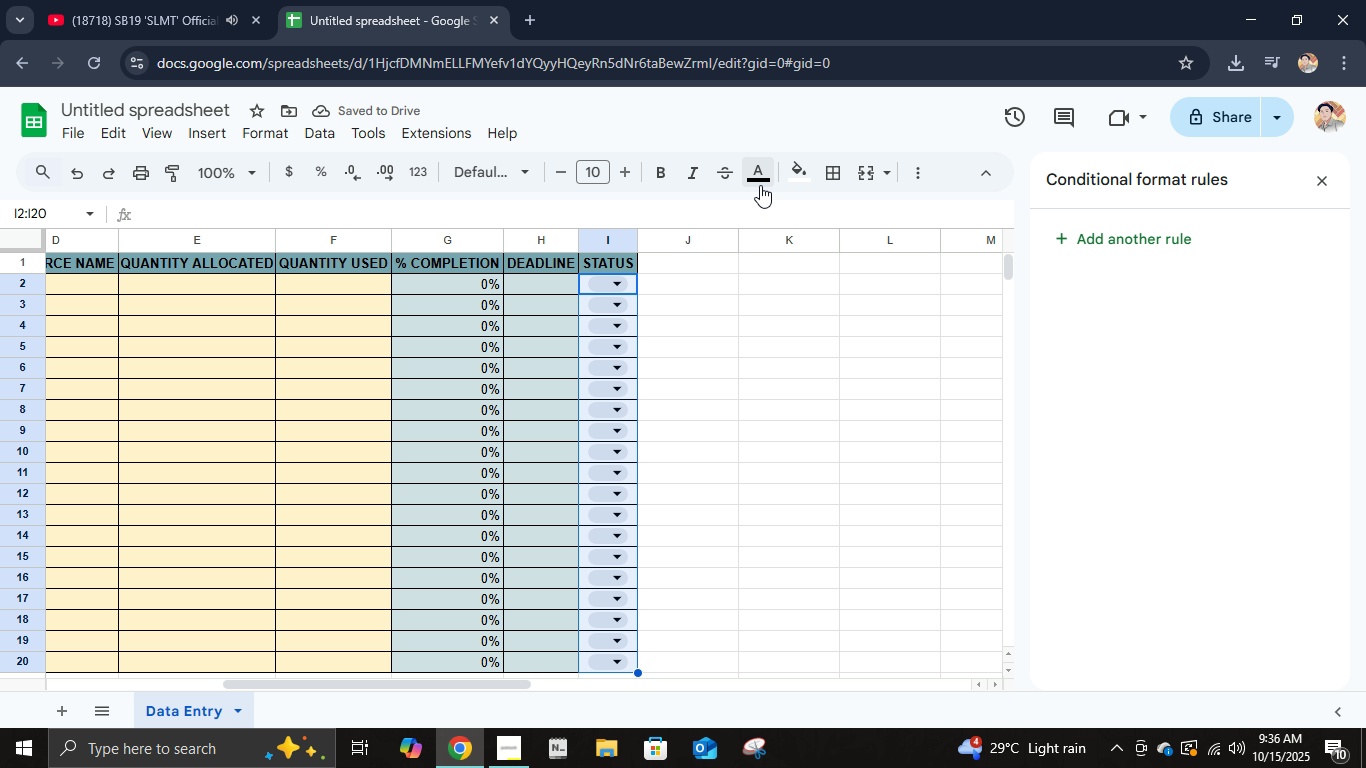 
left_click([795, 173])
 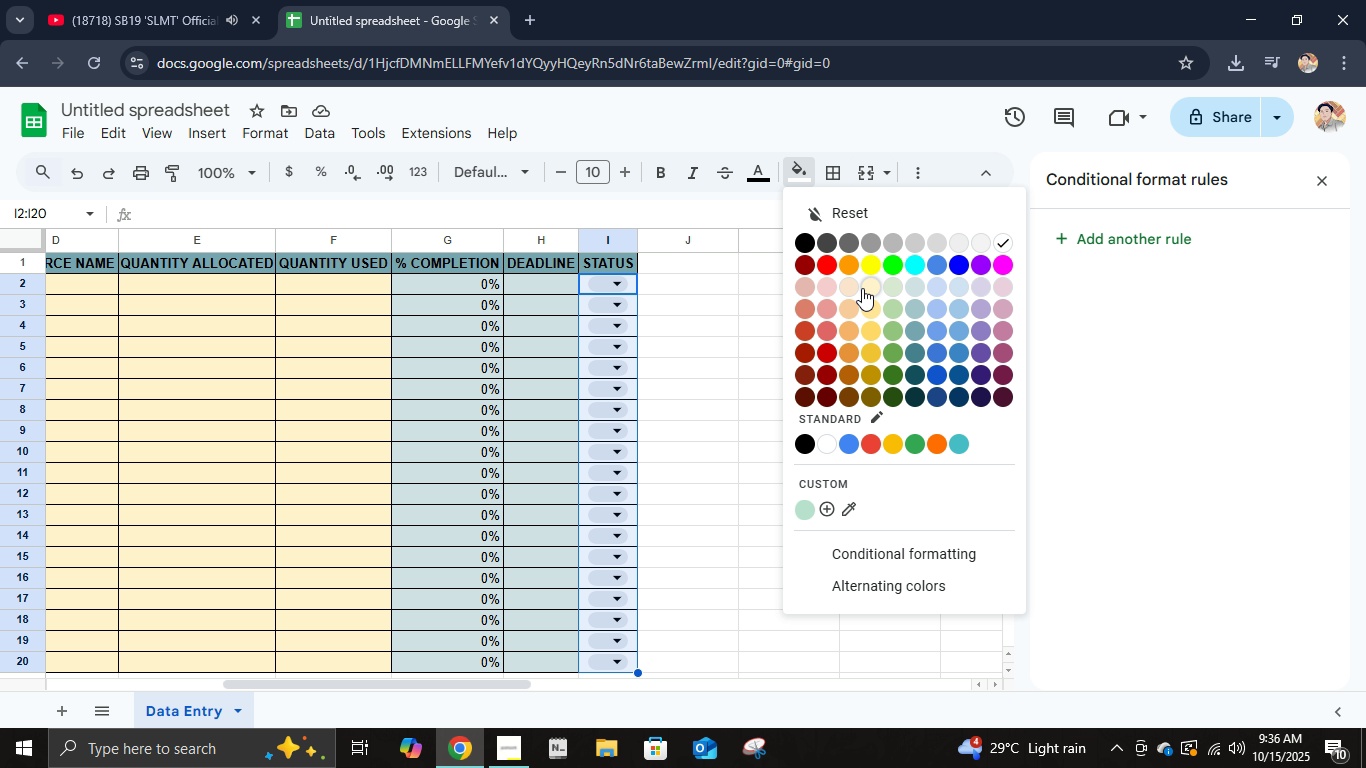 
left_click([874, 293])
 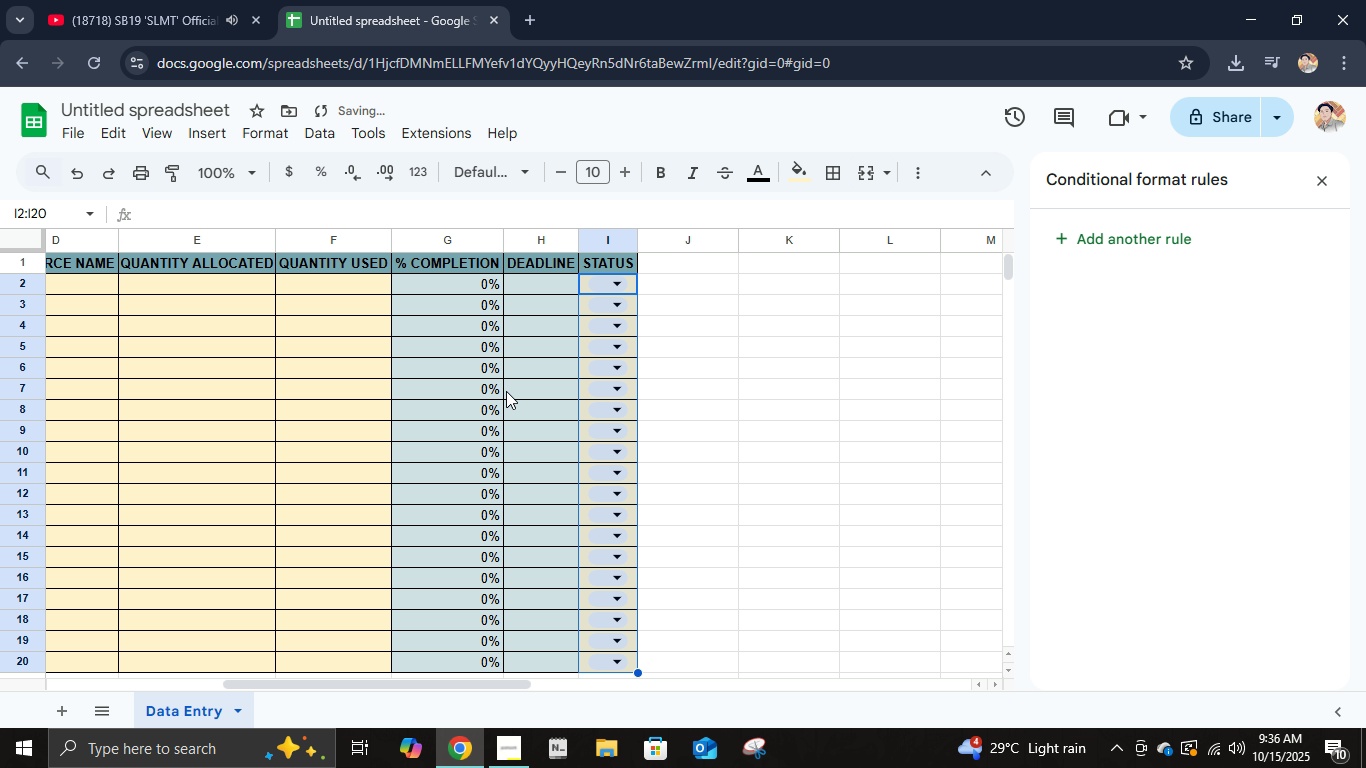 
left_click([784, 360])
 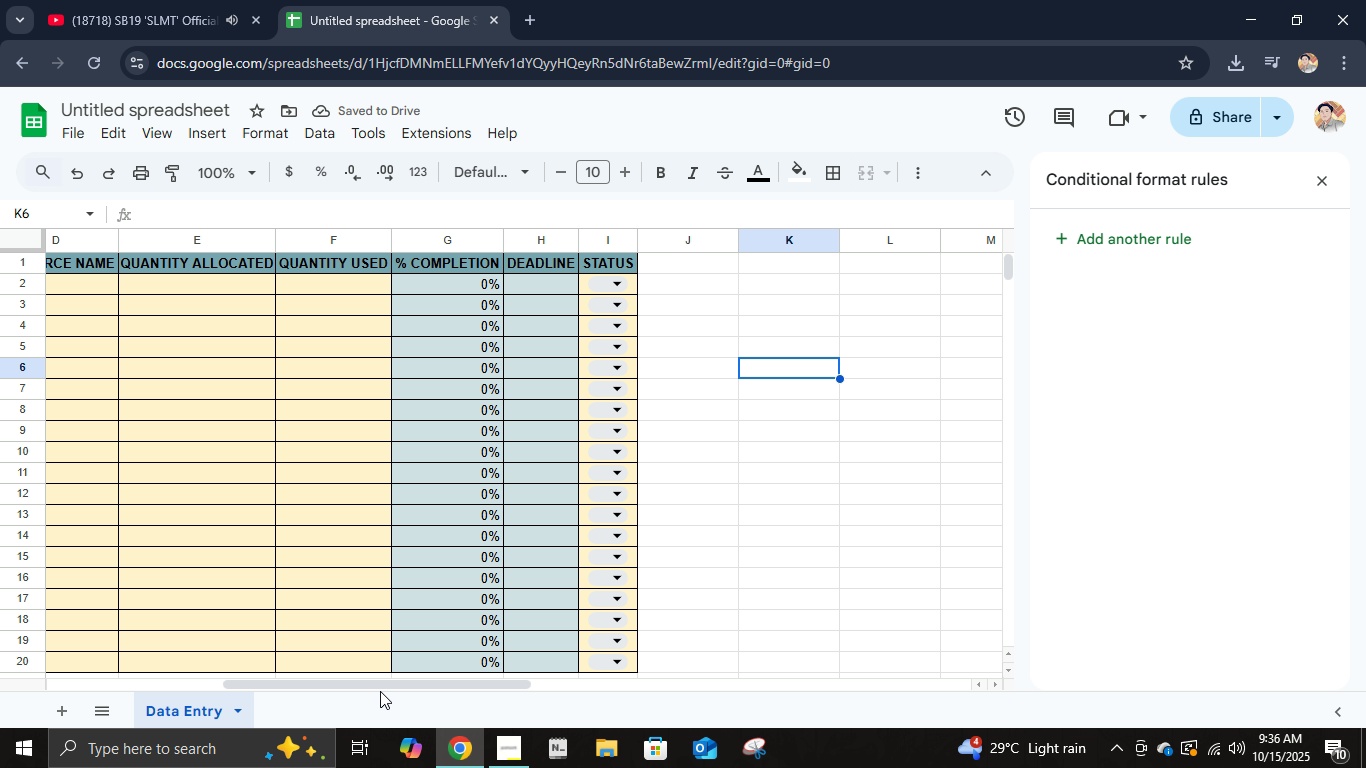 
left_click_drag(start_coordinate=[378, 682], to_coordinate=[129, 659])
 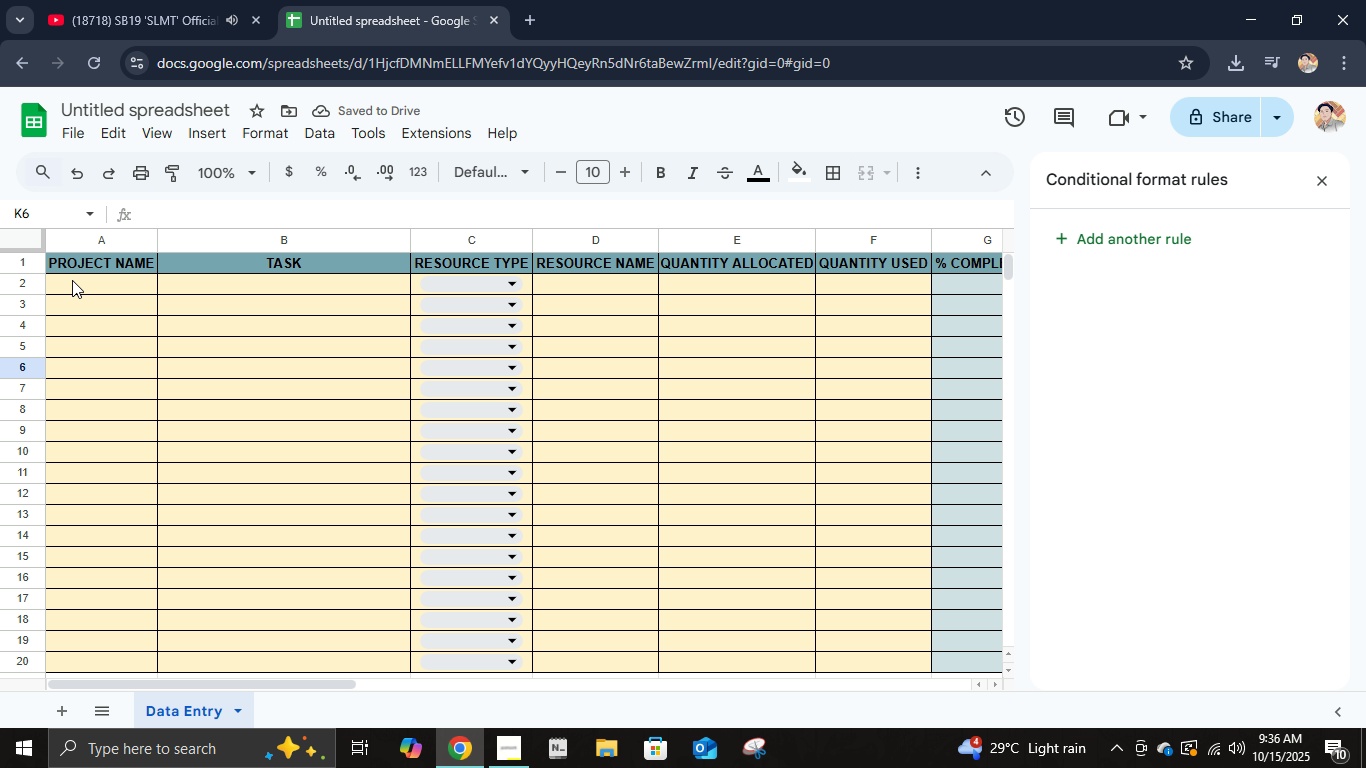 
left_click_drag(start_coordinate=[75, 269], to_coordinate=[654, 264])
 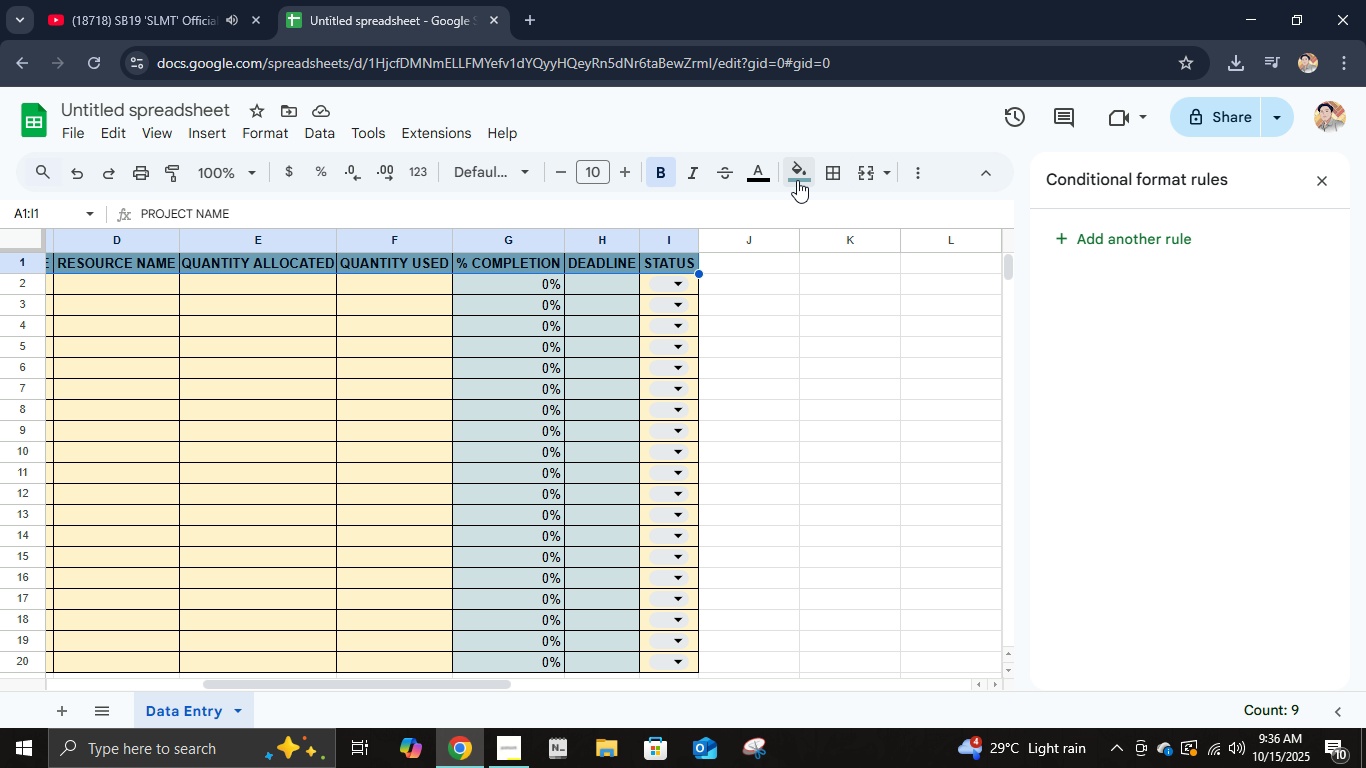 
left_click([797, 180])
 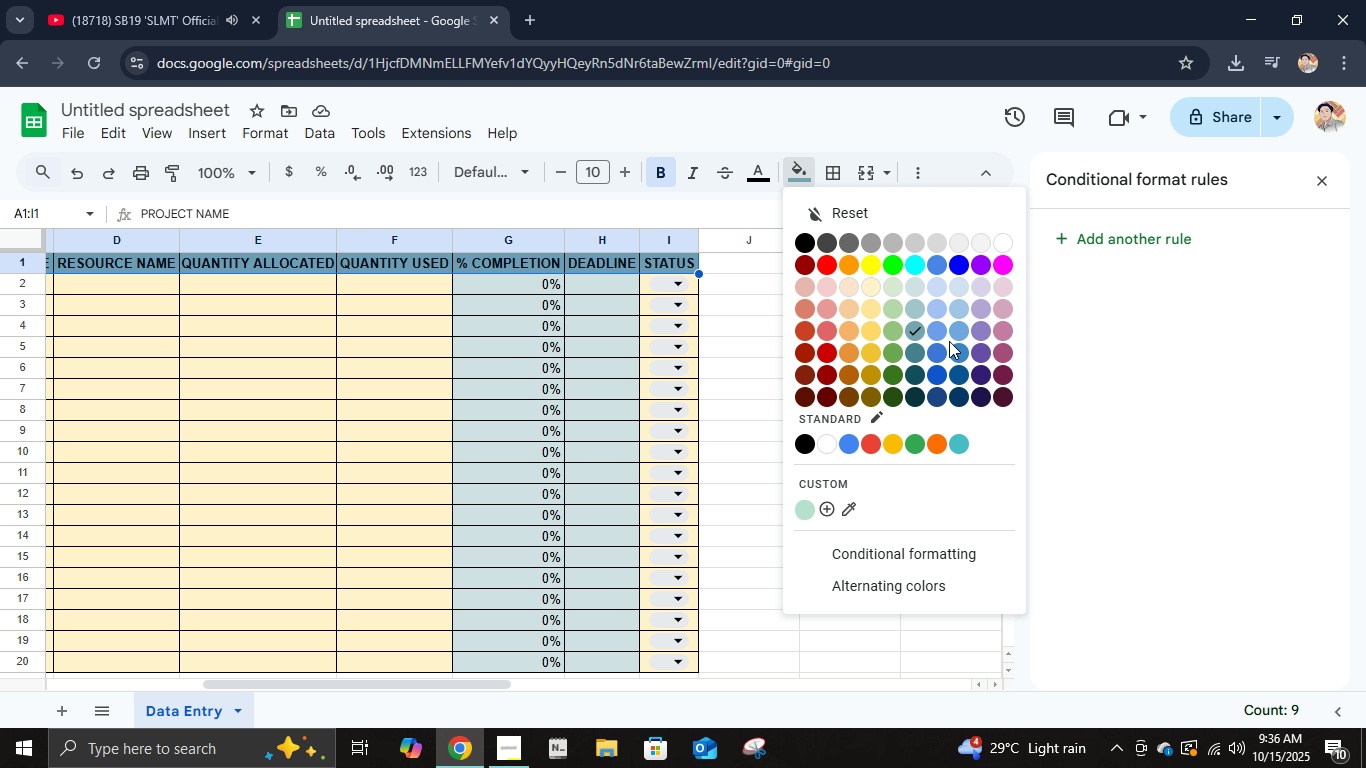 
mouse_move([955, 334])
 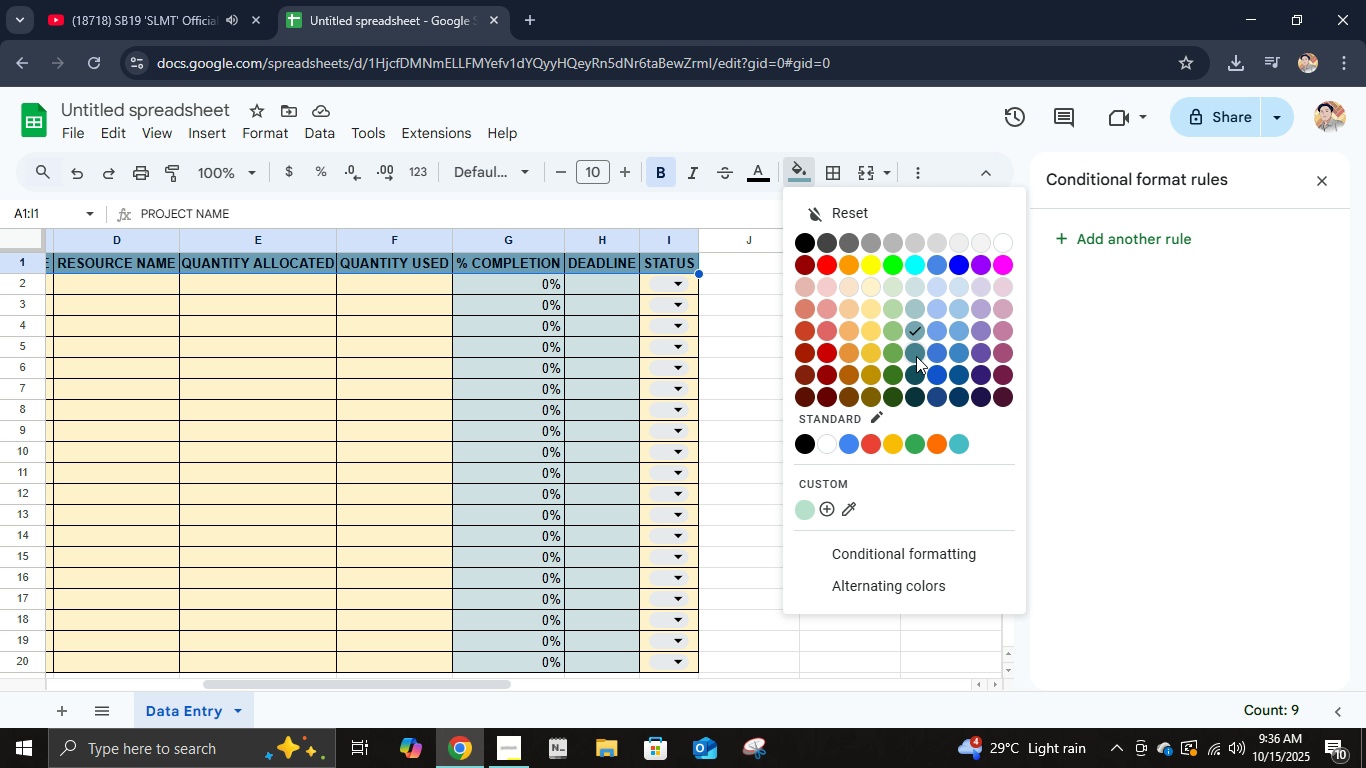 
left_click([916, 356])
 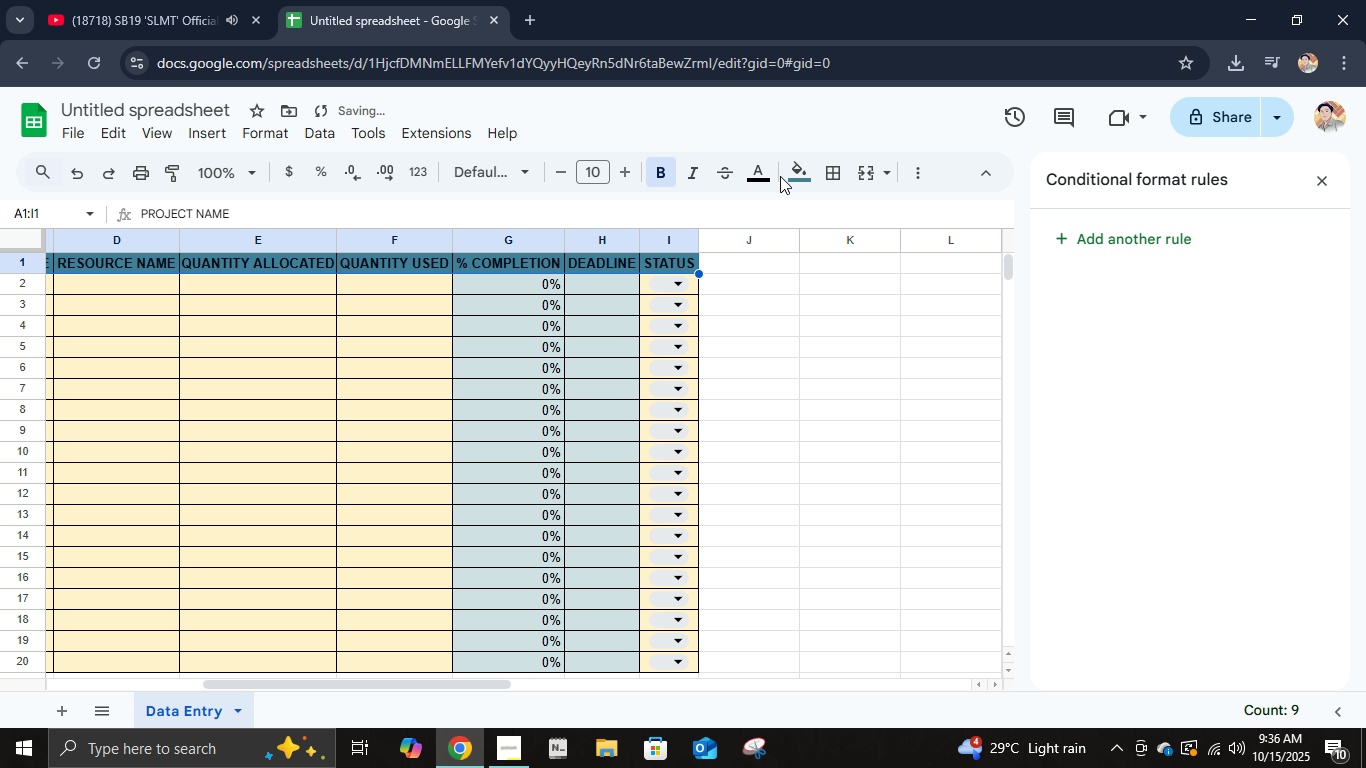 
left_click([764, 168])
 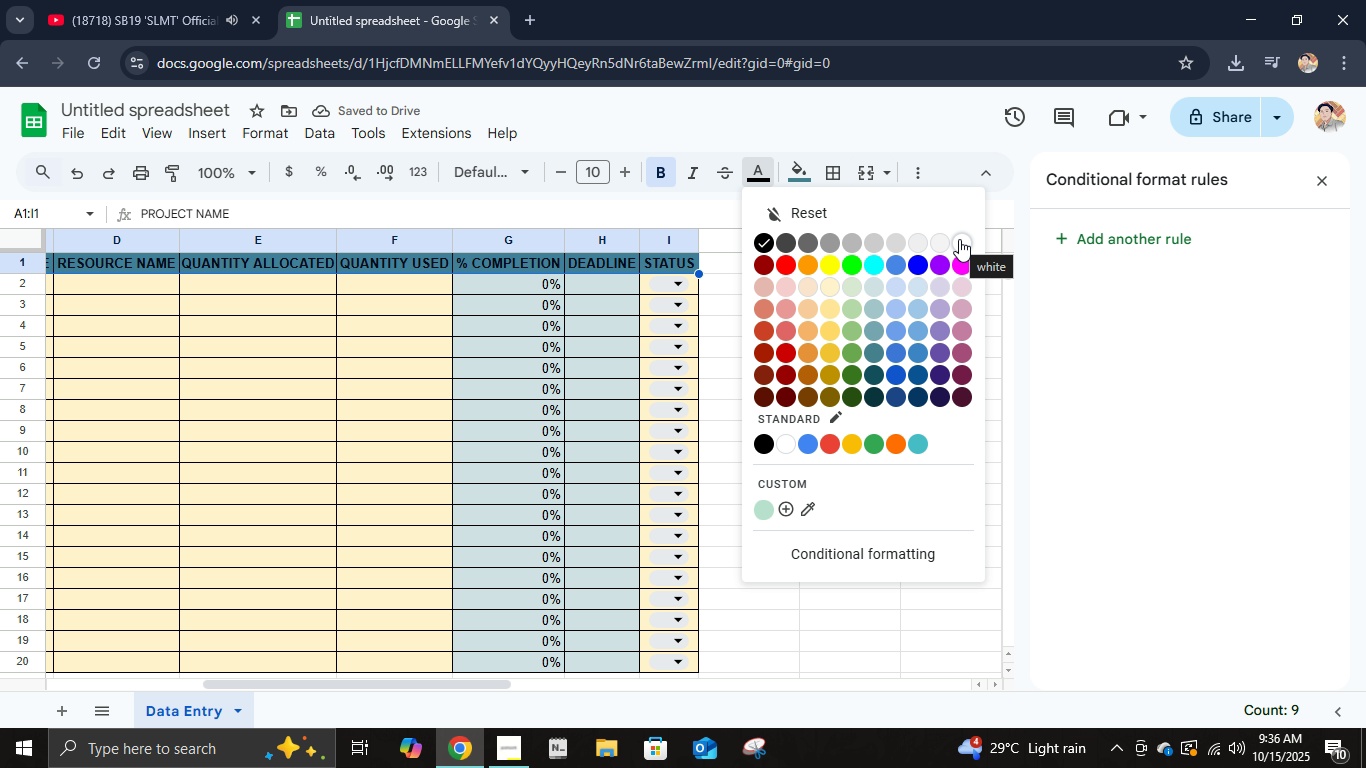 
left_click([959, 239])
 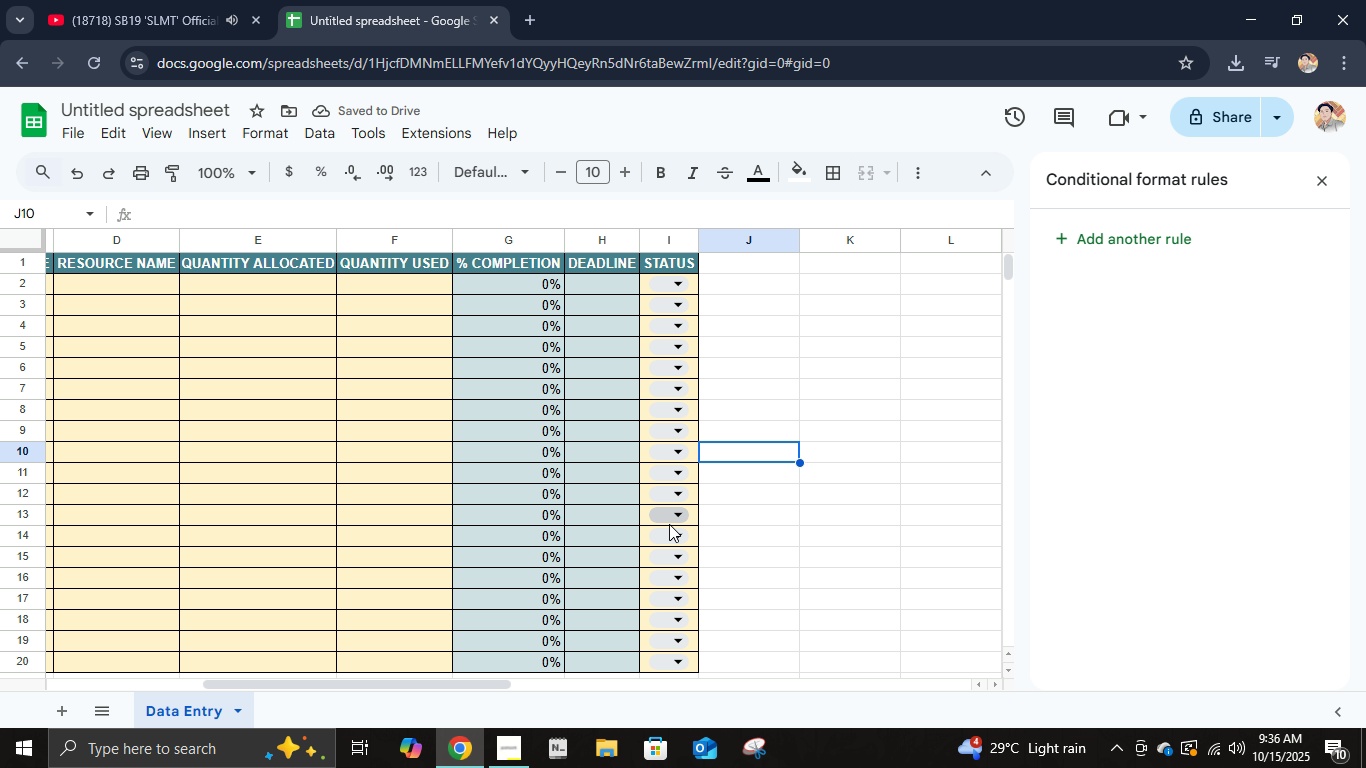 
mouse_move([155, 115])
 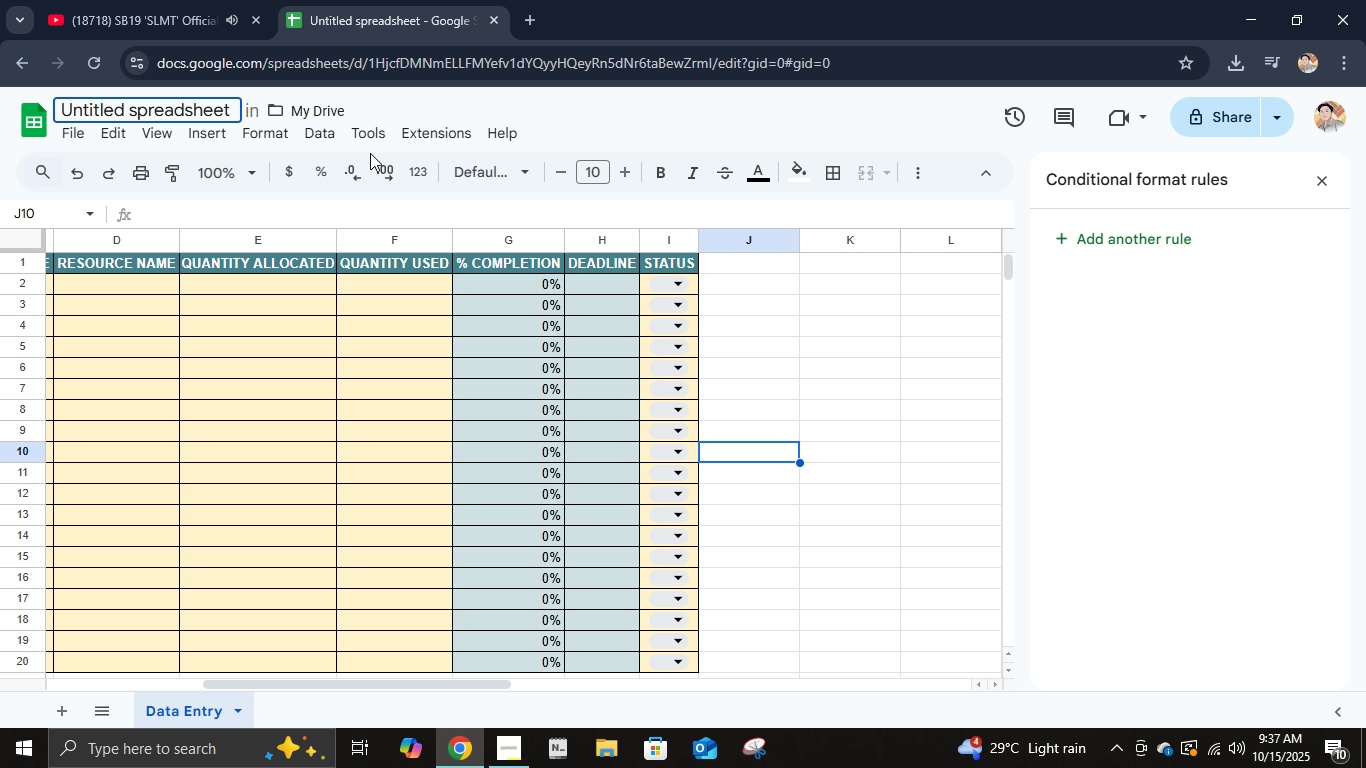 
mouse_move([340, 174])
 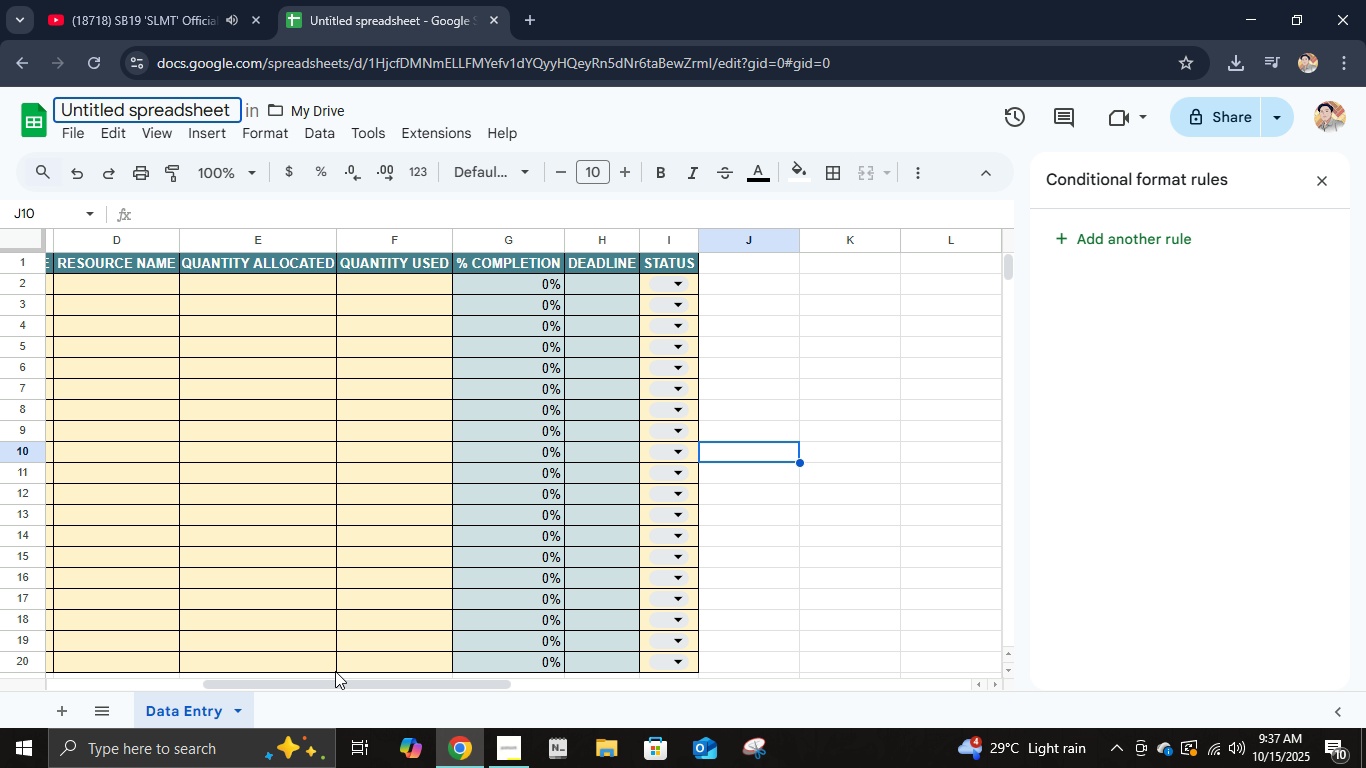 
left_click_drag(start_coordinate=[351, 689], to_coordinate=[161, 687])
 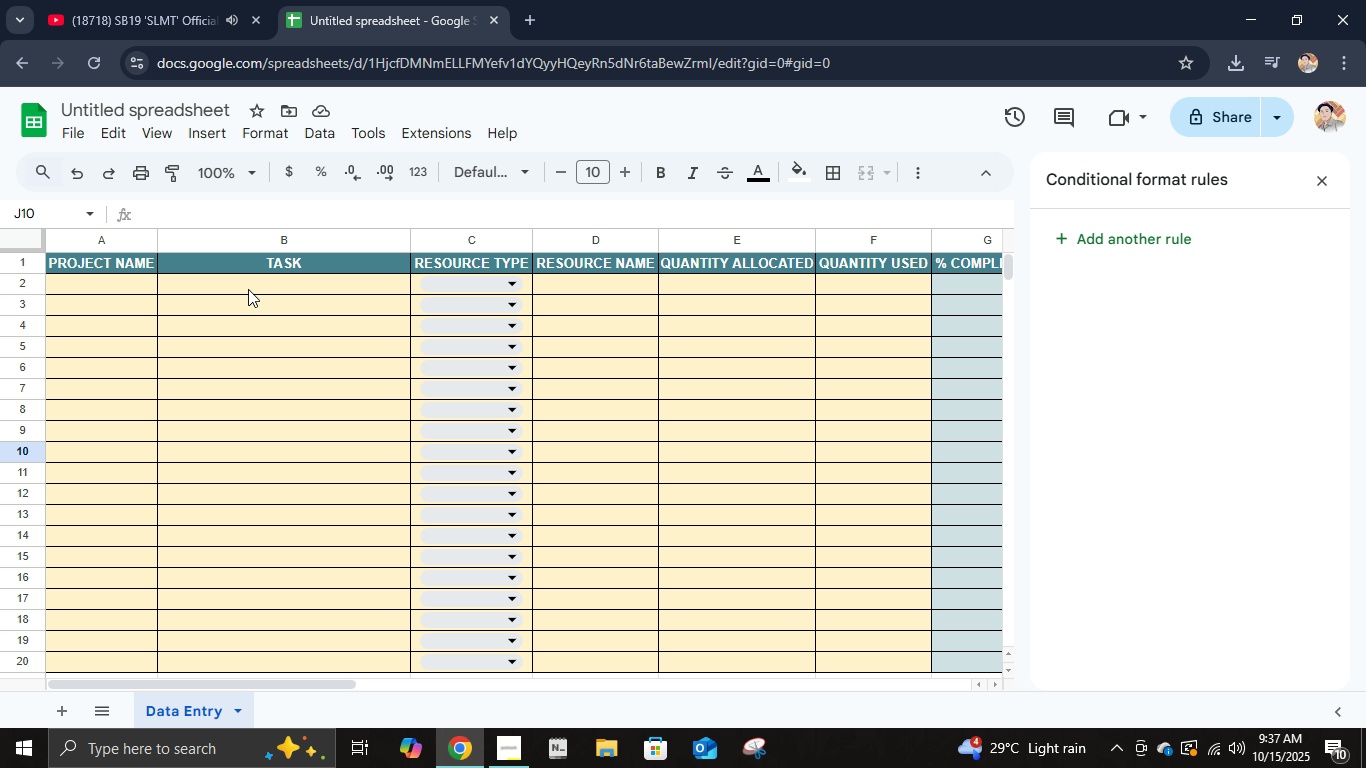 
left_click([248, 289])
 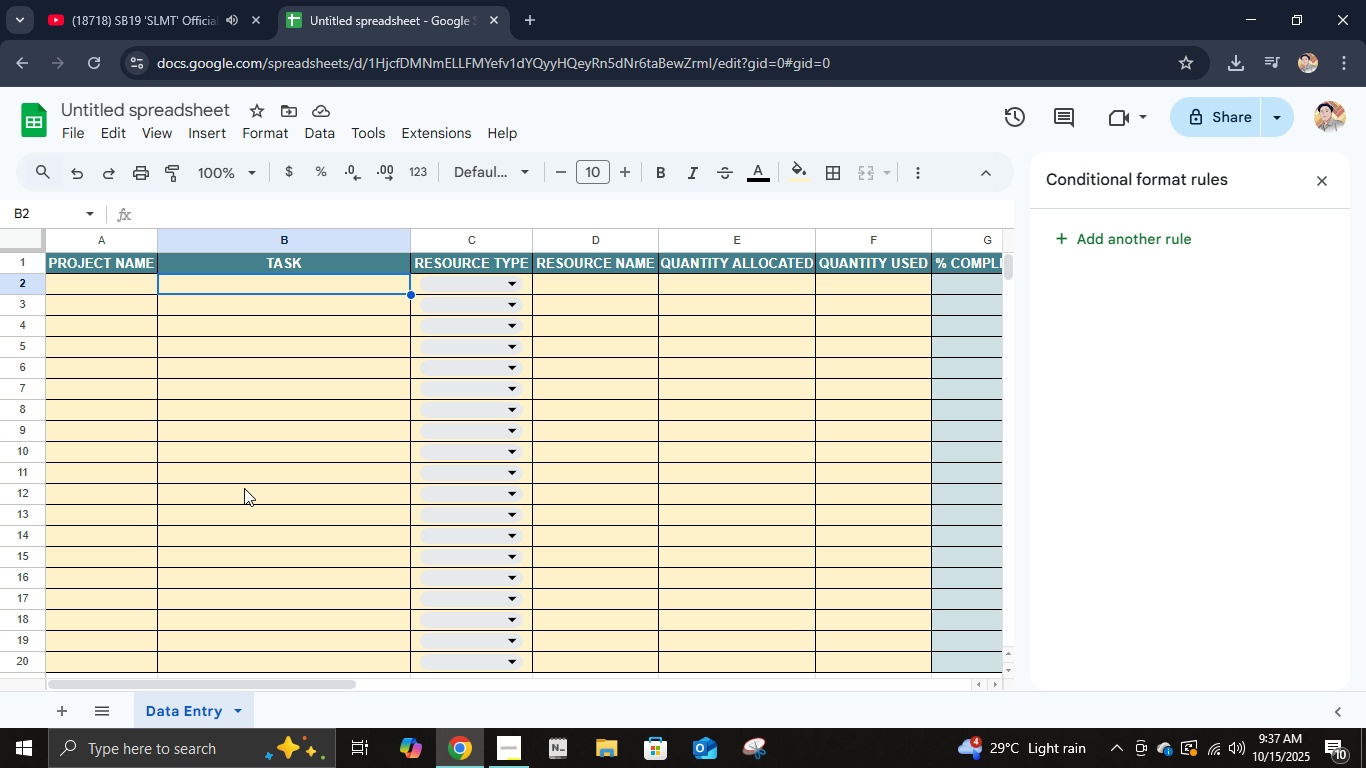 
wait(32.47)
 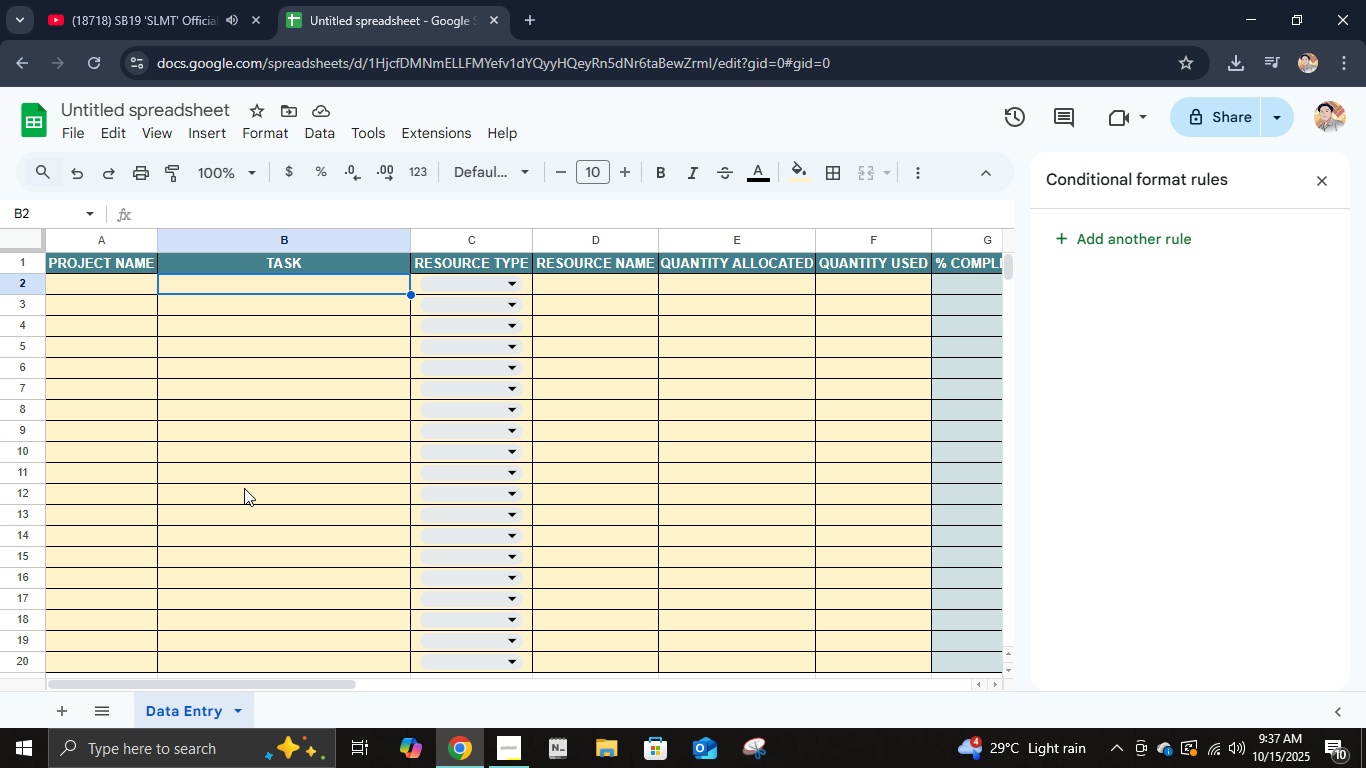 
left_click([123, 284])
 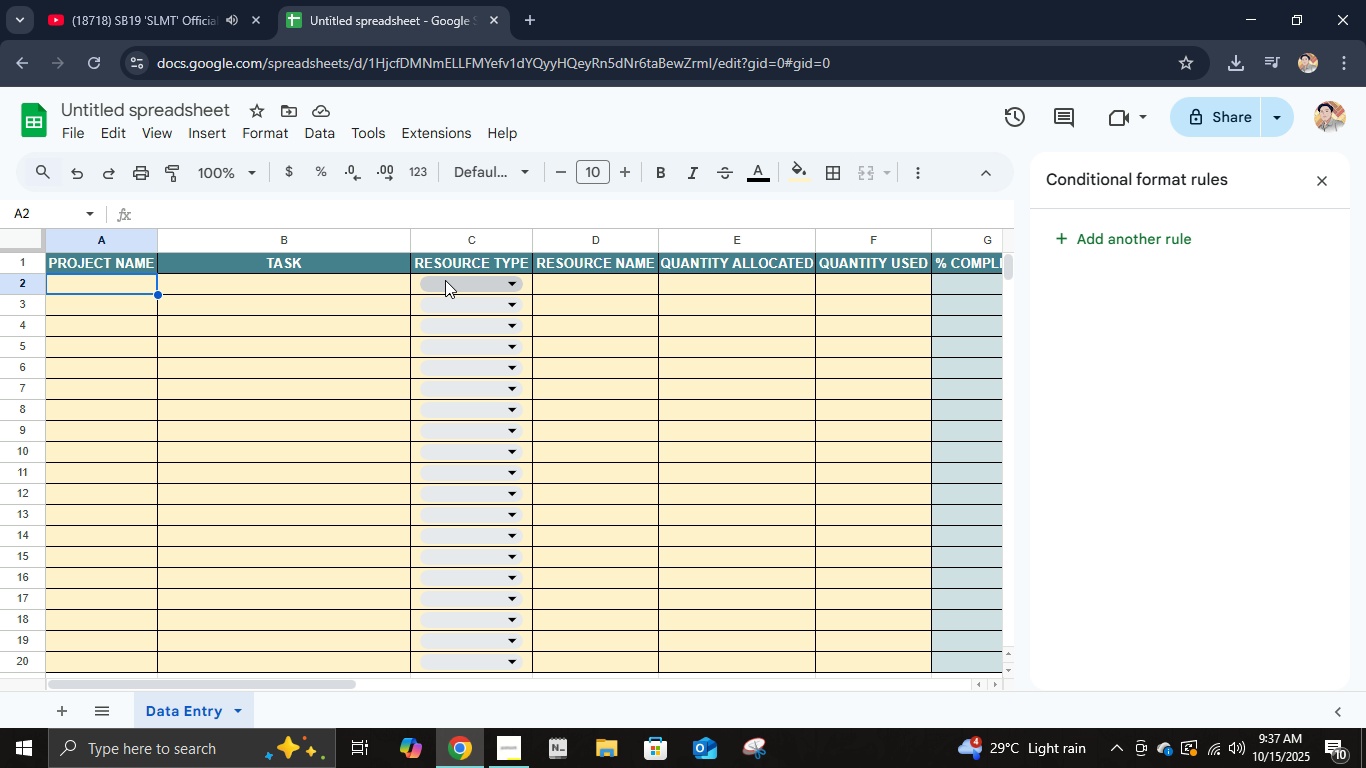 
left_click([446, 280])
 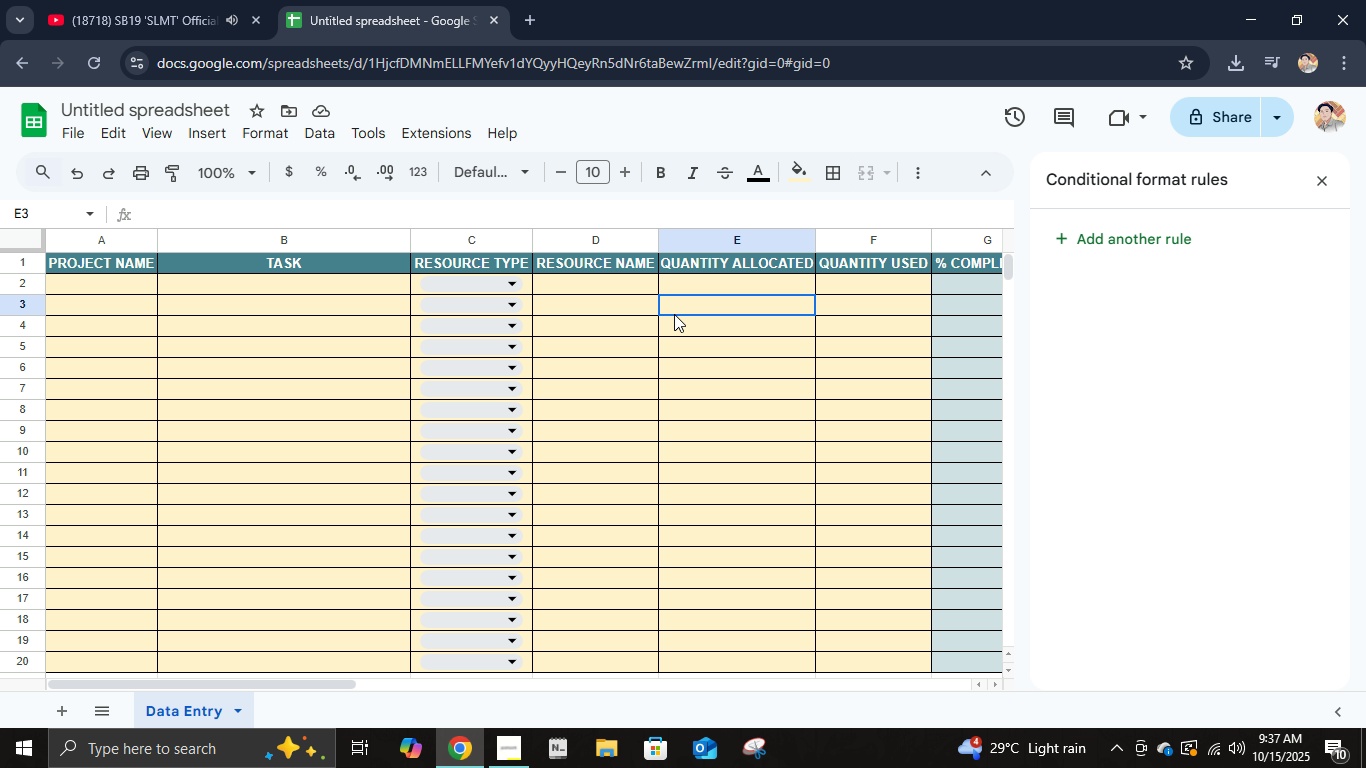 
left_click([674, 314])
 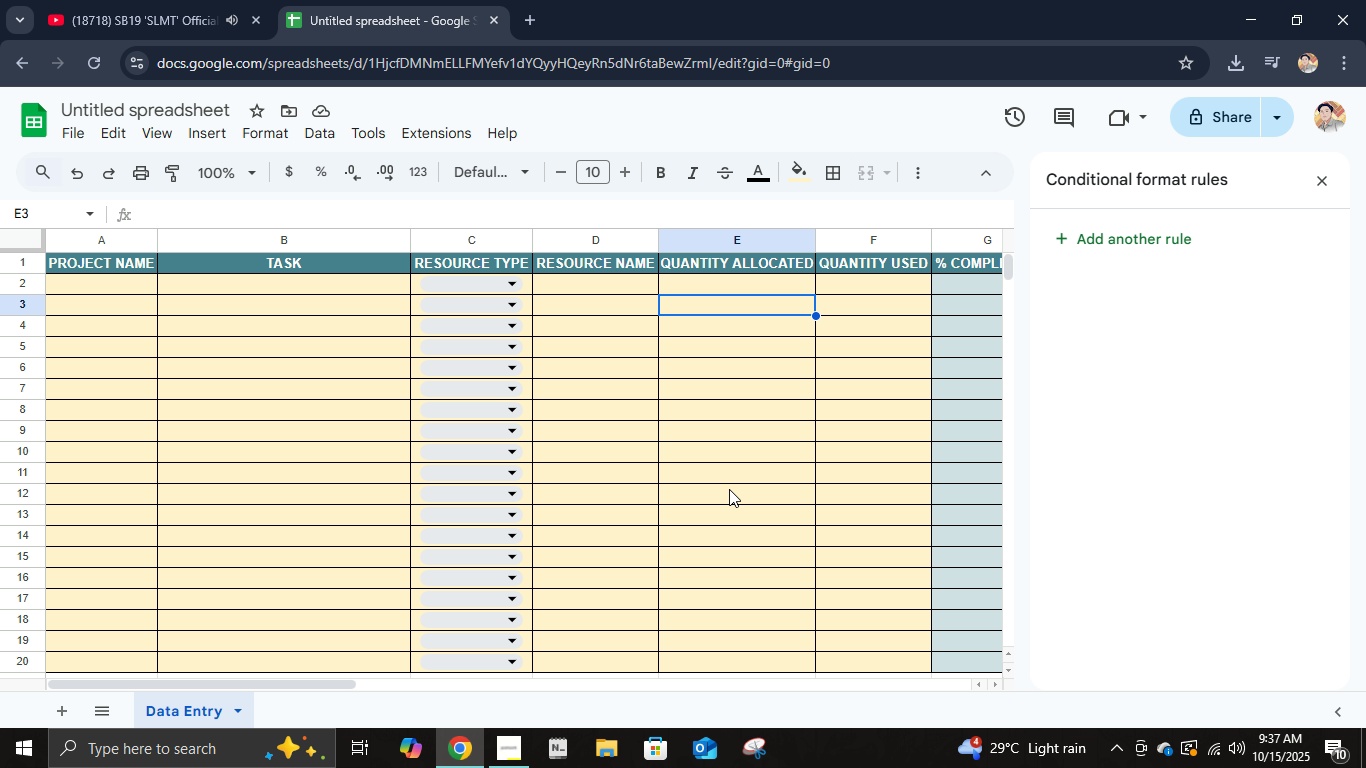 
scroll: coordinate [678, 624], scroll_direction: down, amount: 1.0
 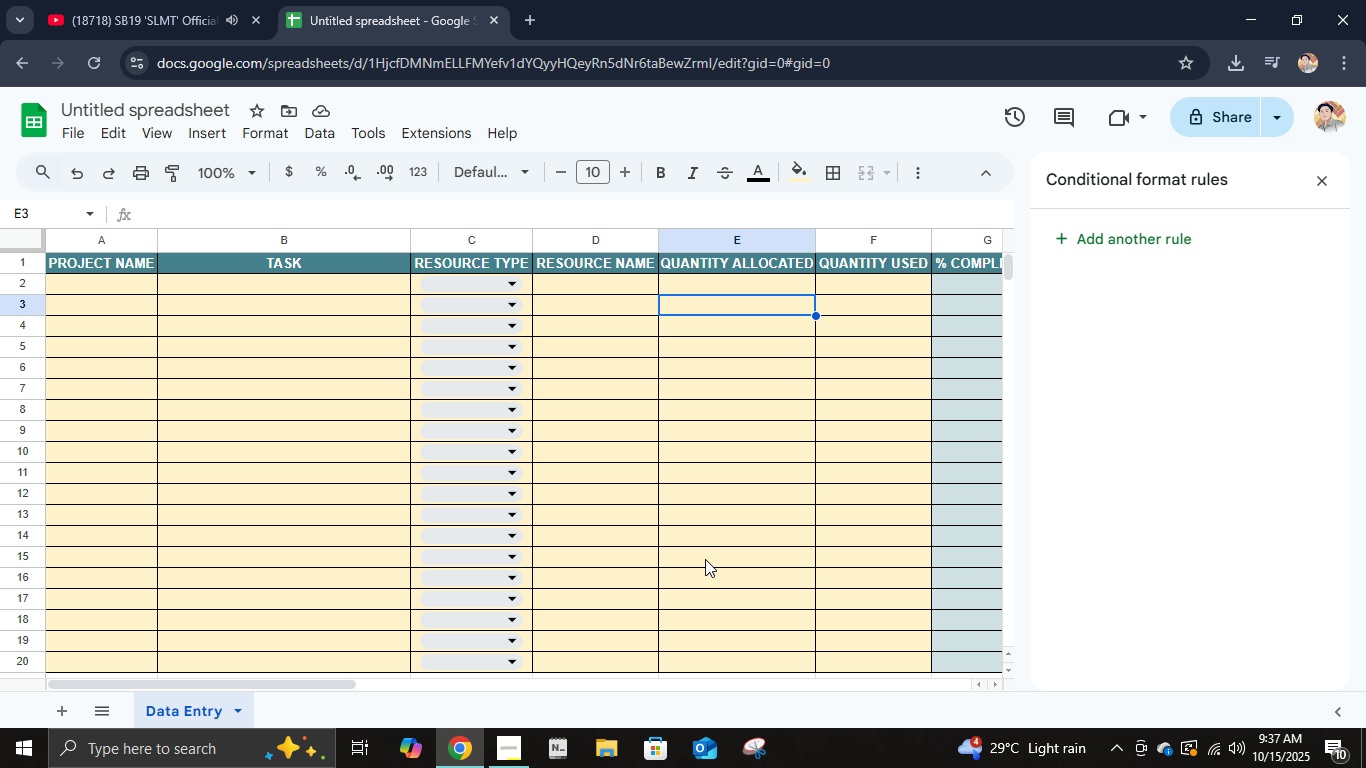 
scroll: coordinate [705, 559], scroll_direction: up, amount: 4.0
 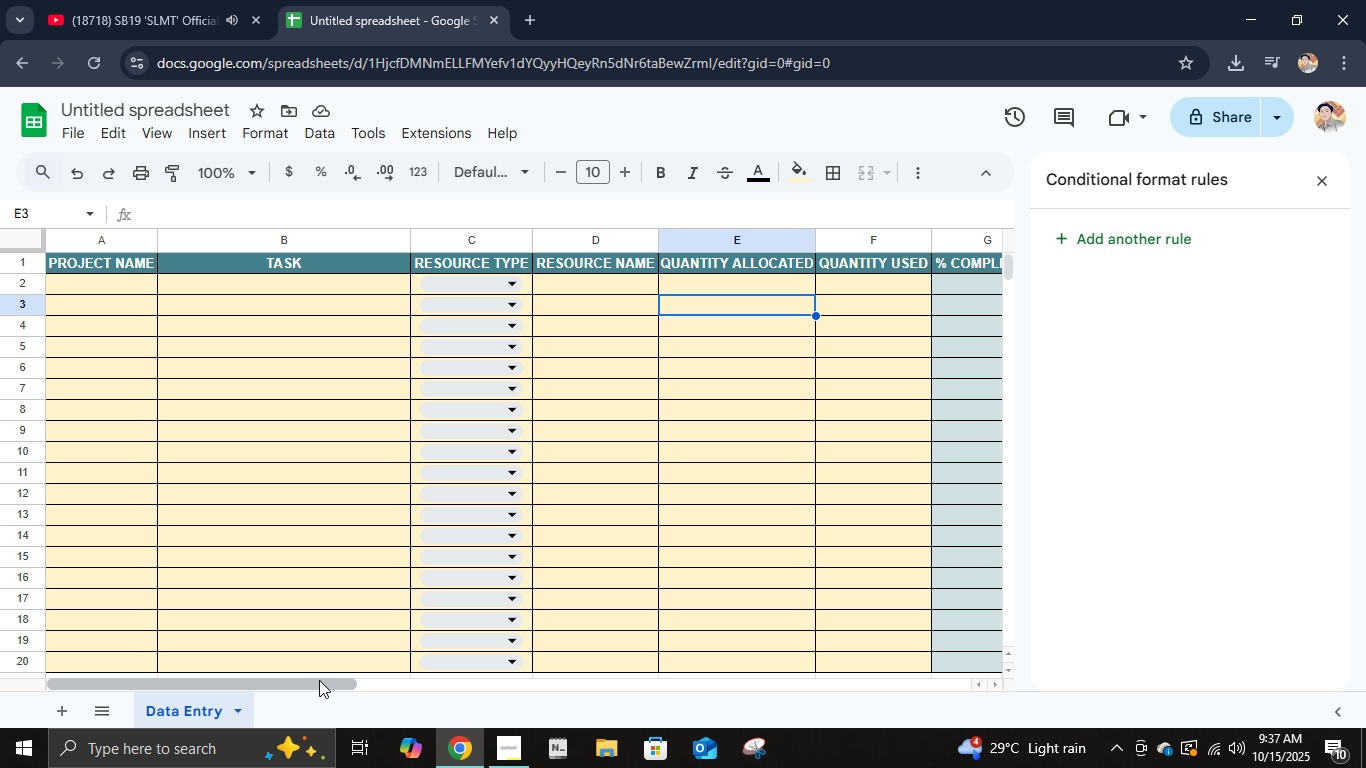 
left_click_drag(start_coordinate=[320, 682], to_coordinate=[575, 685])
 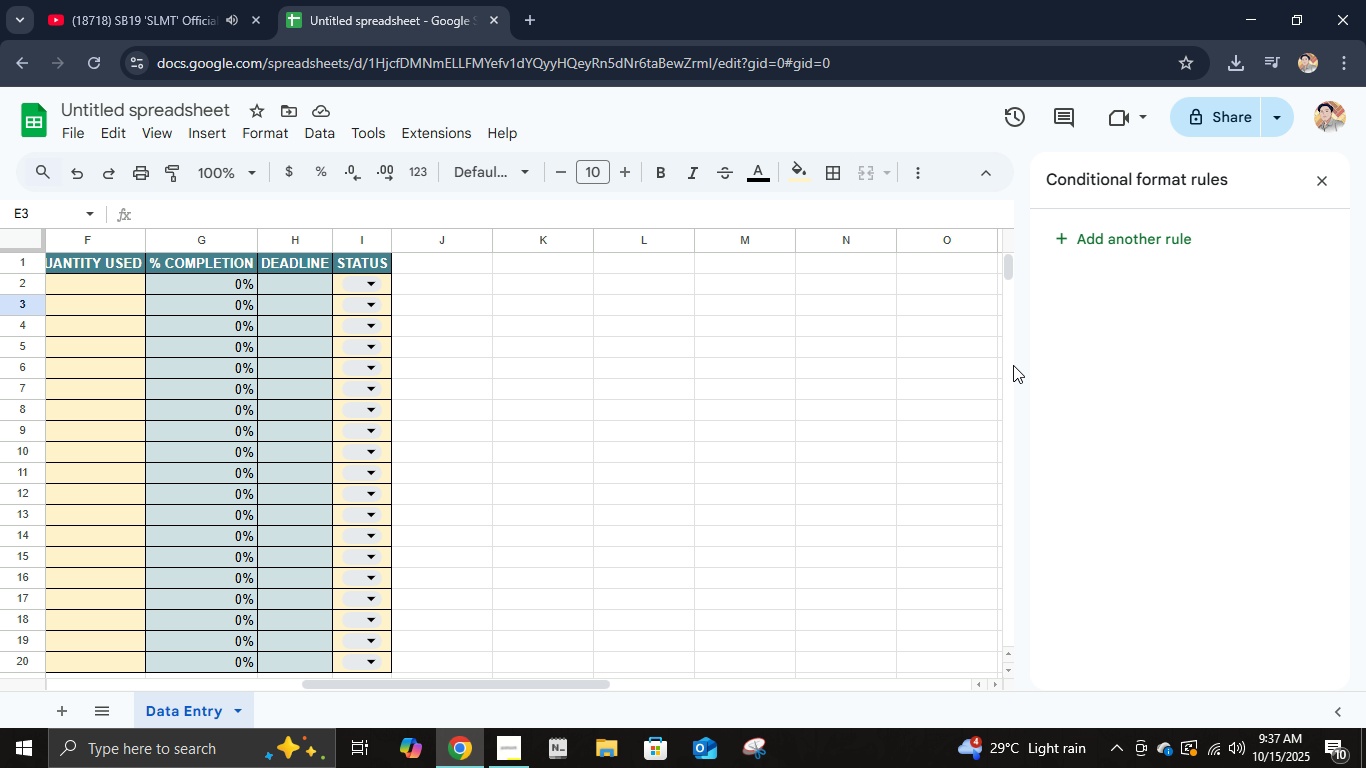 
left_click_drag(start_coordinate=[1009, 362], to_coordinate=[1060, 370])
 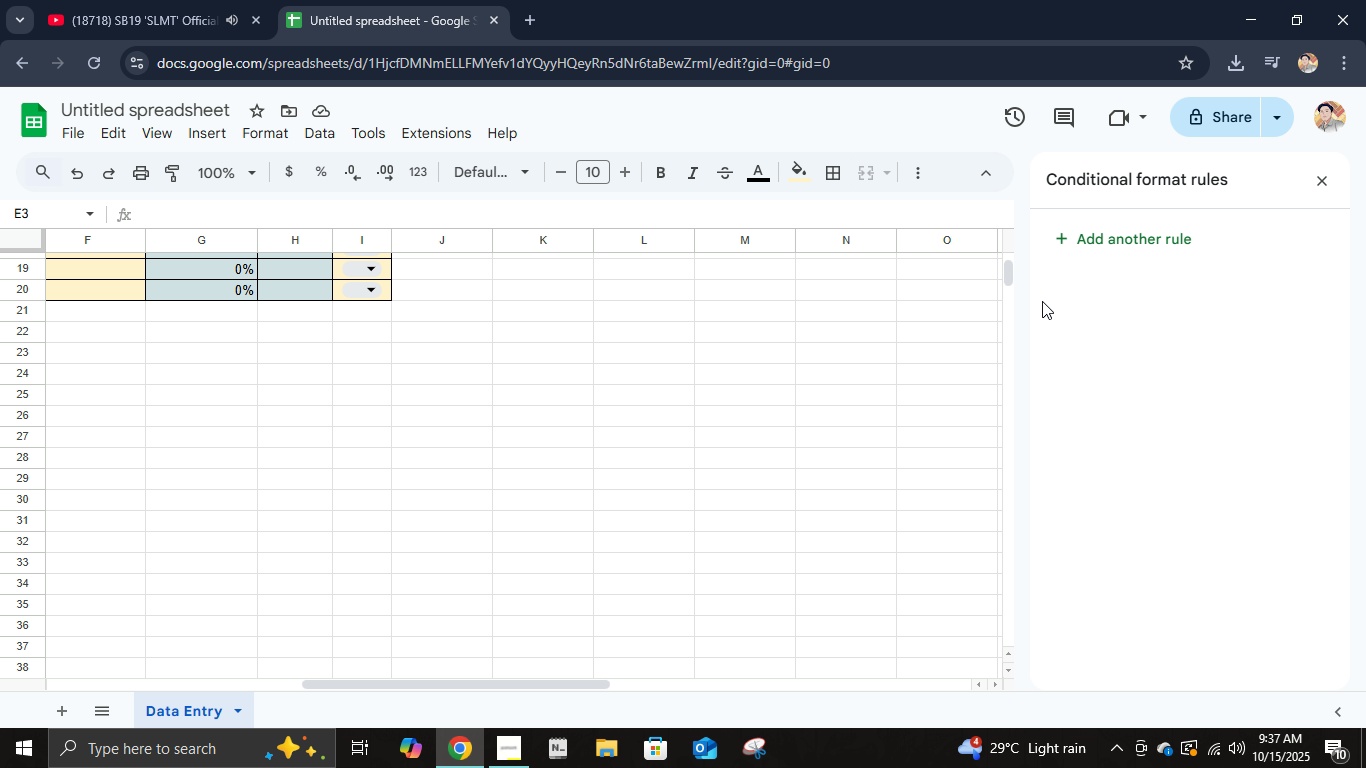 
scroll: coordinate [994, 320], scroll_direction: up, amount: 16.0
 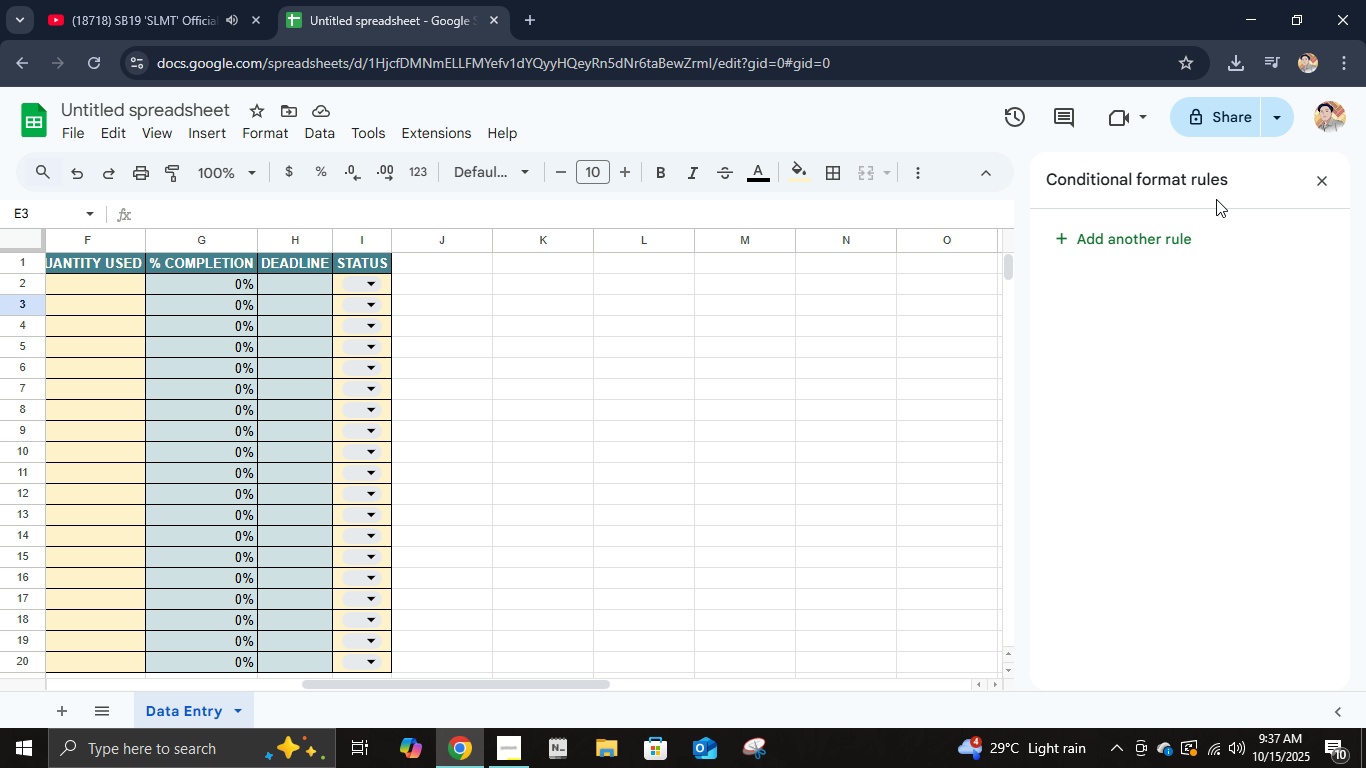 
left_click([1333, 175])
 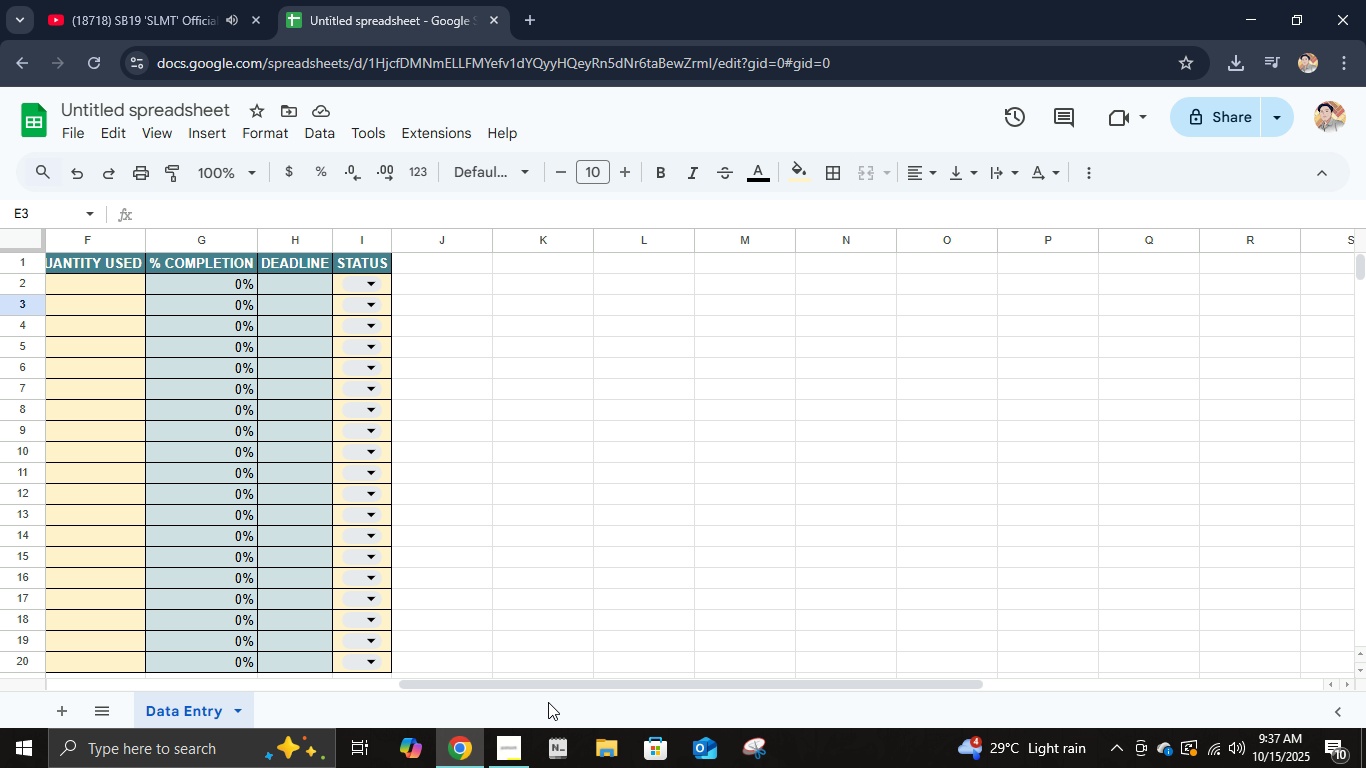 
left_click_drag(start_coordinate=[546, 686], to_coordinate=[38, 645])
 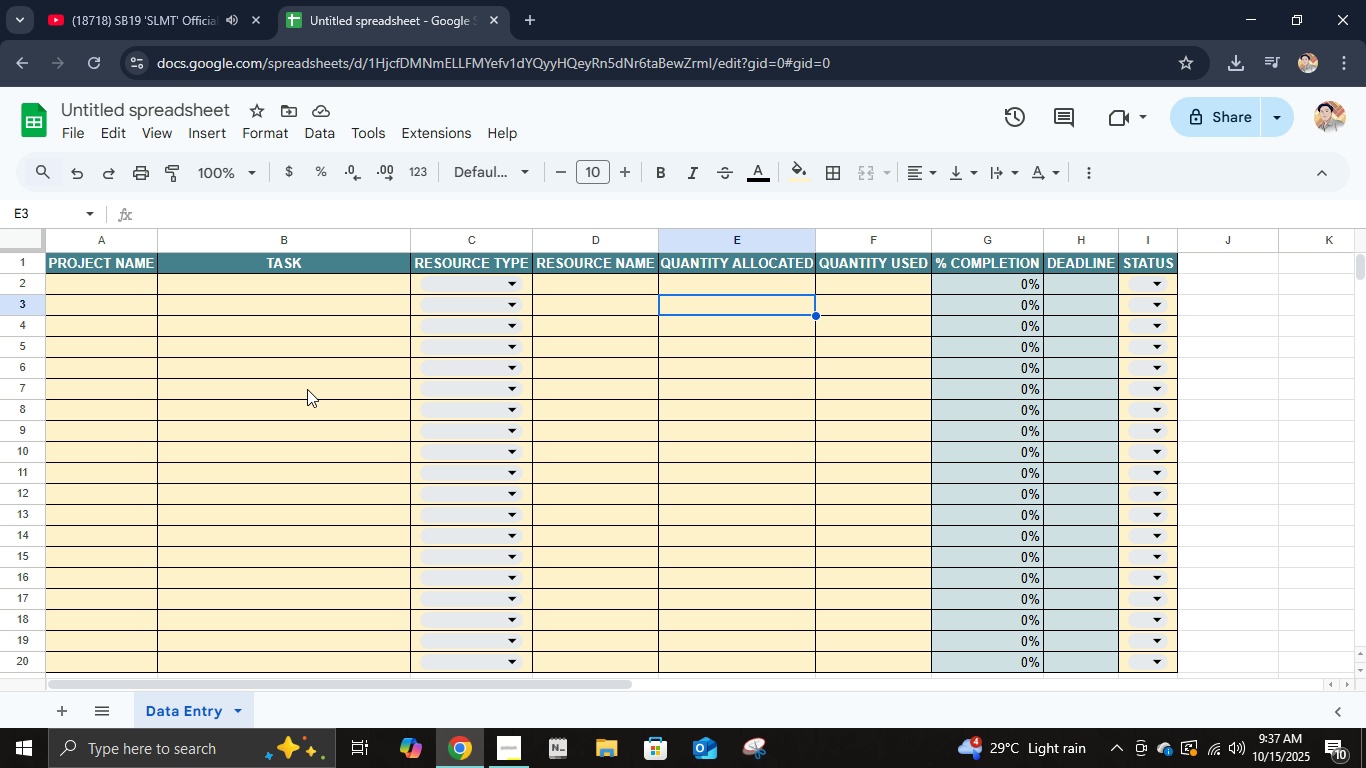 
scroll: coordinate [306, 417], scroll_direction: up, amount: 4.0
 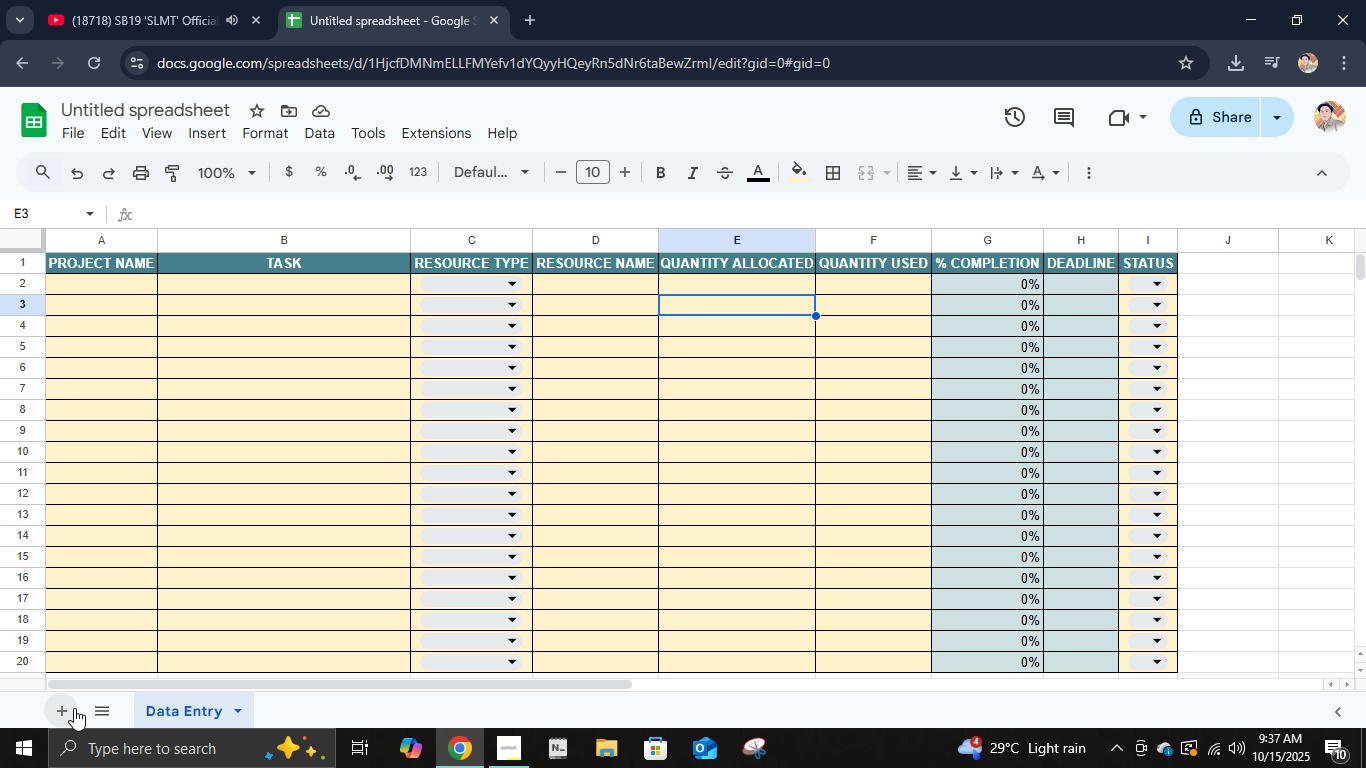 
left_click([73, 708])
 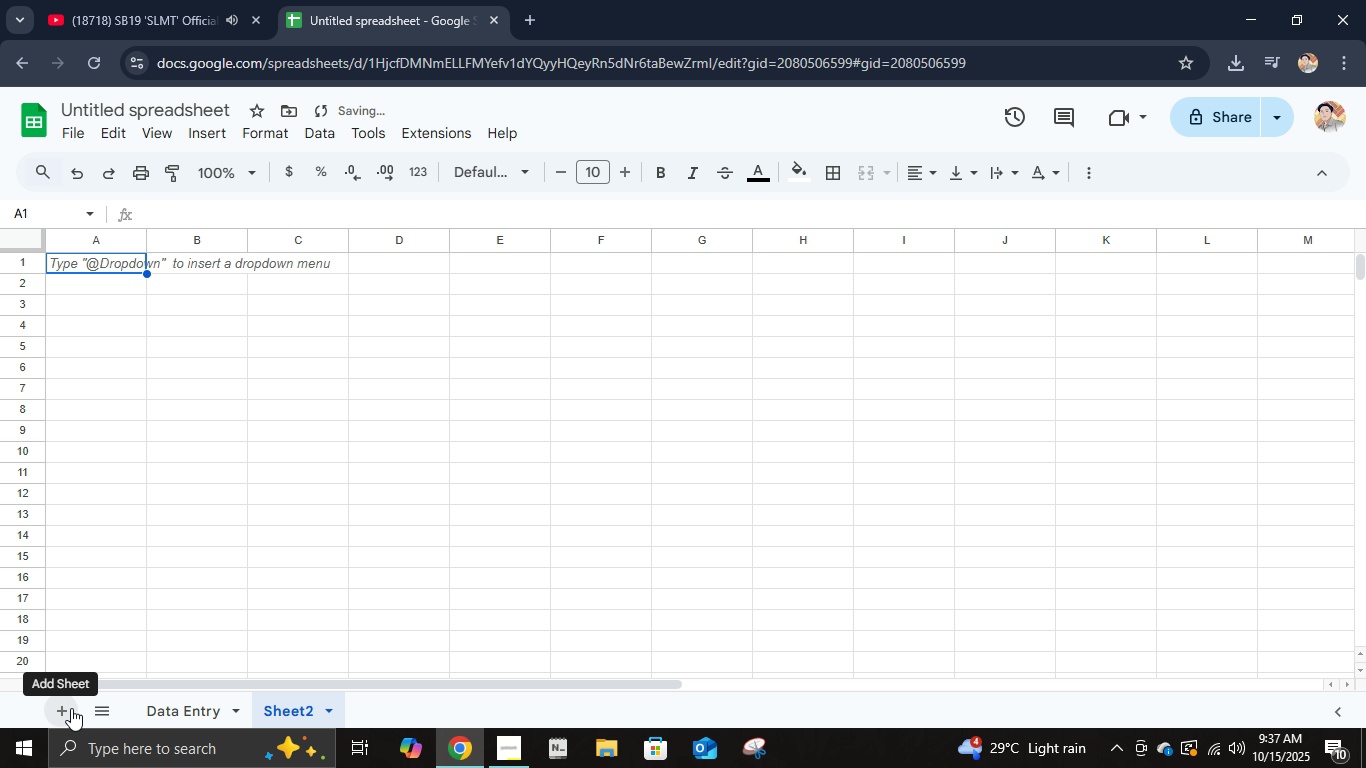 
mouse_move([90, 698])
 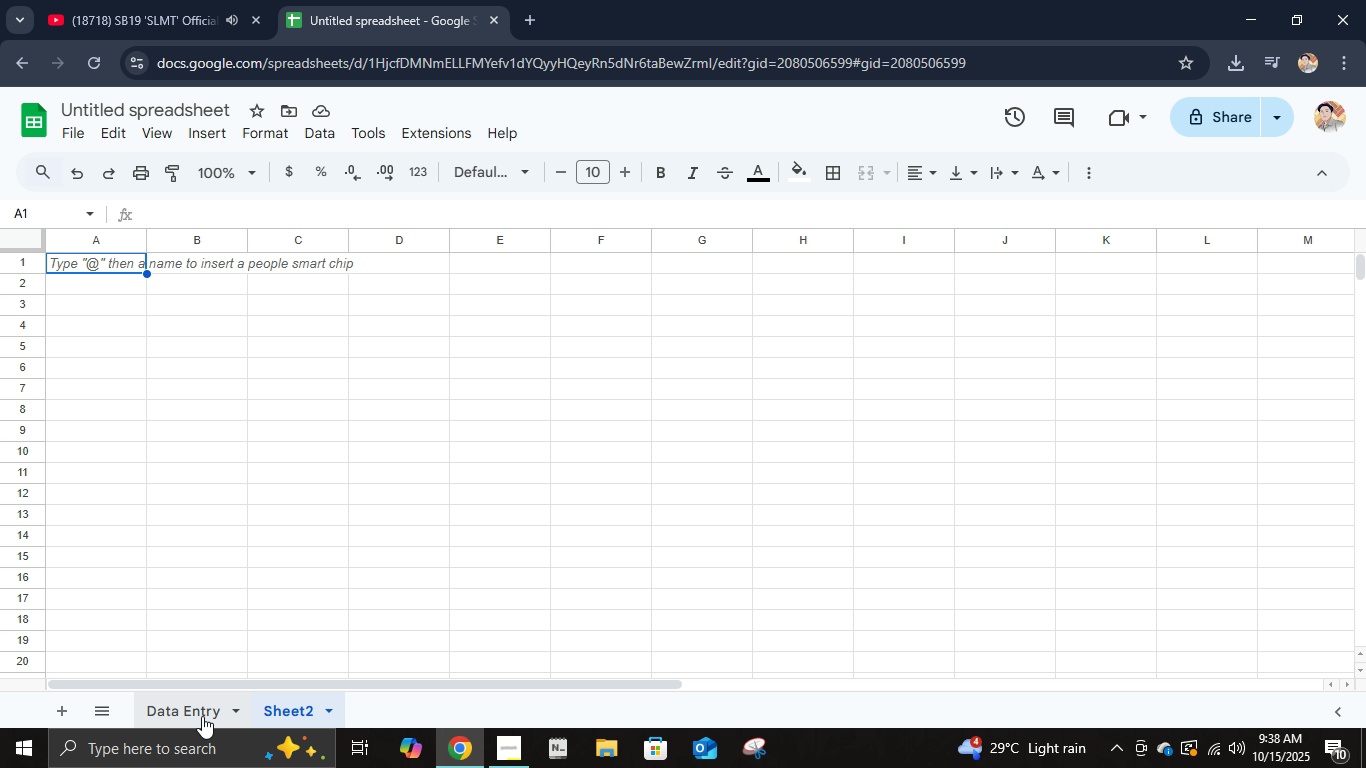 
left_click([279, 701])
 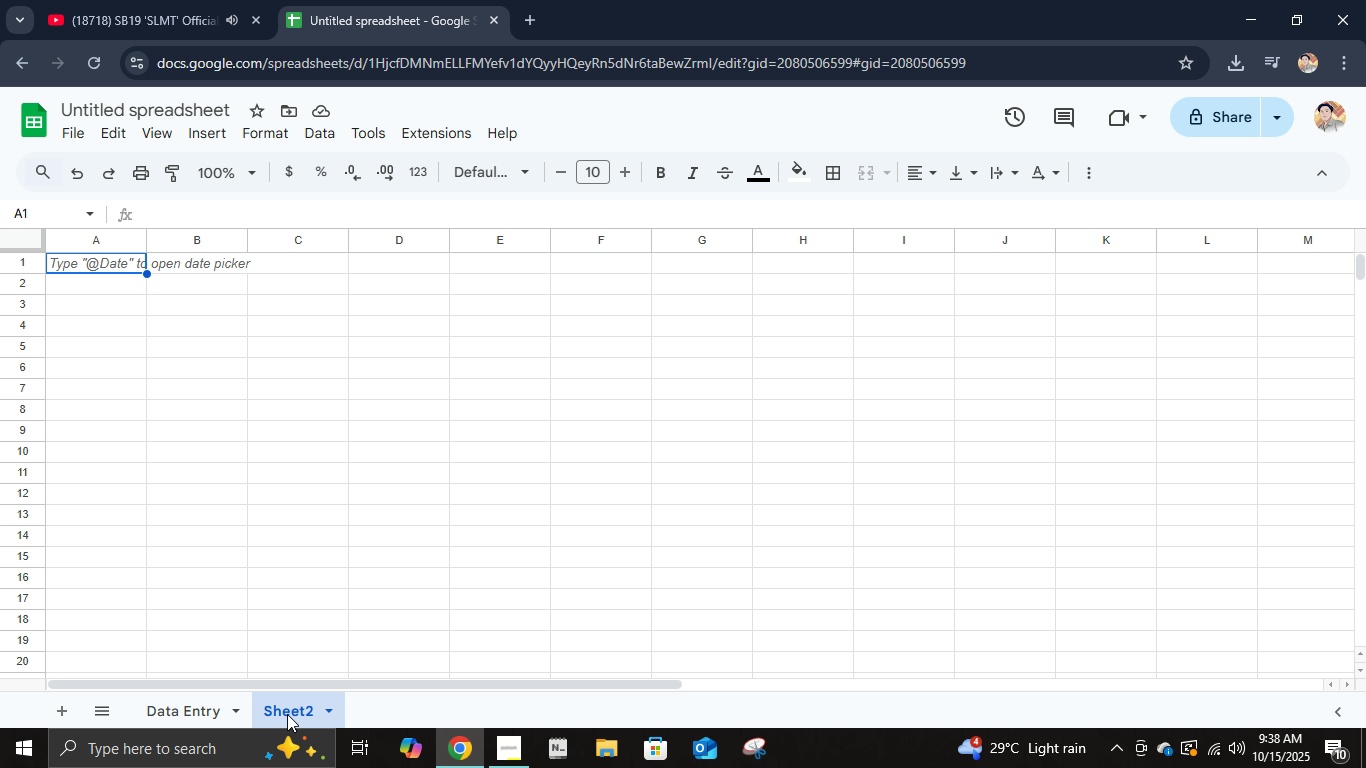 
left_click([287, 714])
 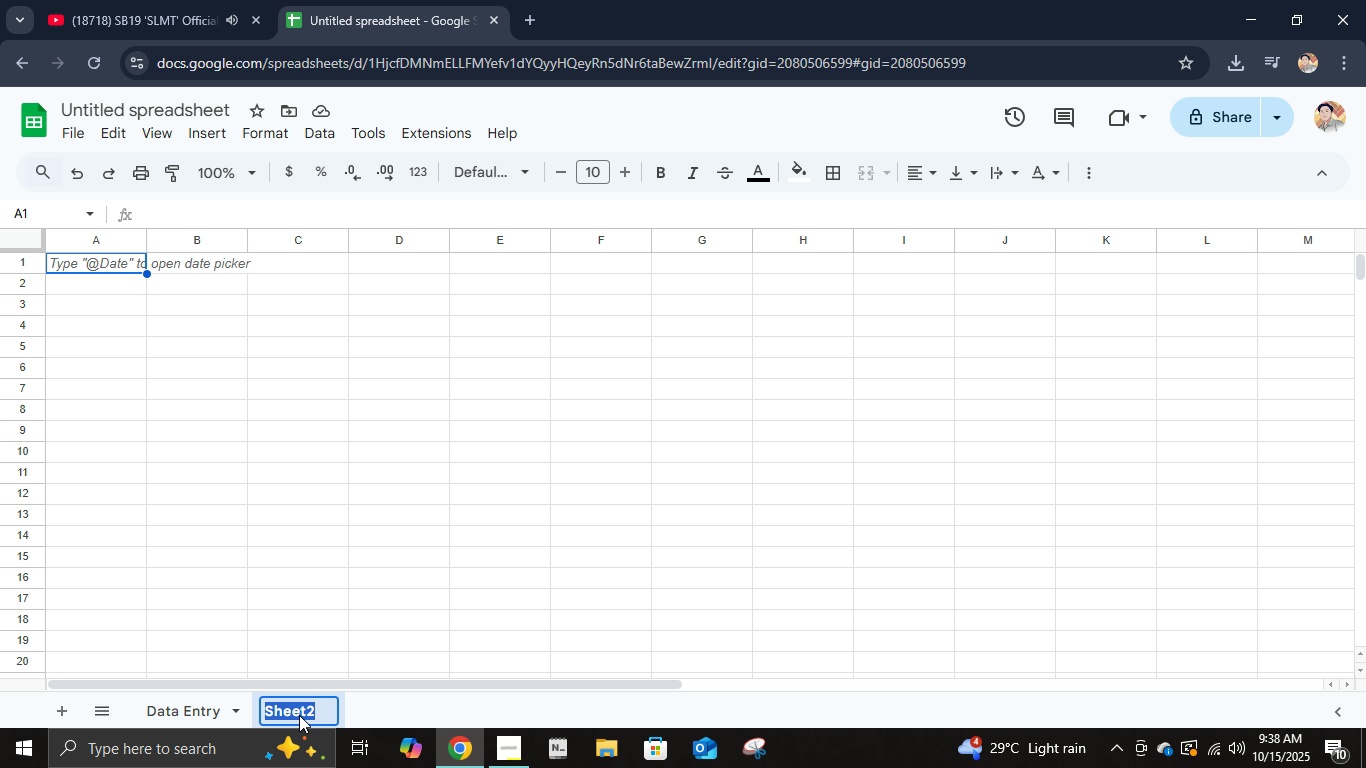 
type(rE)
key(Backspace)
key(Backspace)
type(RE)
key(Backspace)
type(esi)
key(Backspace)
type(ource Allocation Matir)
key(Backspace)
key(Backspace)
type(rio)
key(Backspace)
type(x)
 